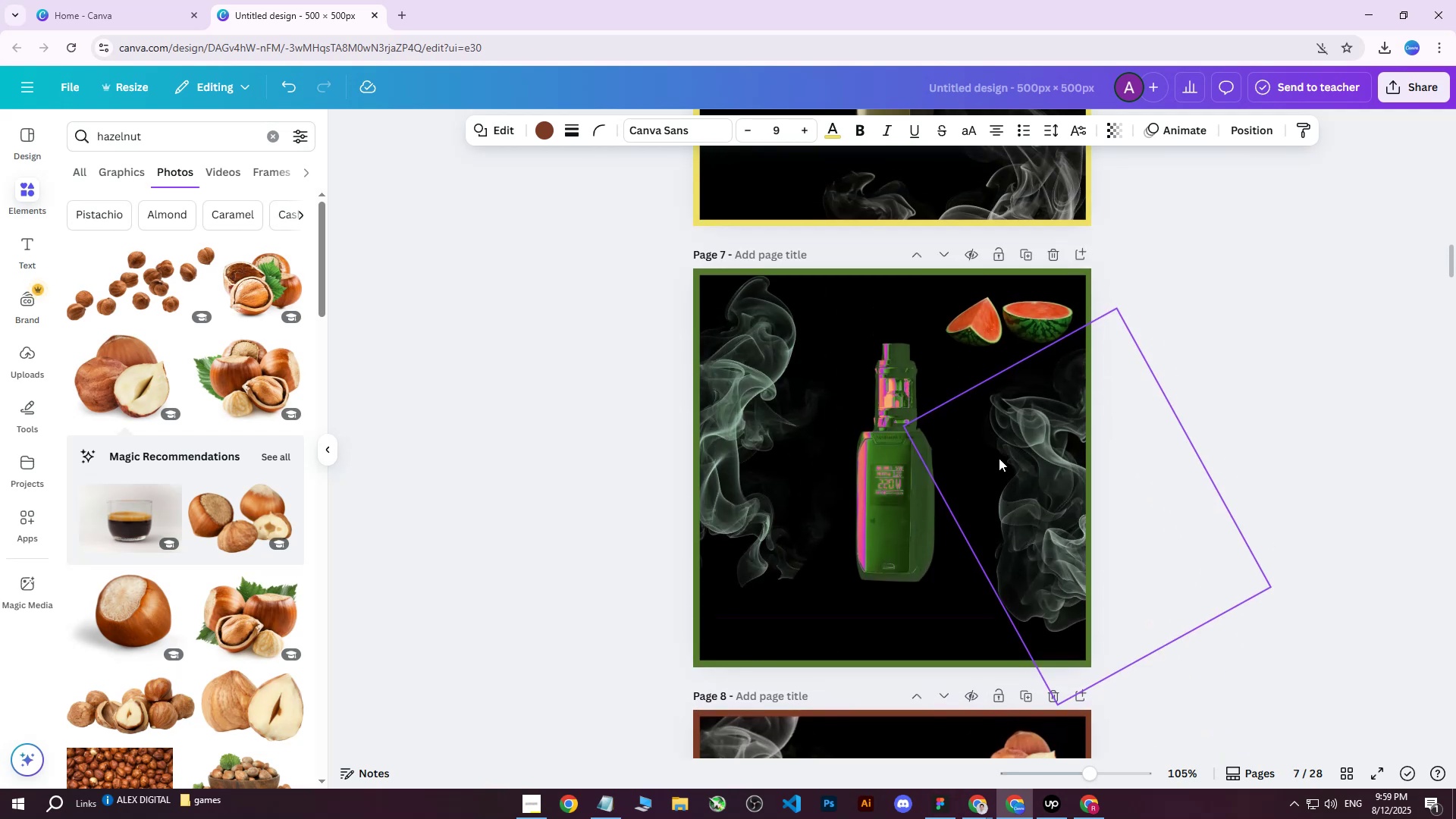 
scroll: coordinate [998, 461], scroll_direction: down, amount: 2.0
 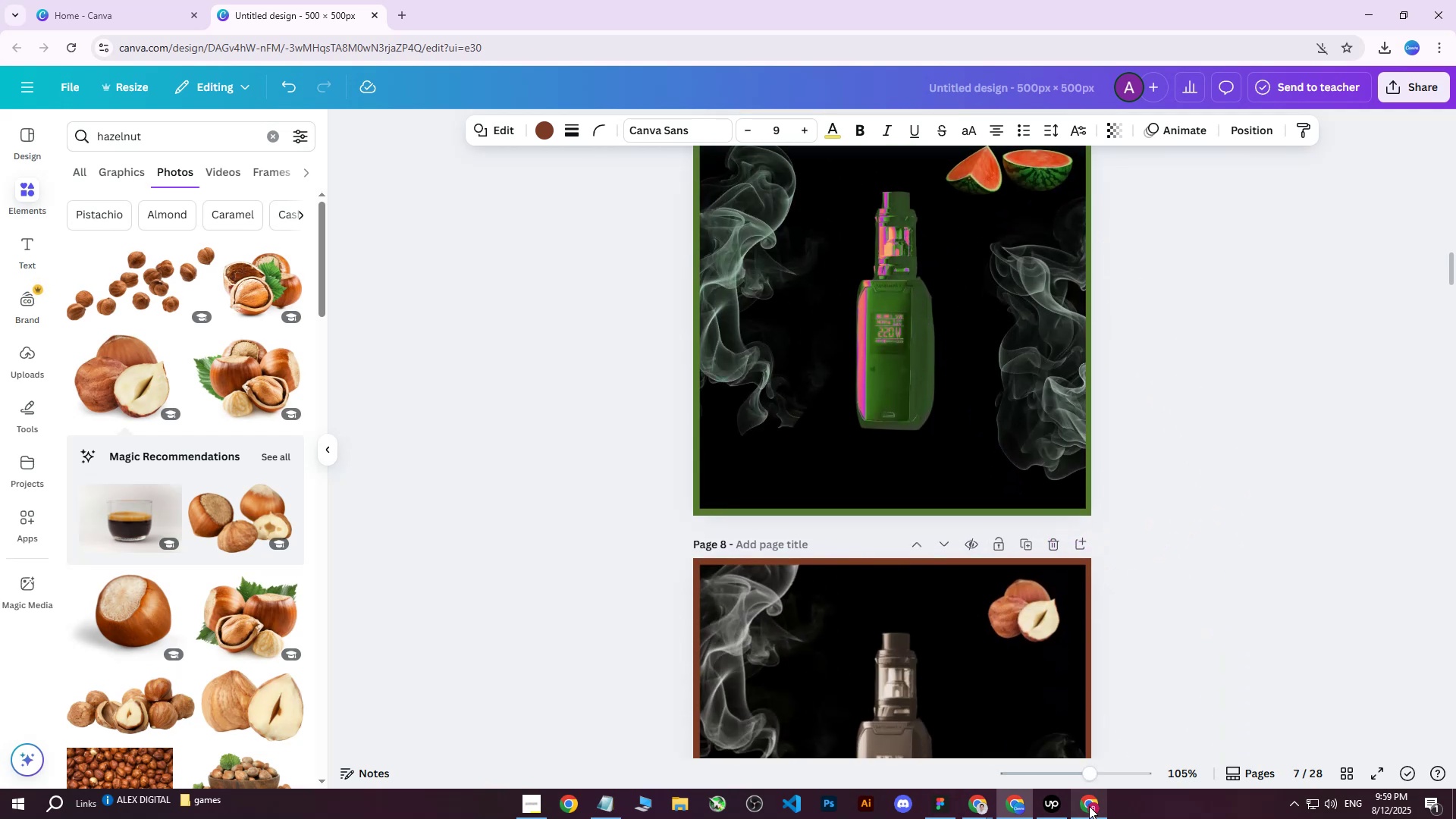 
left_click([1089, 806])
 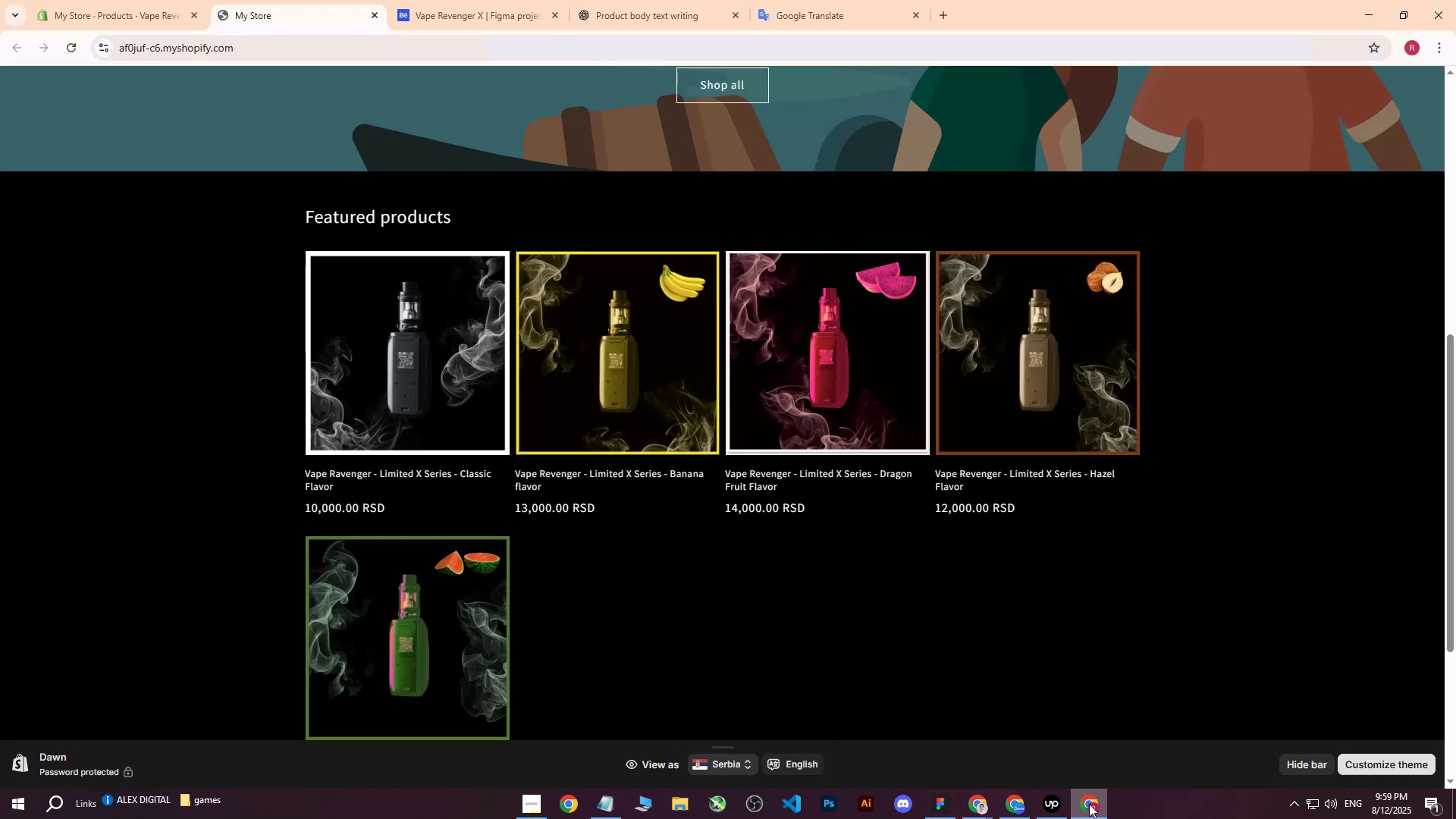 
left_click([1089, 804])
 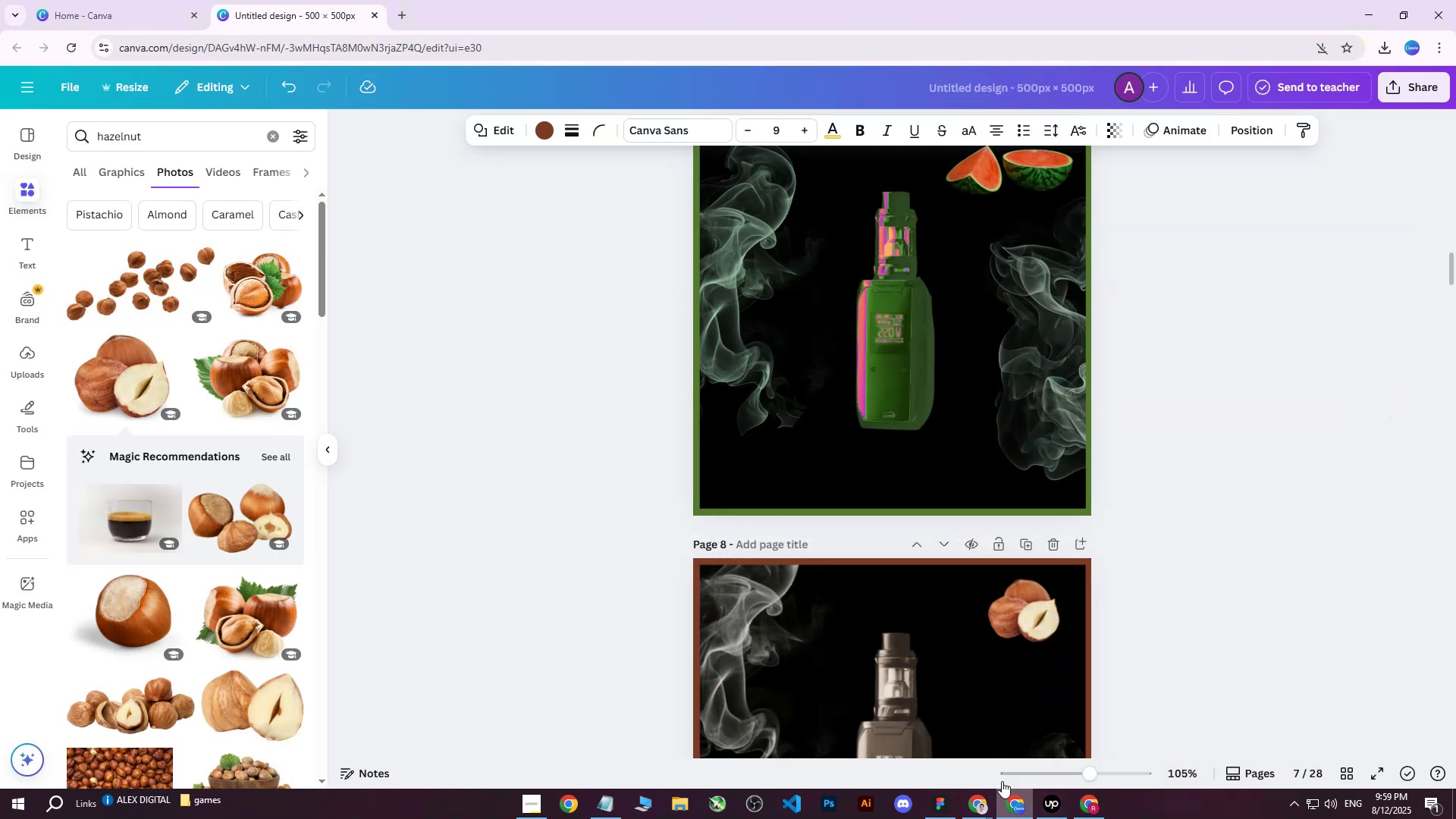 
scroll: coordinate [999, 519], scroll_direction: down, amount: 58.0
 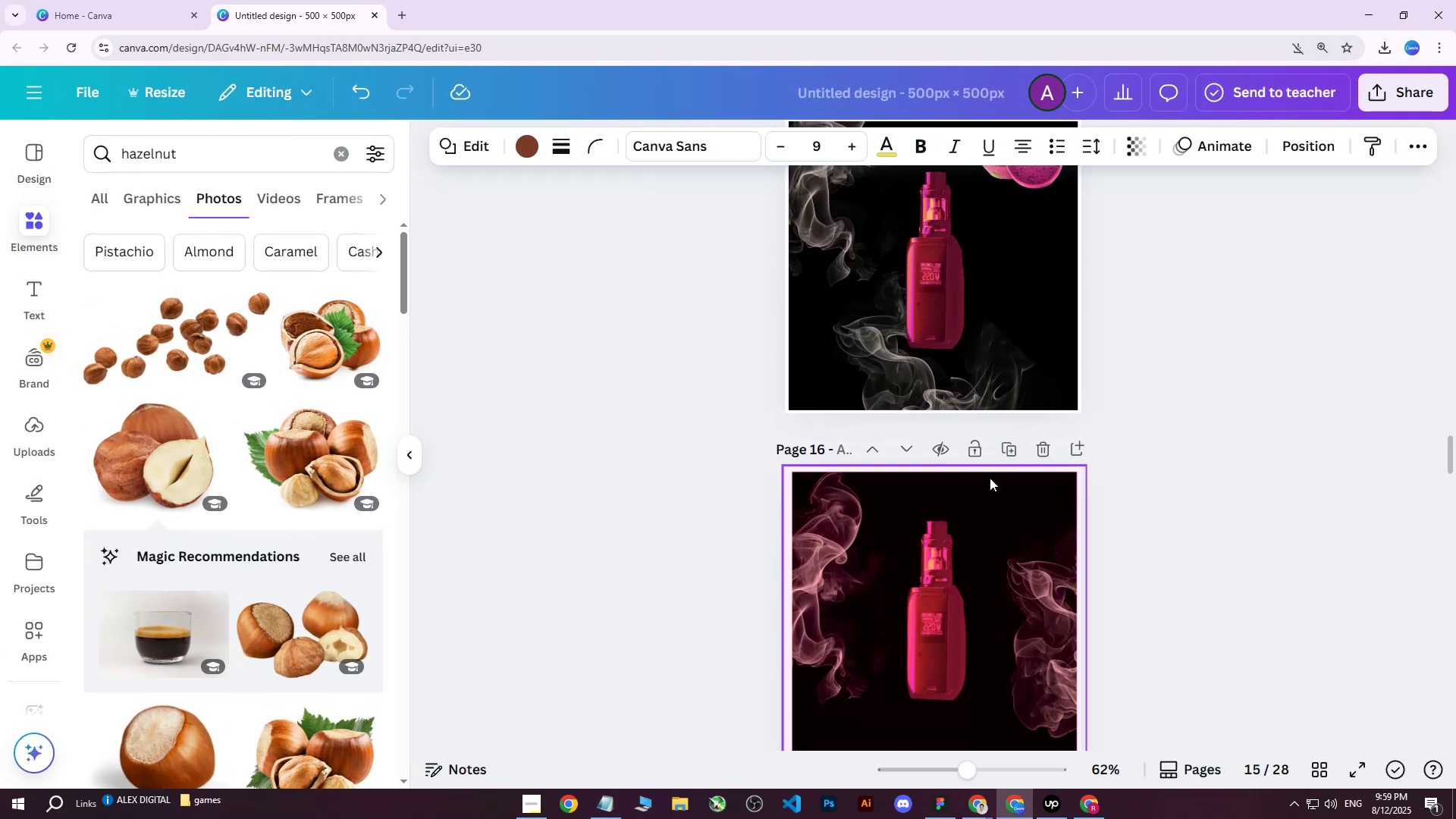 
hold_key(key=ControlLeft, duration=0.37)
 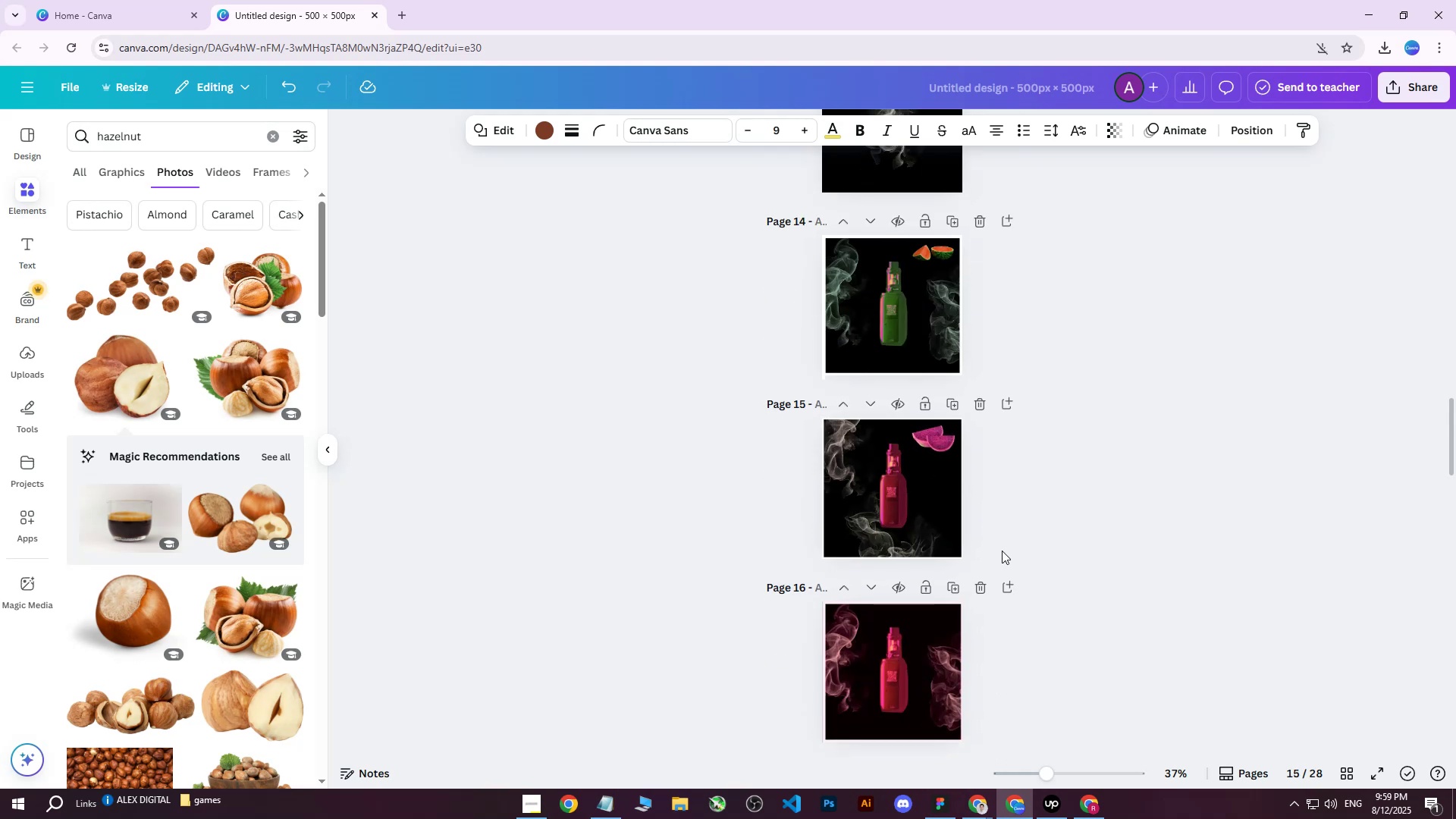 
hold_key(key=ControlLeft, duration=0.46)
 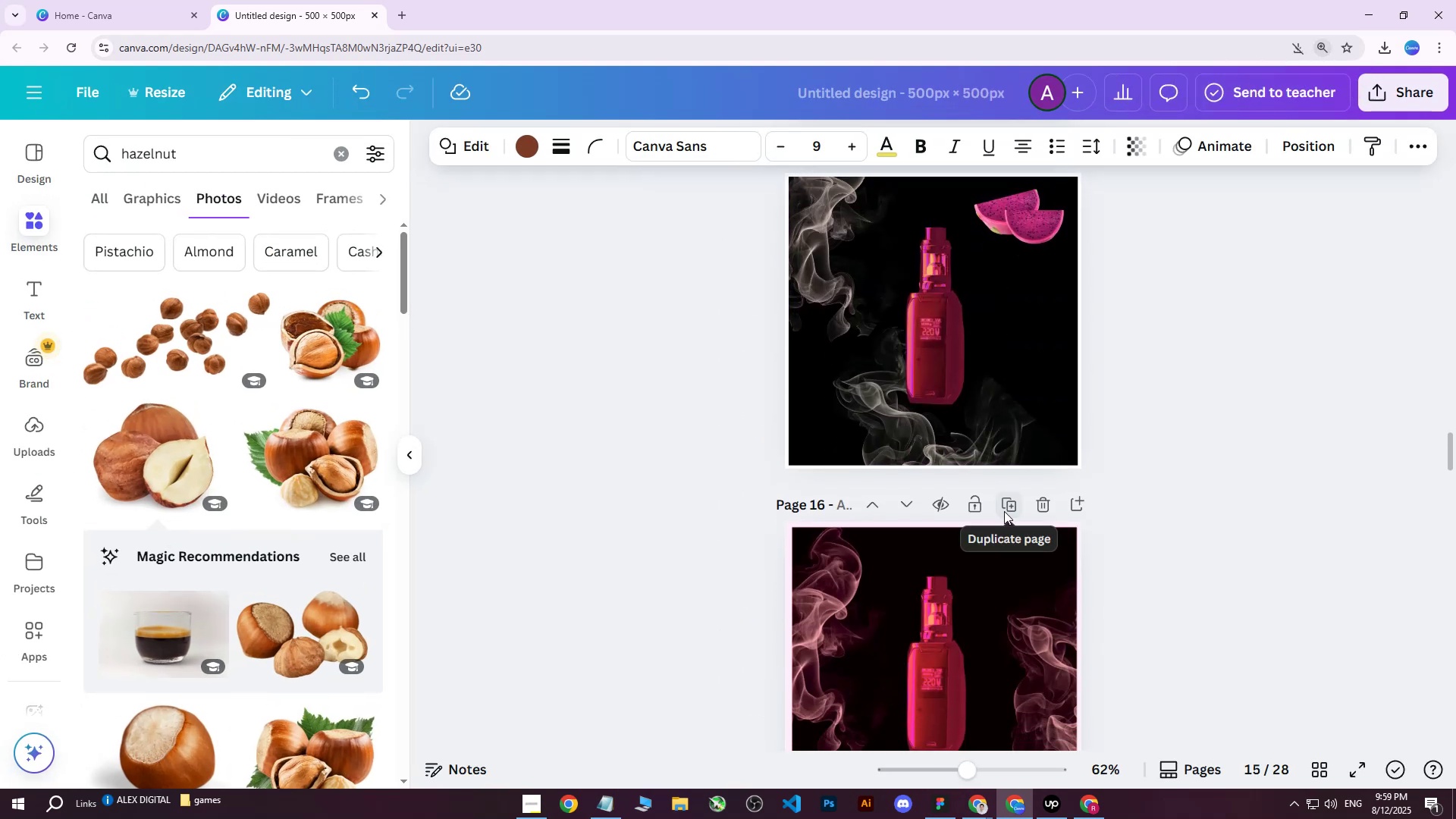 
scroll: coordinate [965, 480], scroll_direction: down, amount: 1.0
 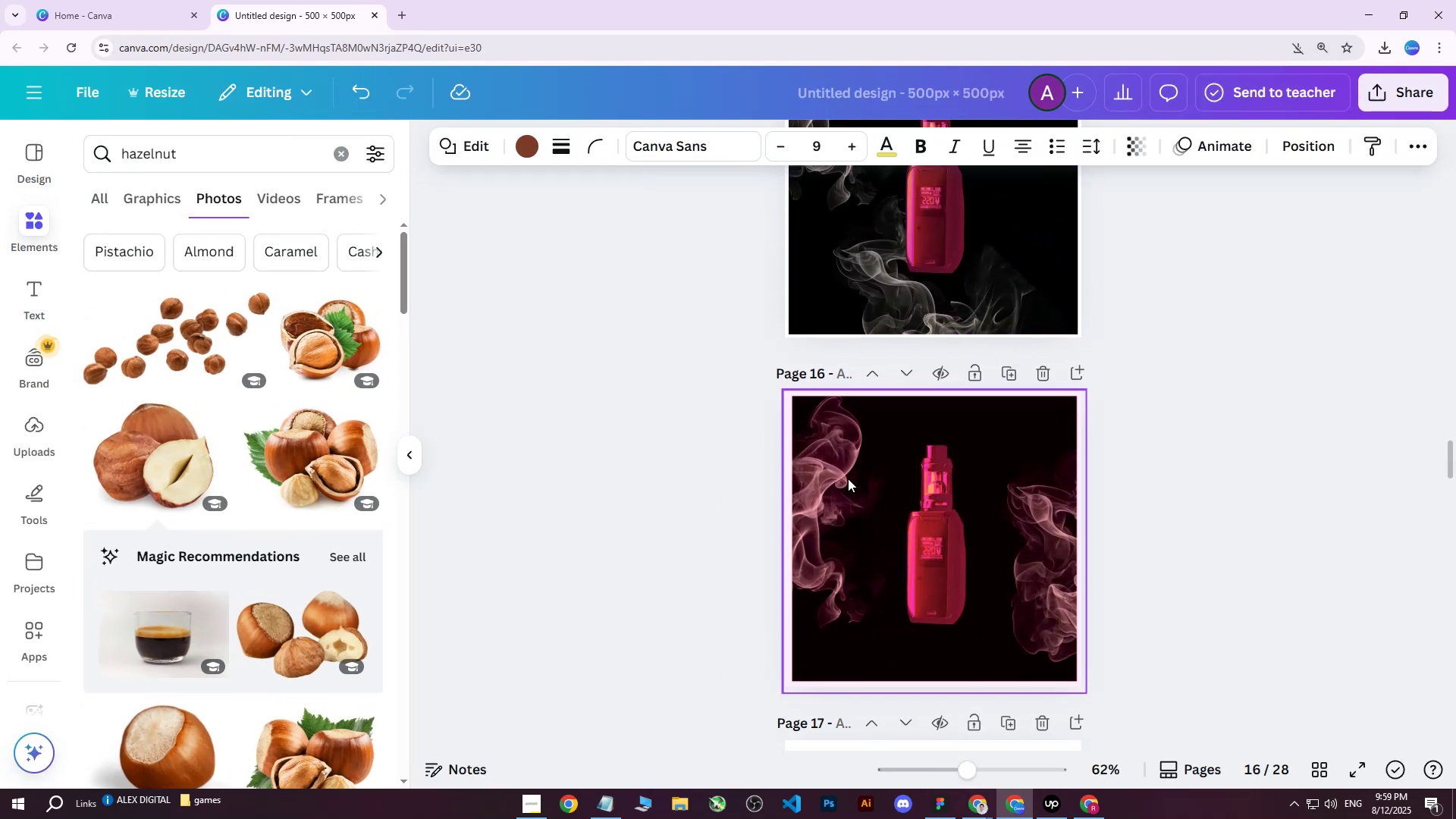 
scroll: coordinate [857, 486], scroll_direction: up, amount: 4.0
 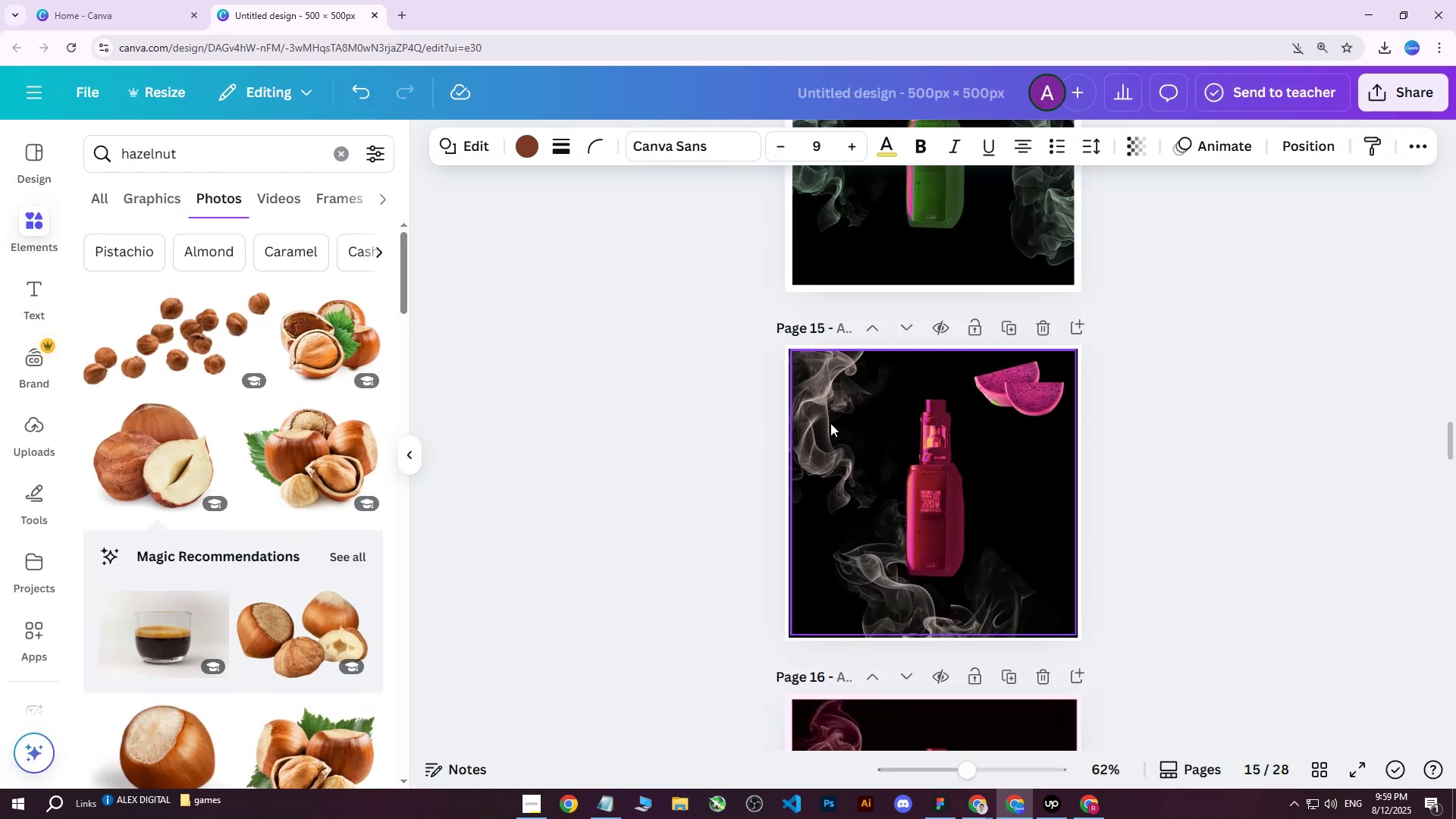 
left_click([832, 413])
 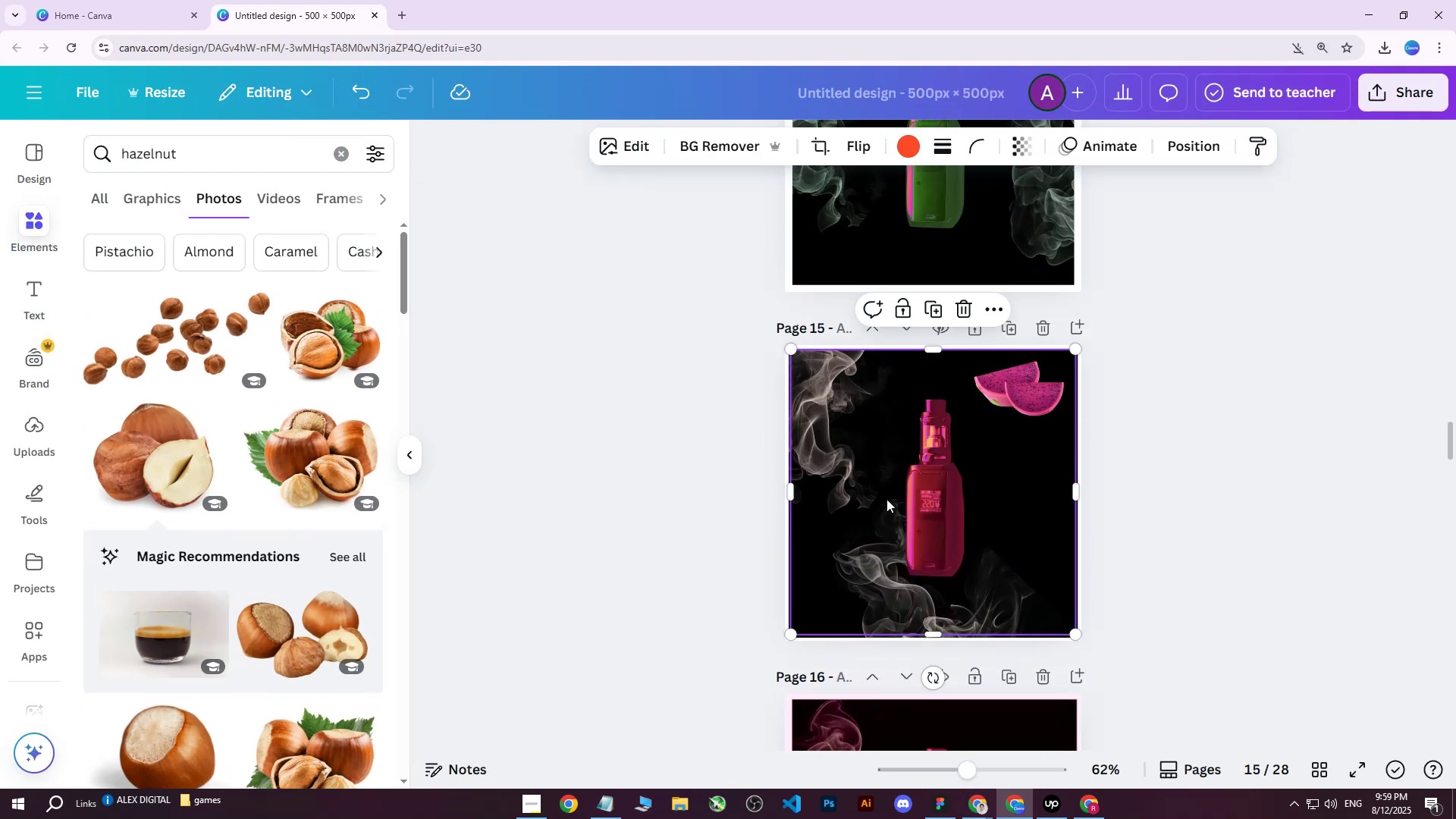 
hold_key(key=ShiftLeft, duration=1.08)
left_click([893, 581])
 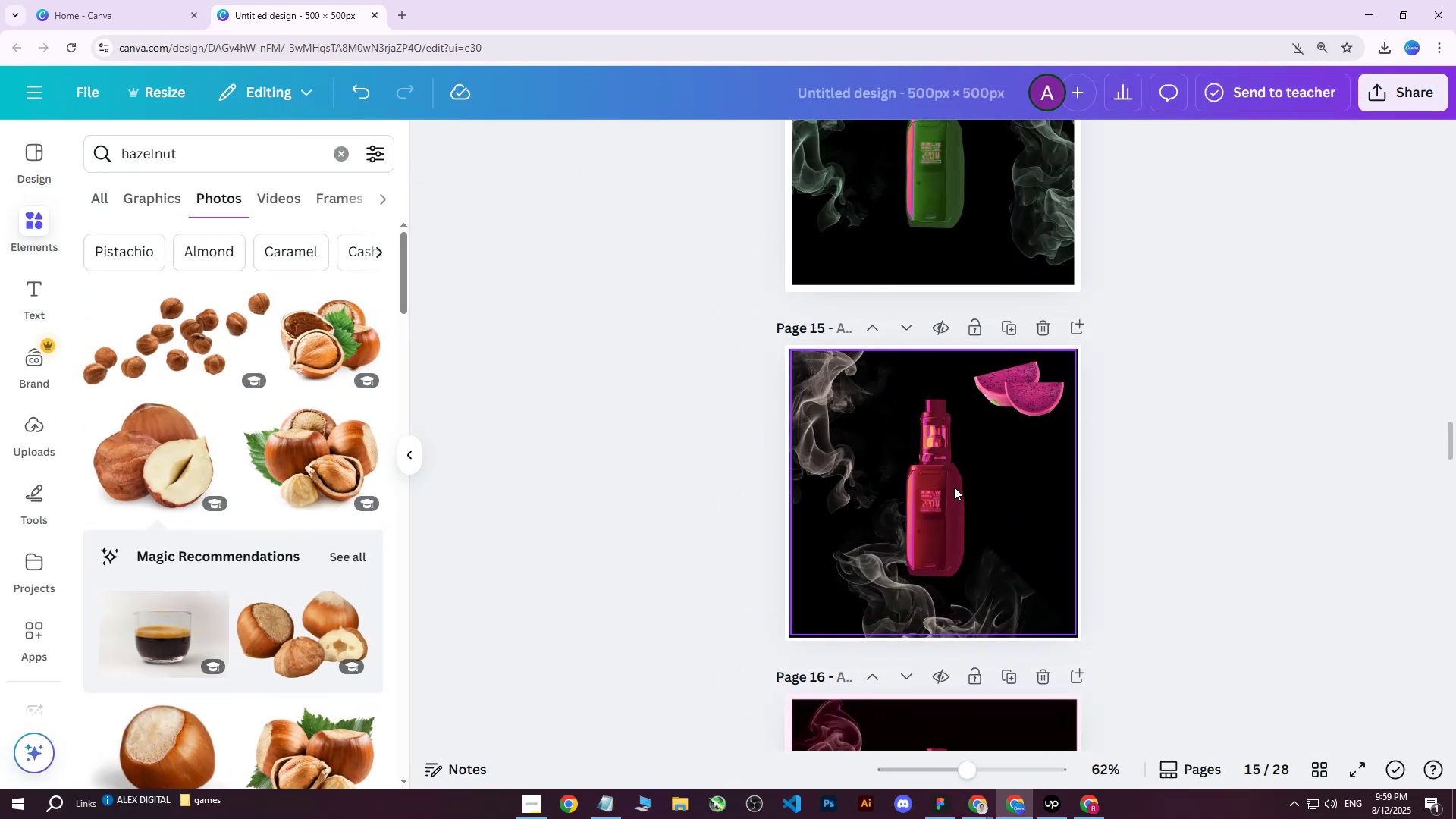 
left_click([954, 487])
 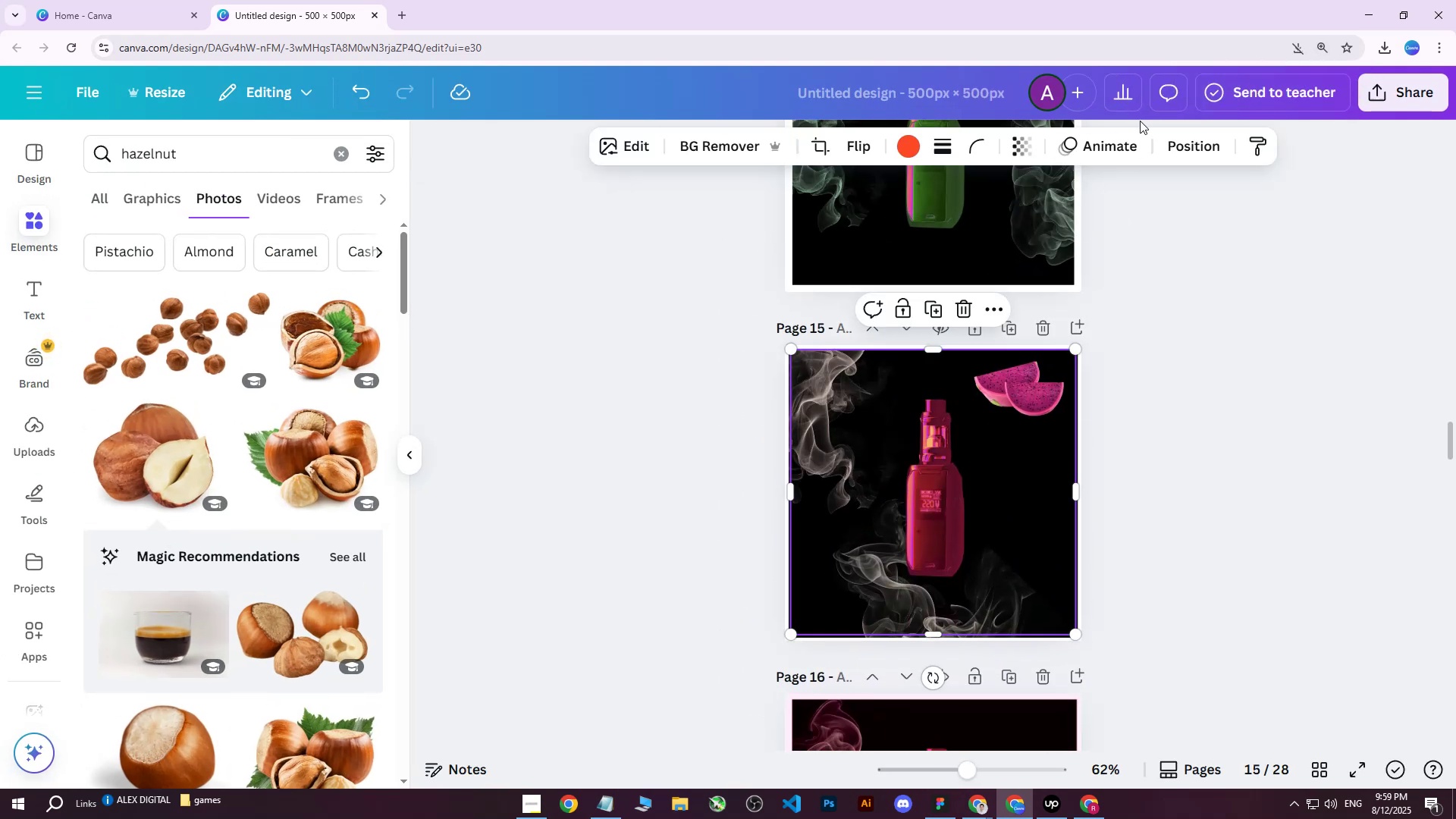 
left_click([1173, 135])
 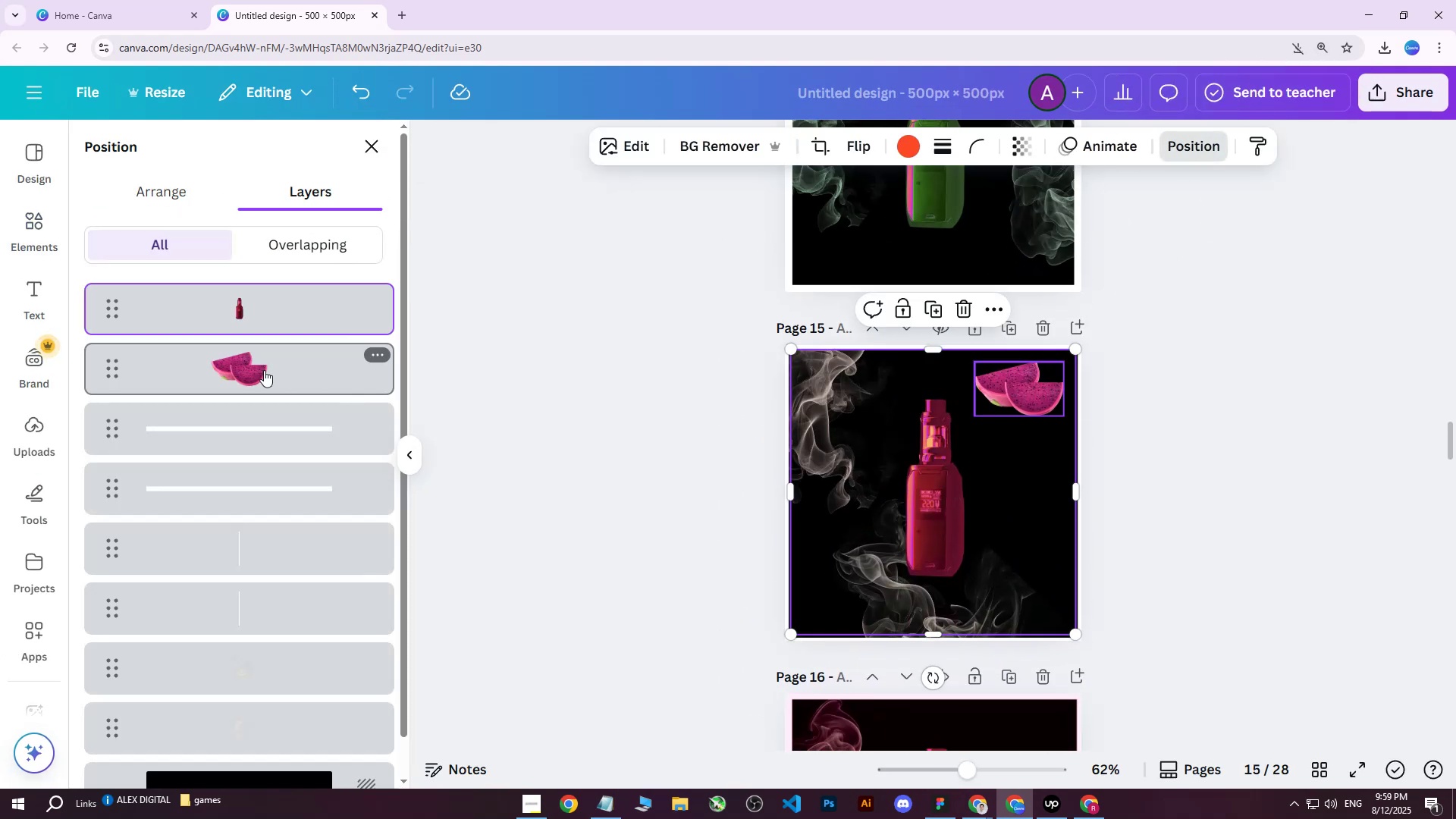 
hold_key(key=ShiftLeft, duration=0.56)
left_click([252, 370])
 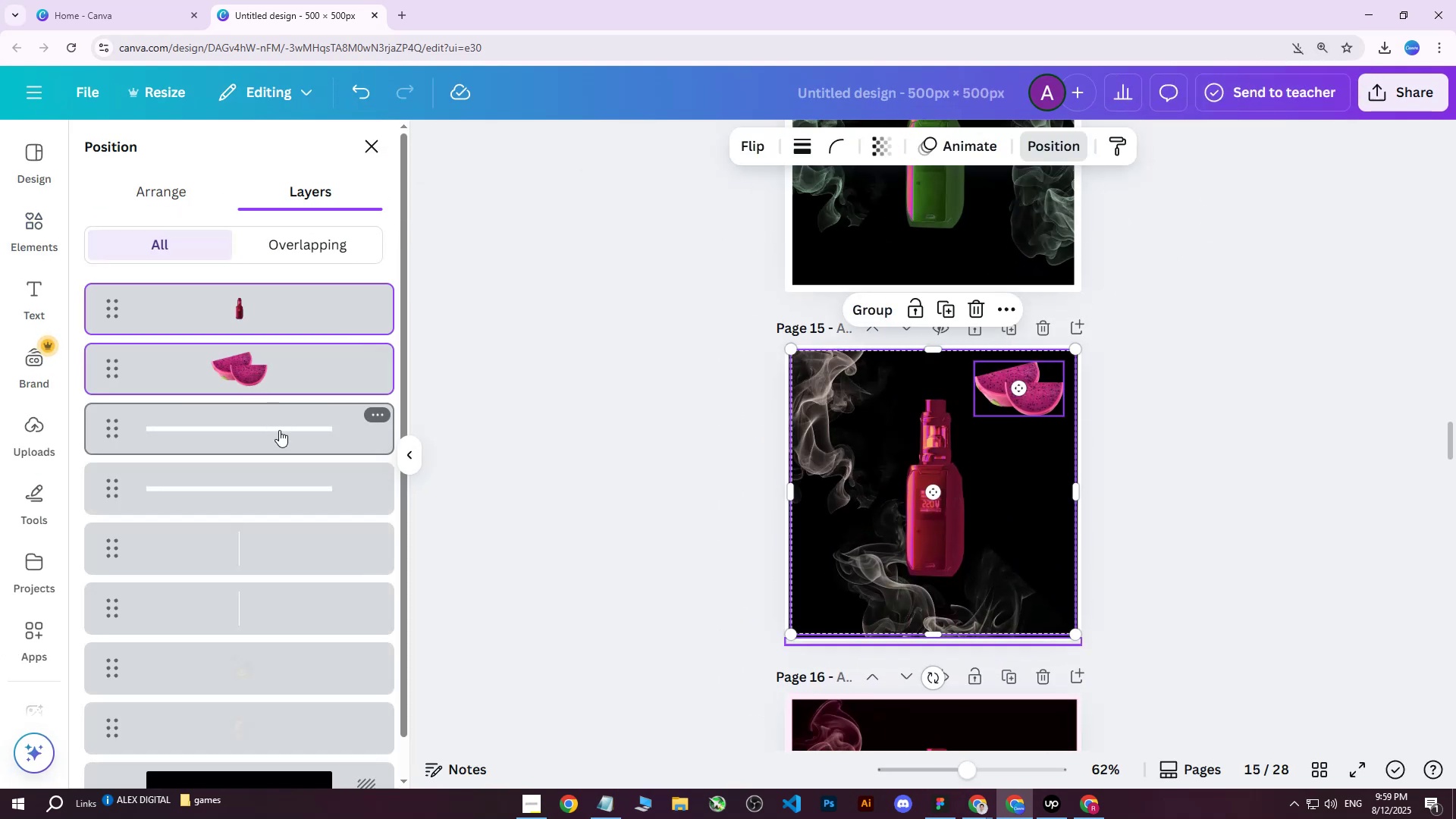 
scroll: coordinate [268, 526], scroll_direction: down, amount: 3.0
 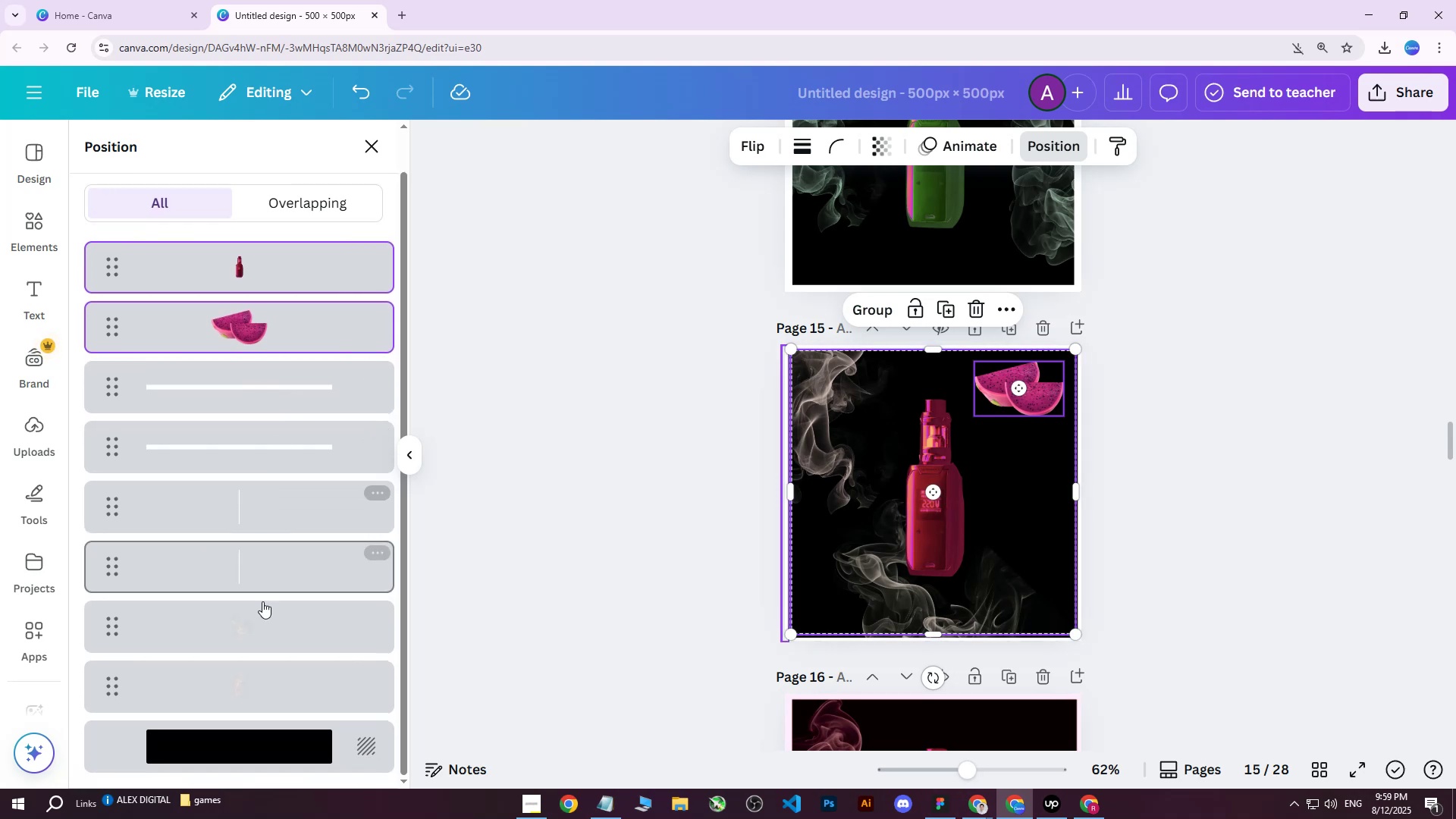 
hold_key(key=ControlLeft, duration=1.46)
 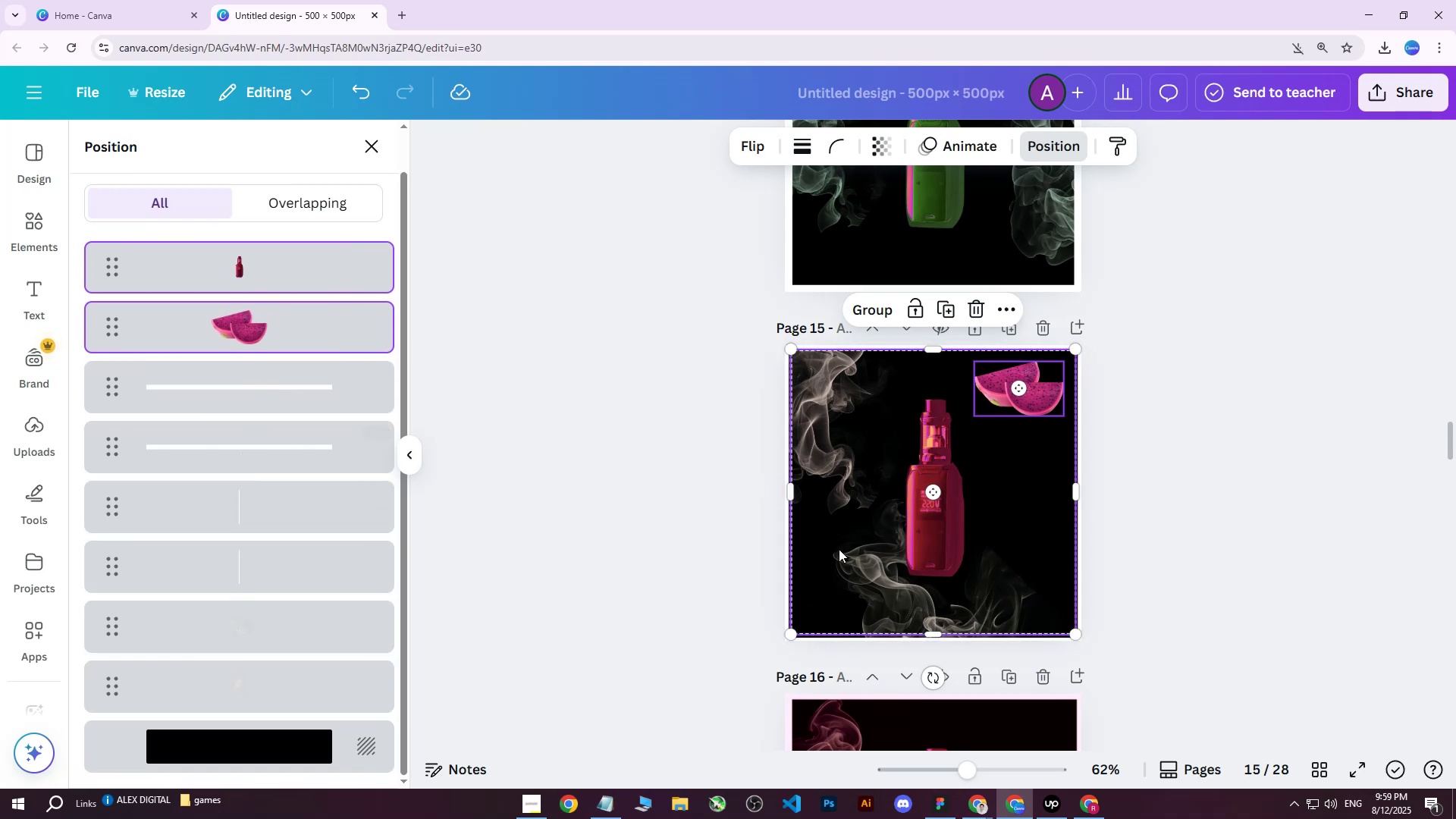 
hold_key(key=ControlLeft, duration=1.08)
left_click([236, 633])
 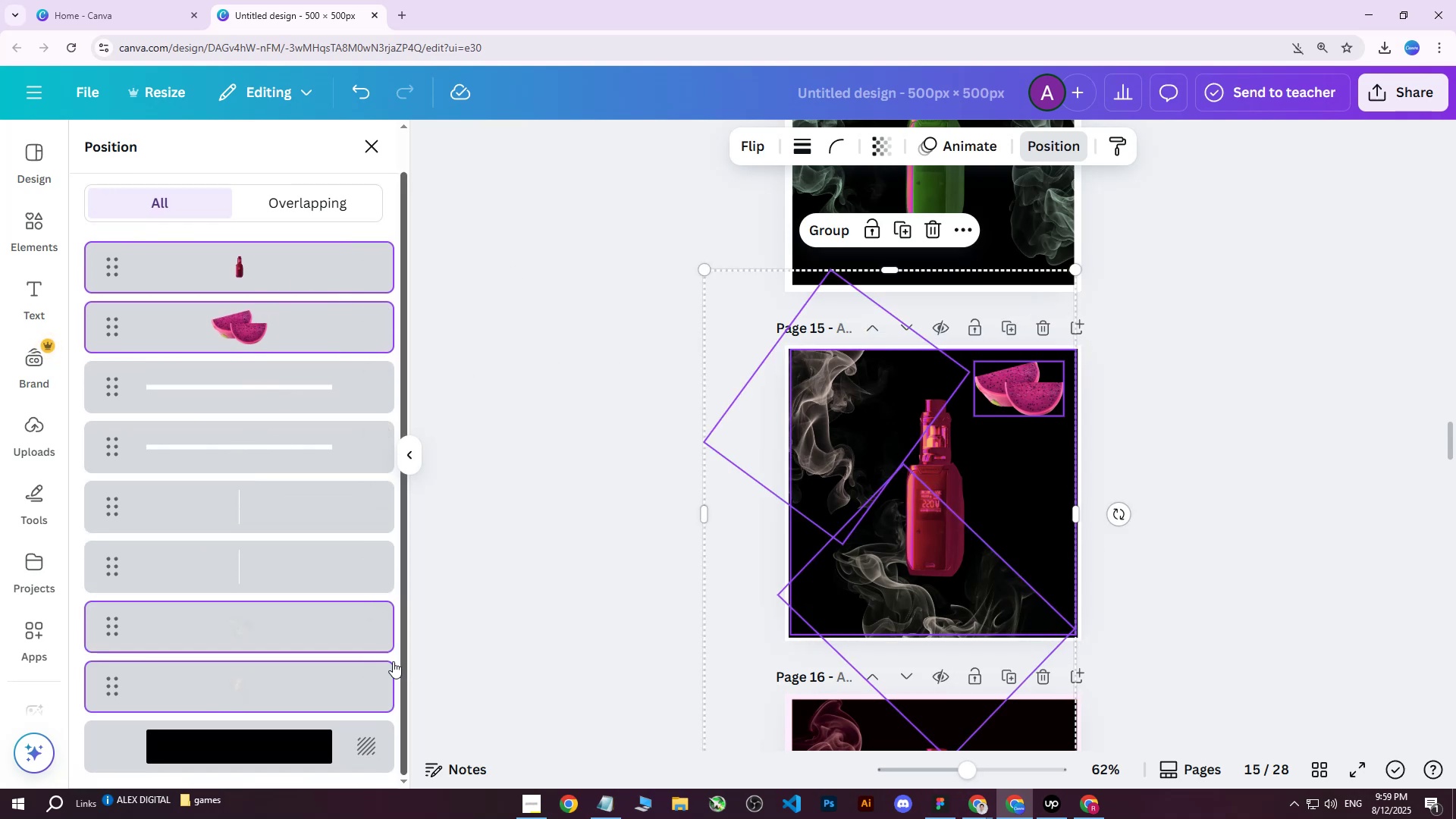 
left_click([373, 675])
 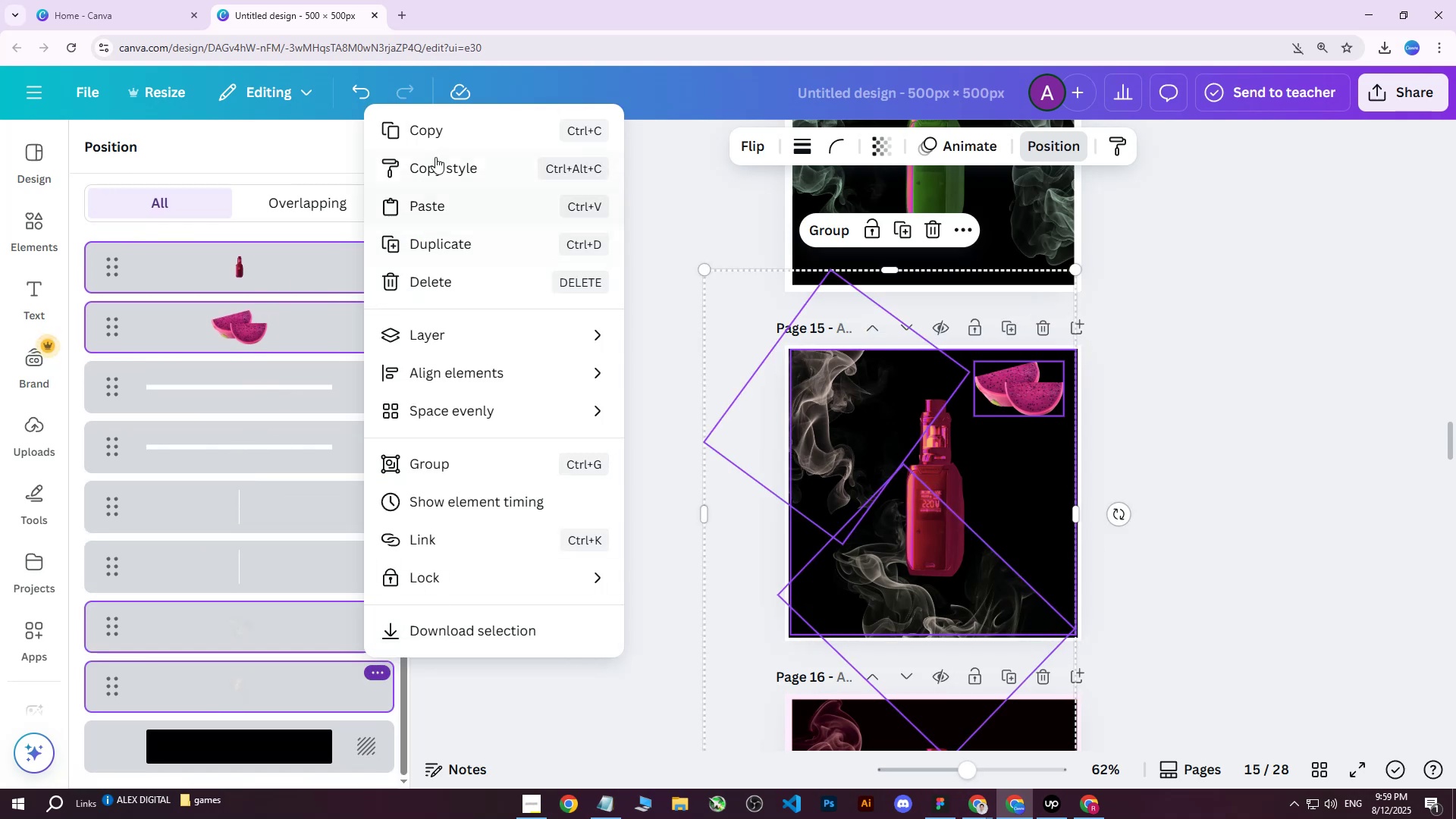 
left_click([444, 130])
 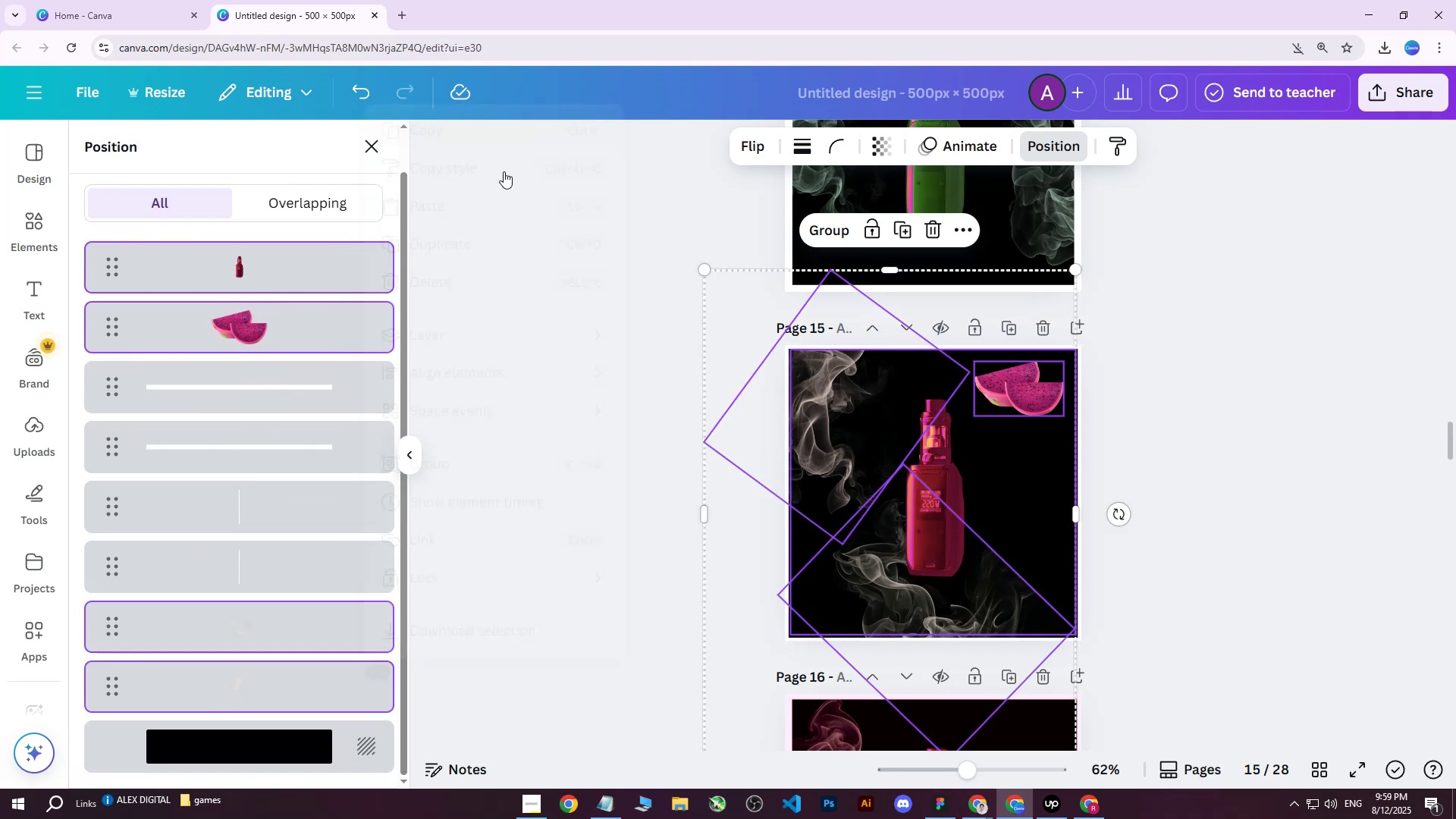 
hold_key(key=ControlLeft, duration=0.98)
scroll: coordinate [1169, 334], scroll_direction: down, amount: 5.0
 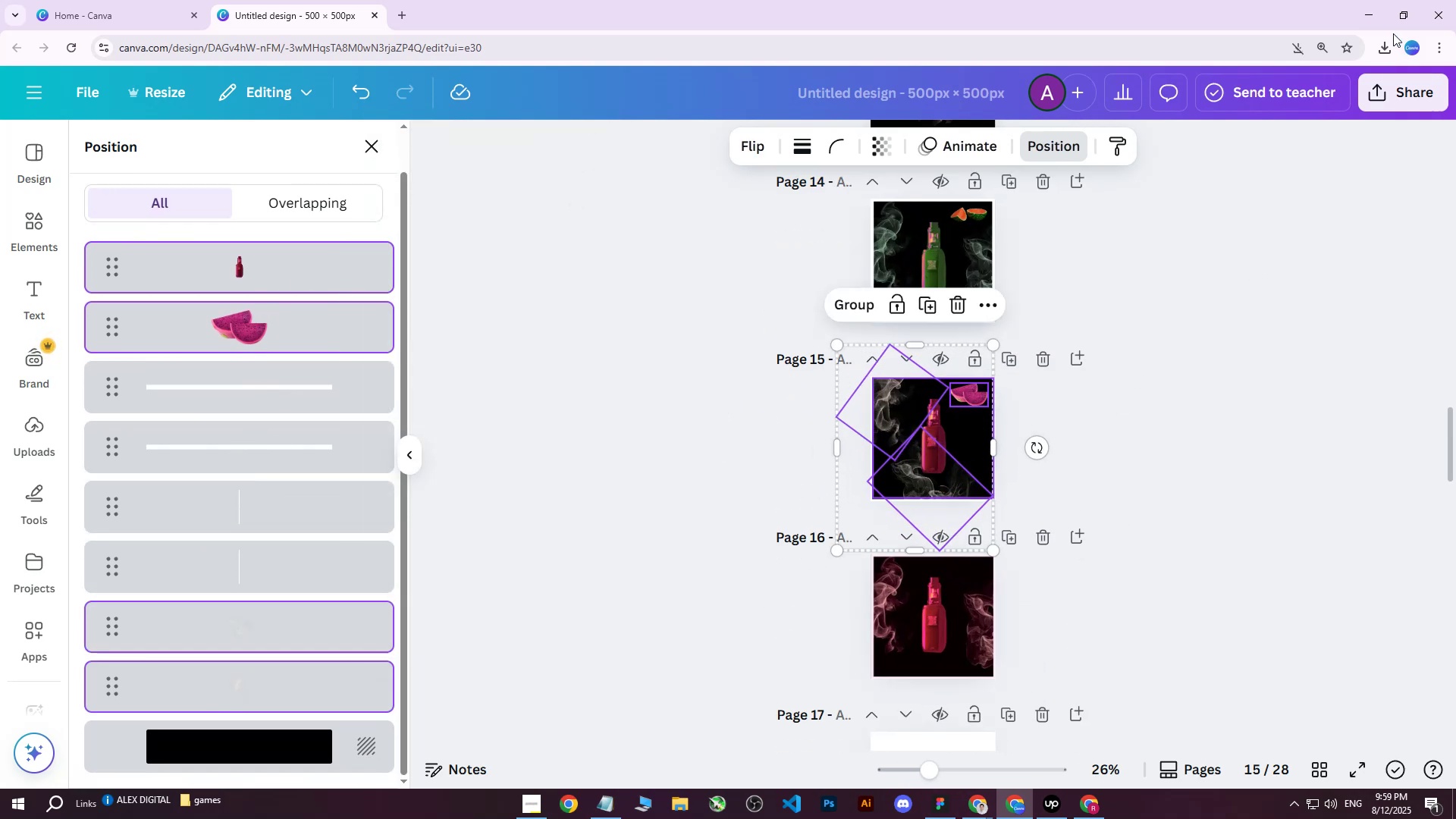 
hold_key(key=ControlLeft, duration=0.32)
scroll: coordinate [1379, 19], scroll_direction: down, amount: 1.0
 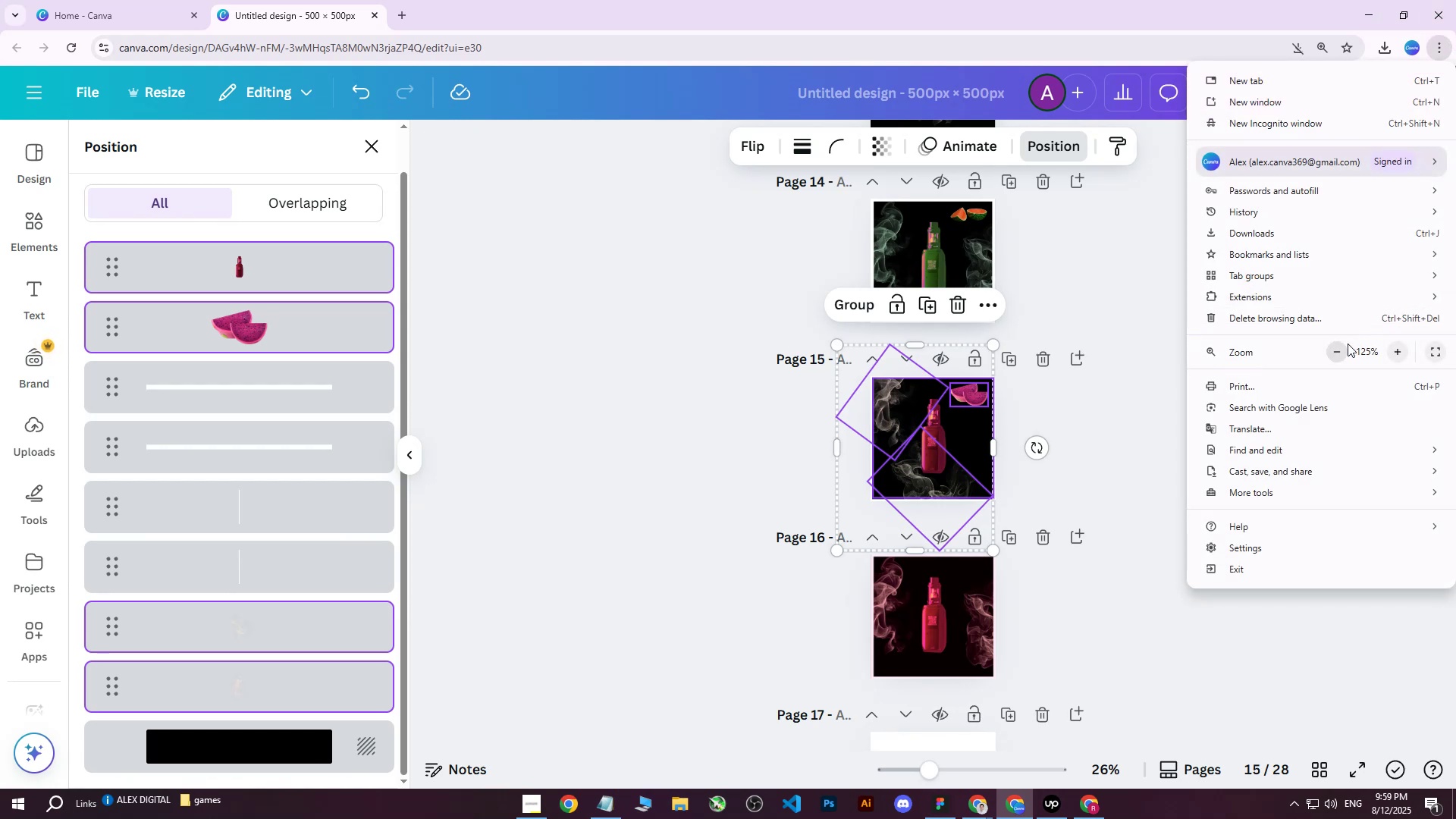 
double_click([1343, 350])
 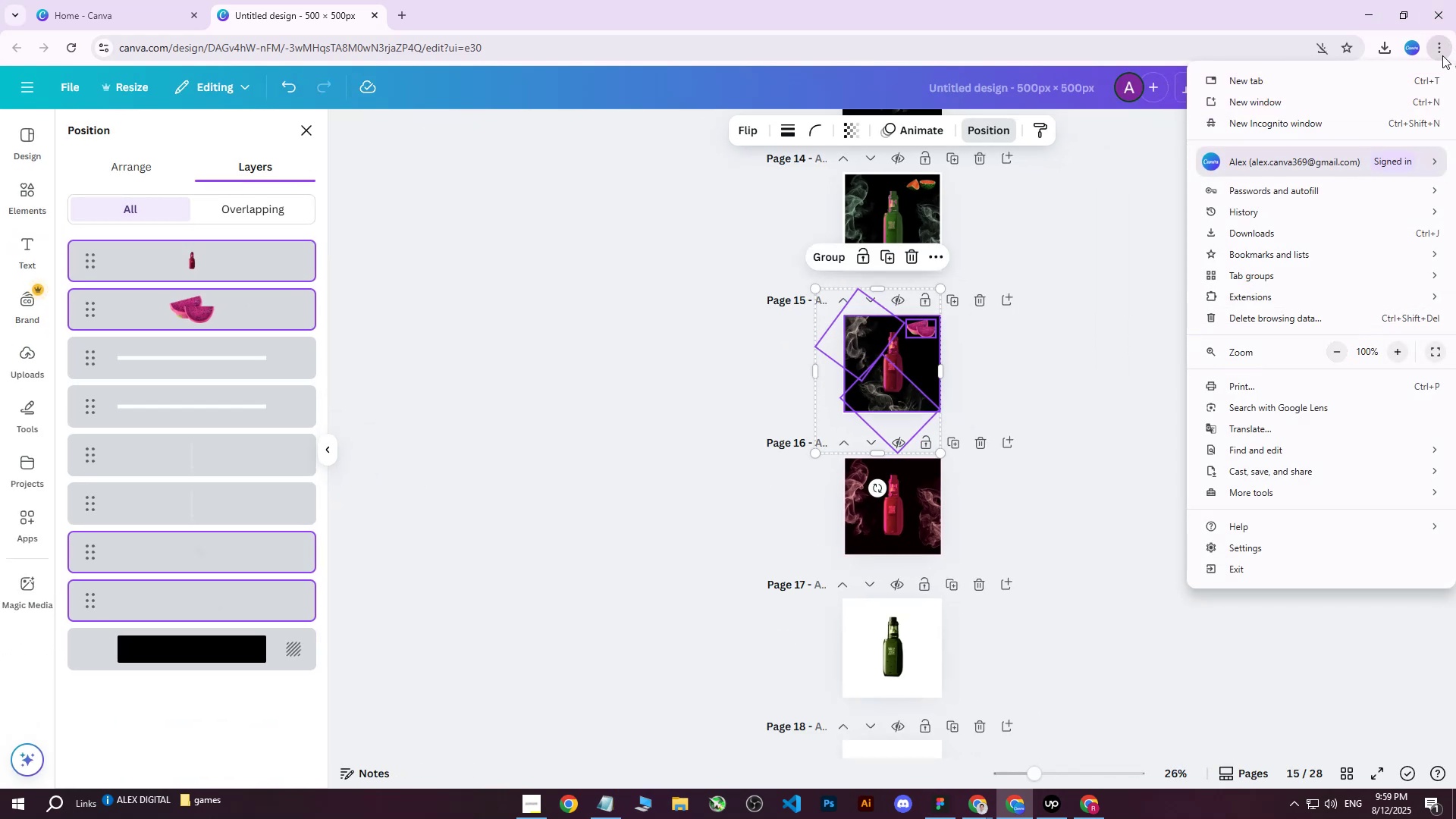 
left_click([1442, 55])
 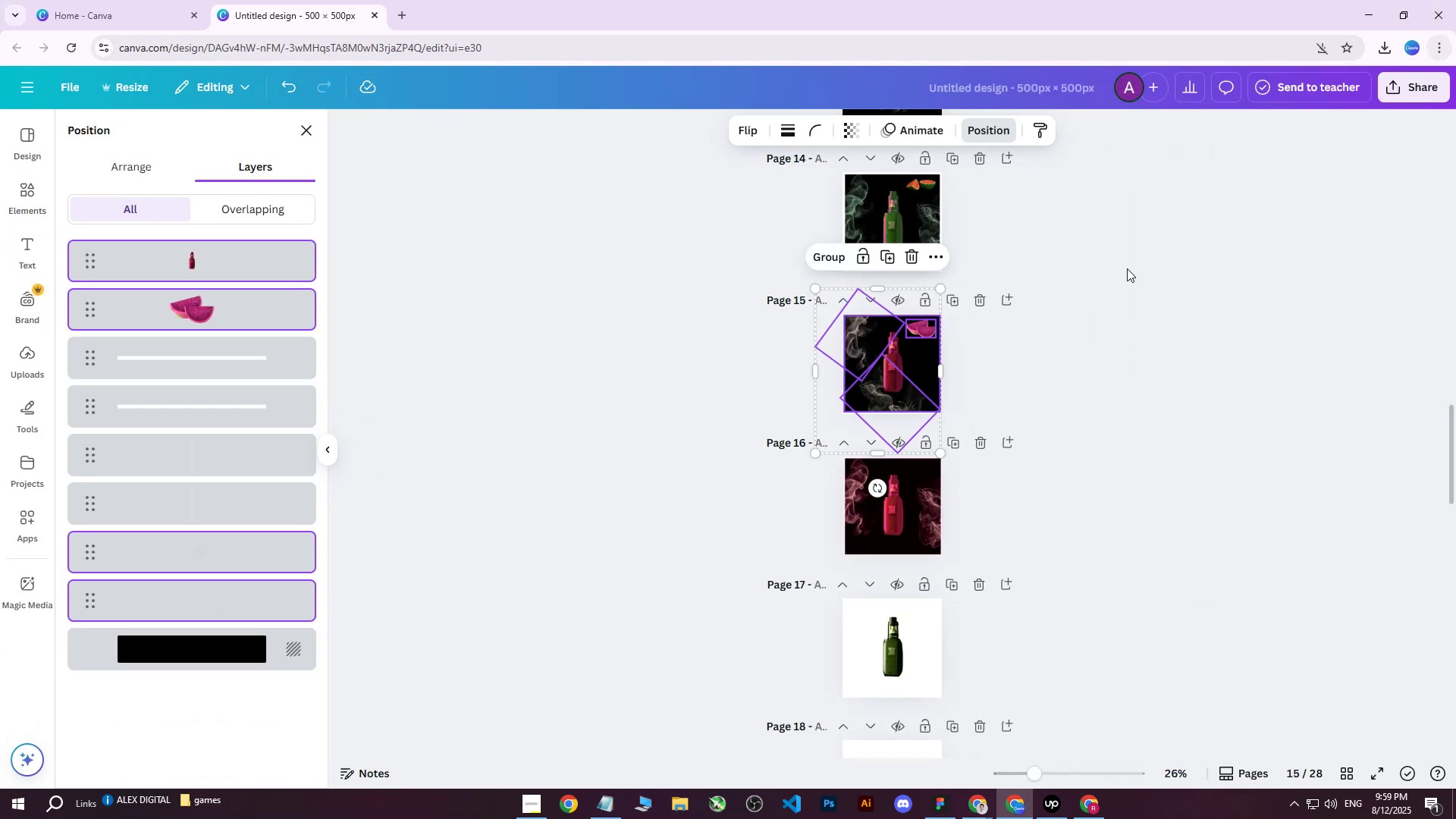 
scroll: coordinate [1079, 510], scroll_direction: up, amount: 15.0
 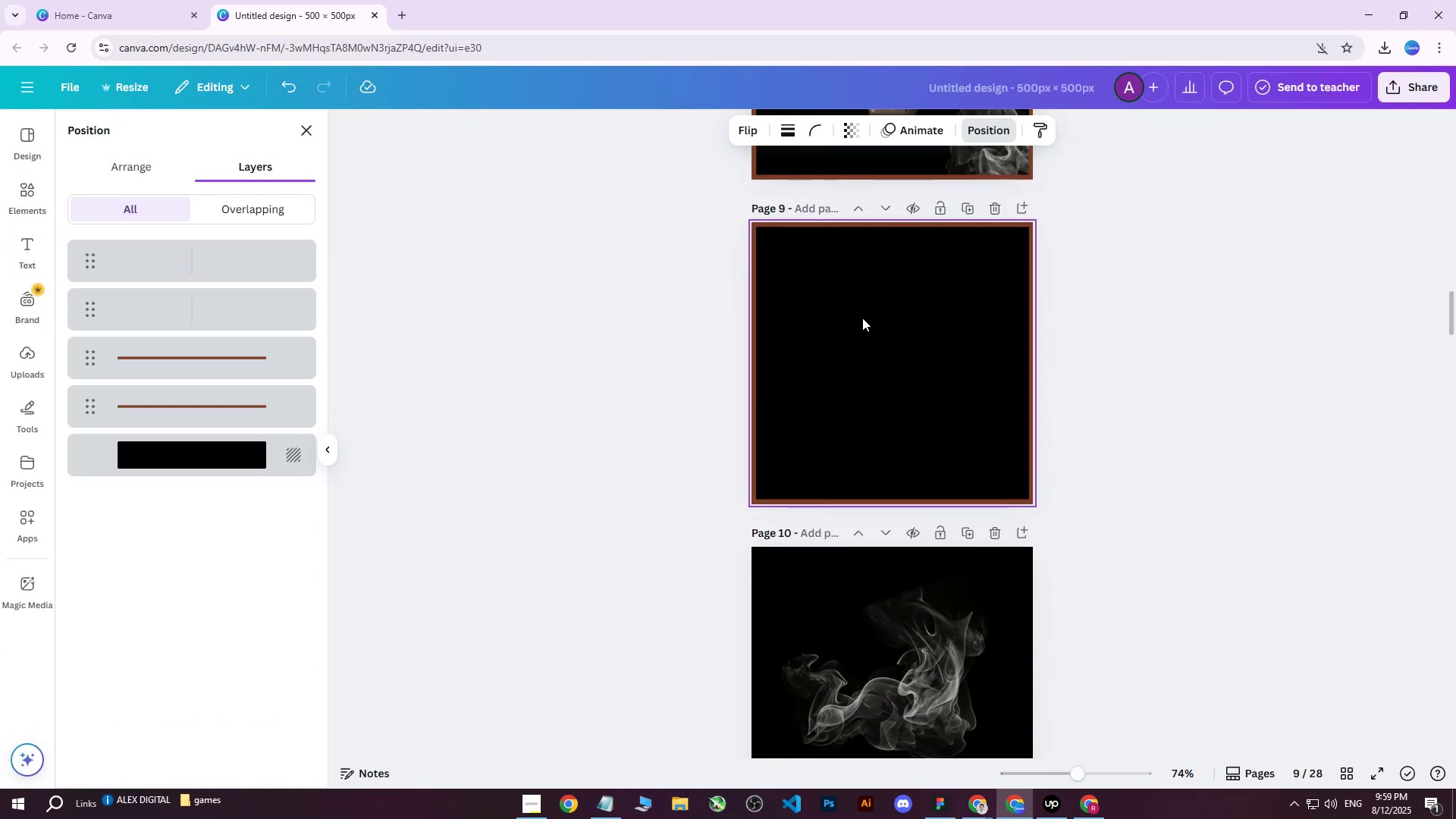 
hold_key(key=ControlLeft, duration=0.5)
 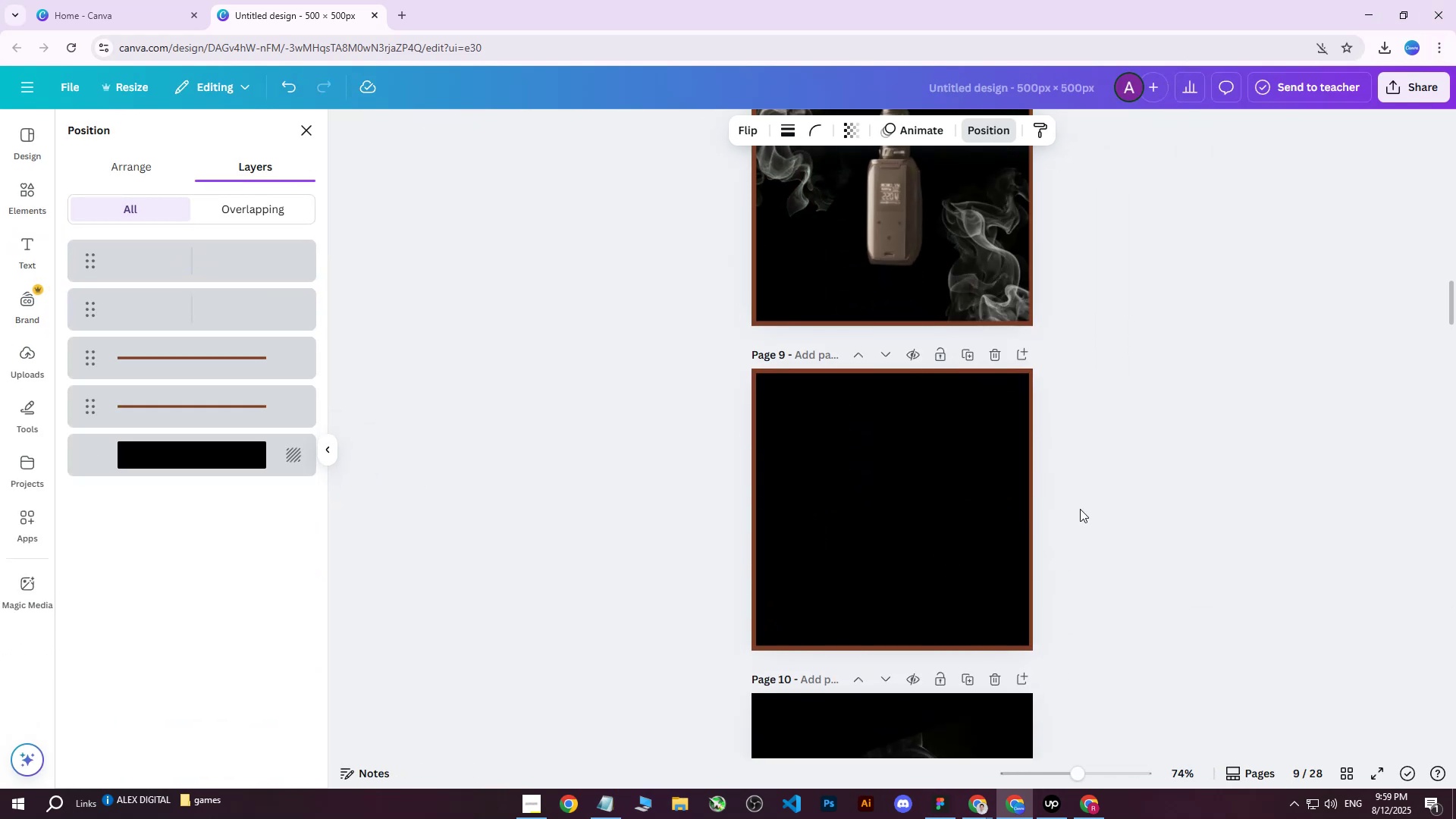 
key(Control+V)
 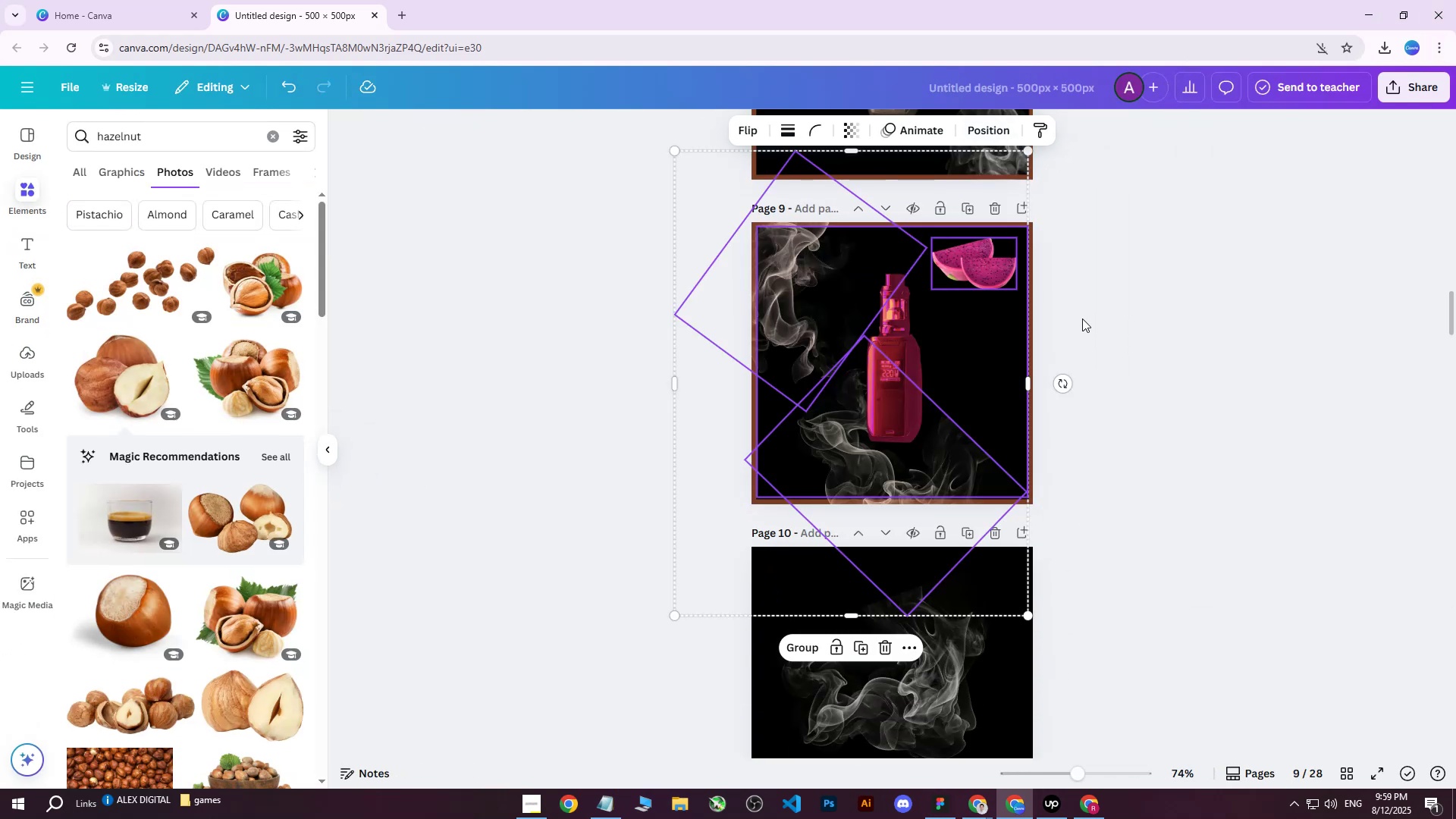 
left_click([1082, 318])
 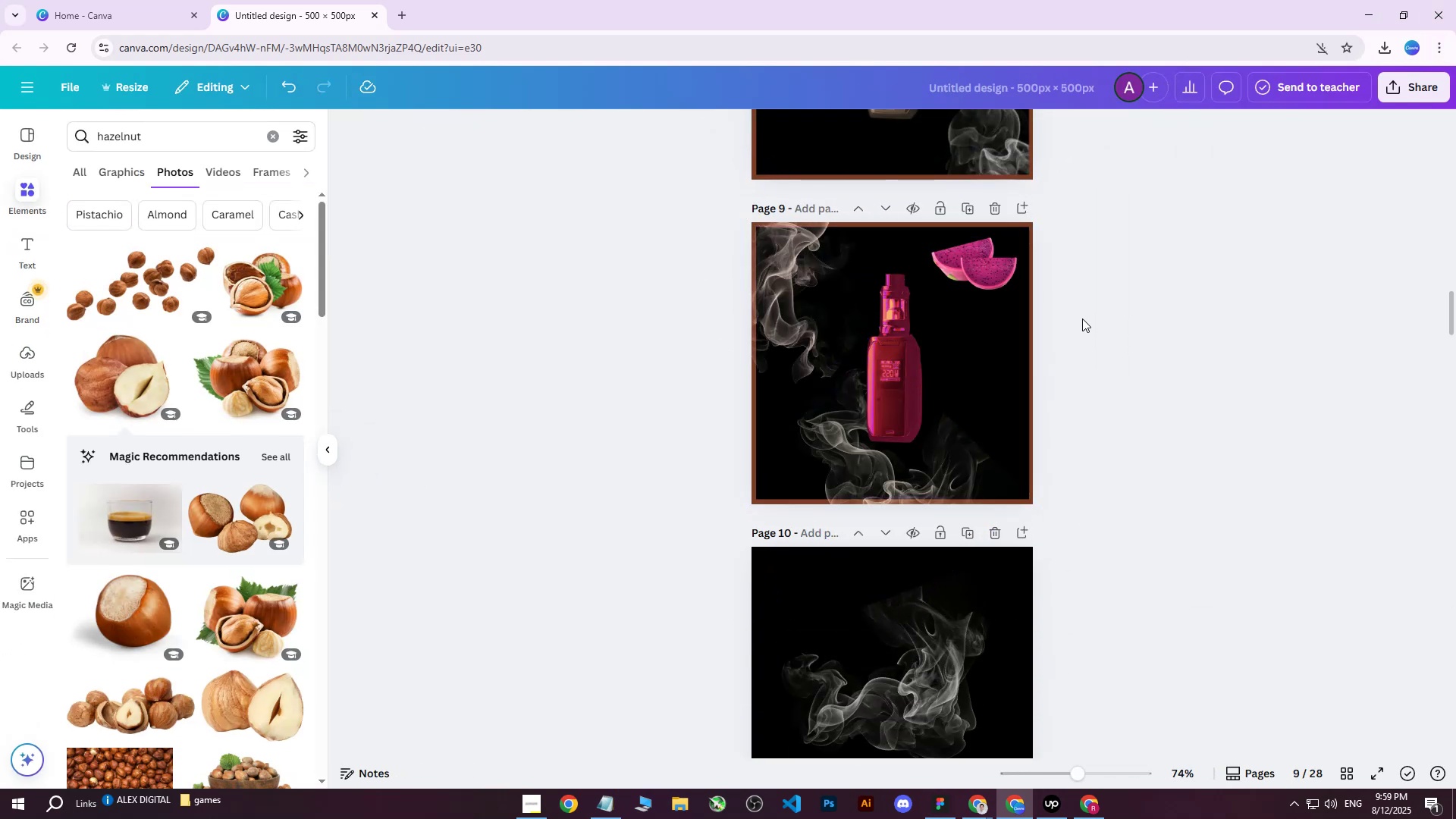 
hold_key(key=ControlLeft, duration=0.88)
scroll: coordinate [1067, 338], scroll_direction: up, amount: 8.0
 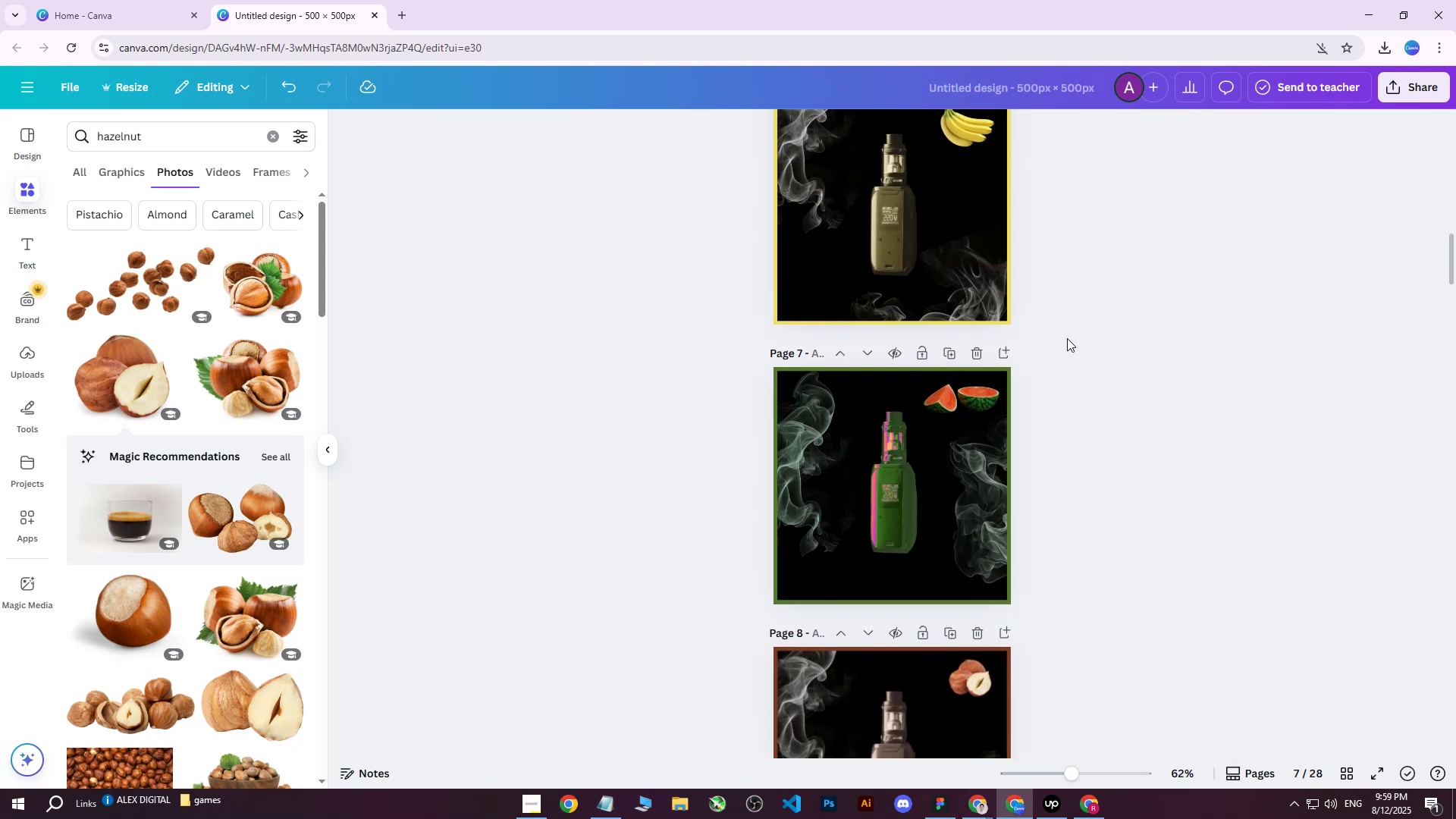 
scroll: coordinate [963, 514], scroll_direction: down, amount: 8.0
 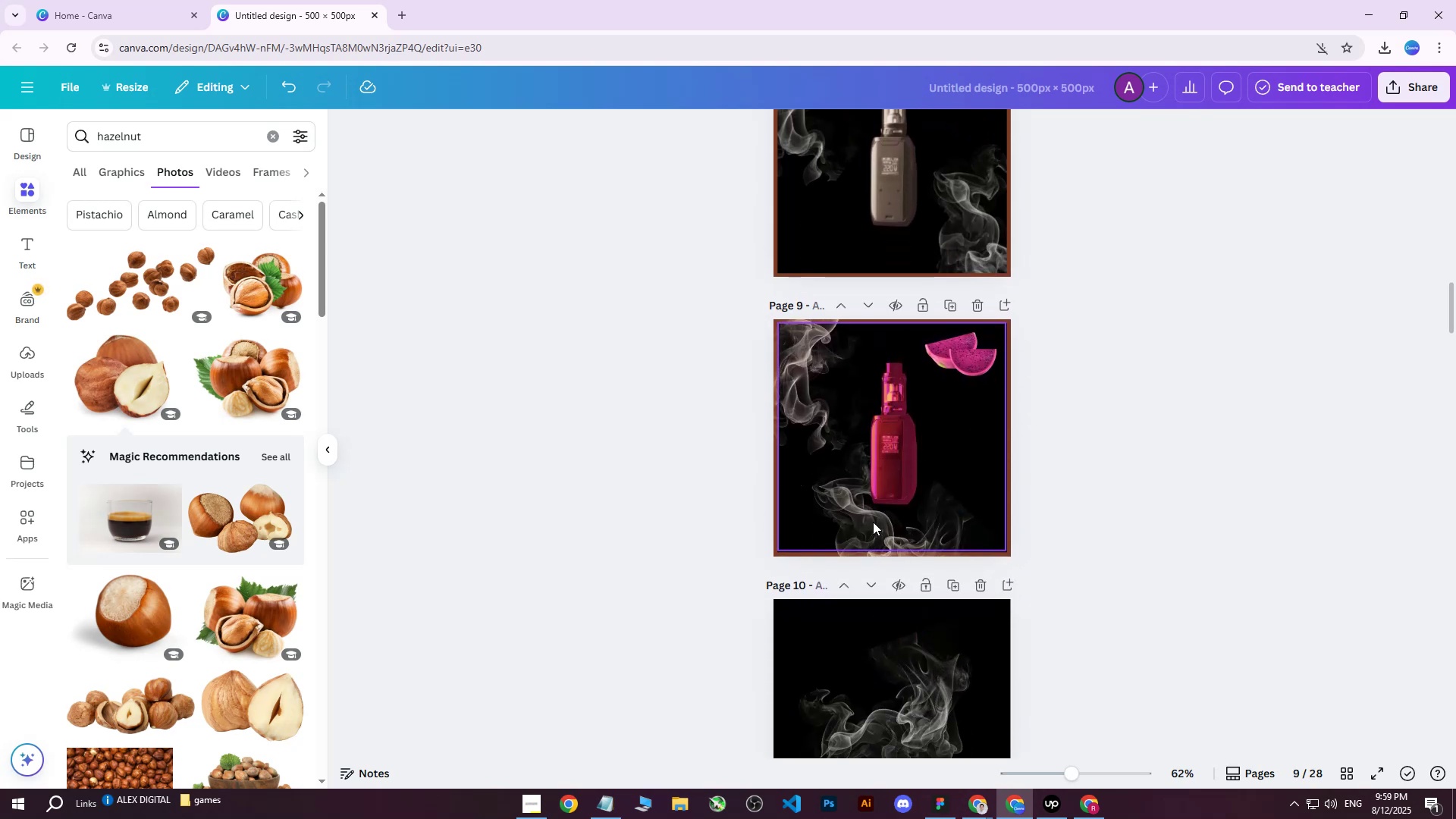 
left_click([873, 522])
 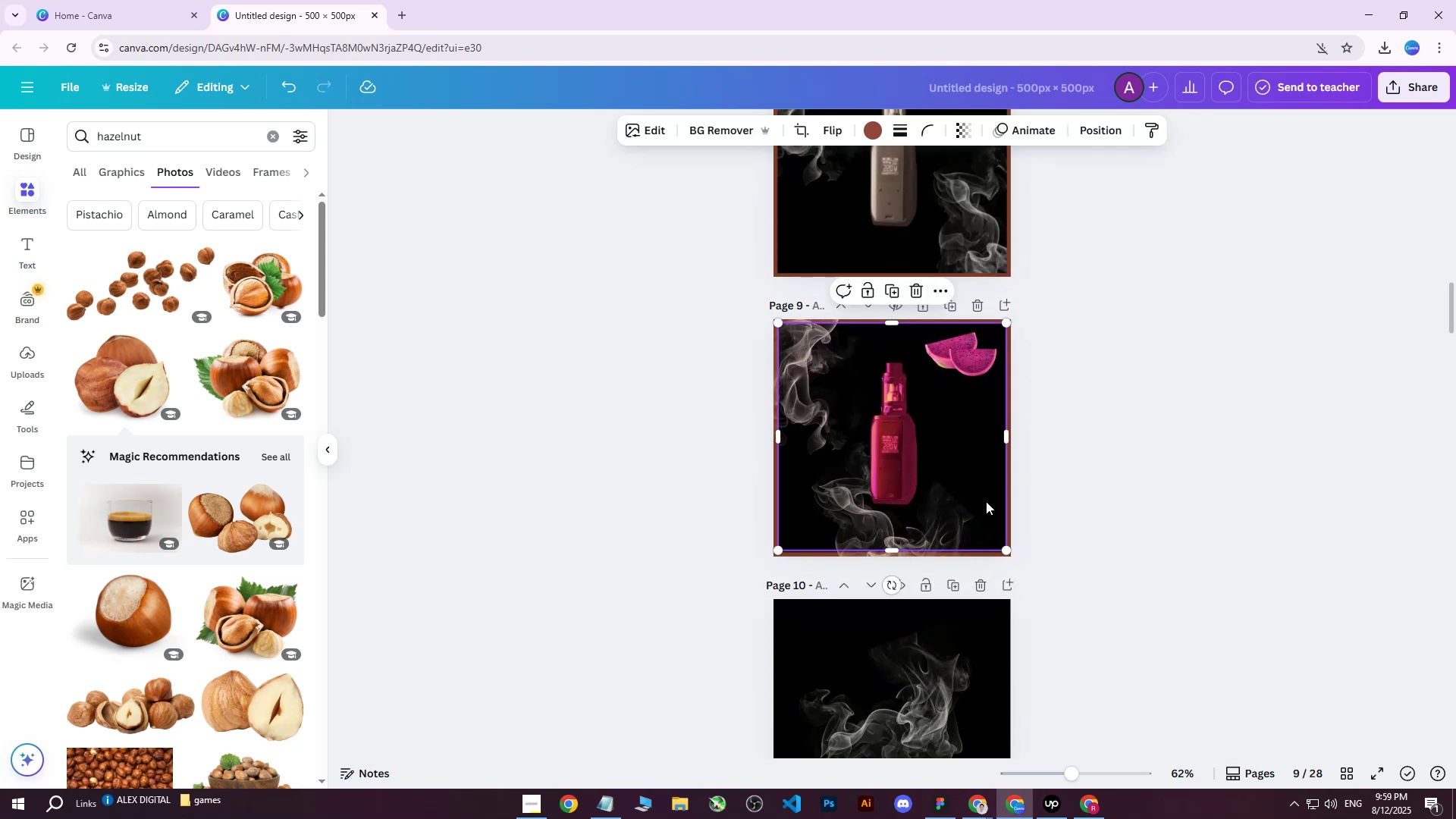 
hold_key(key=ControlLeft, duration=0.34)
scroll: coordinate [980, 504], scroll_direction: up, amount: 4.0
 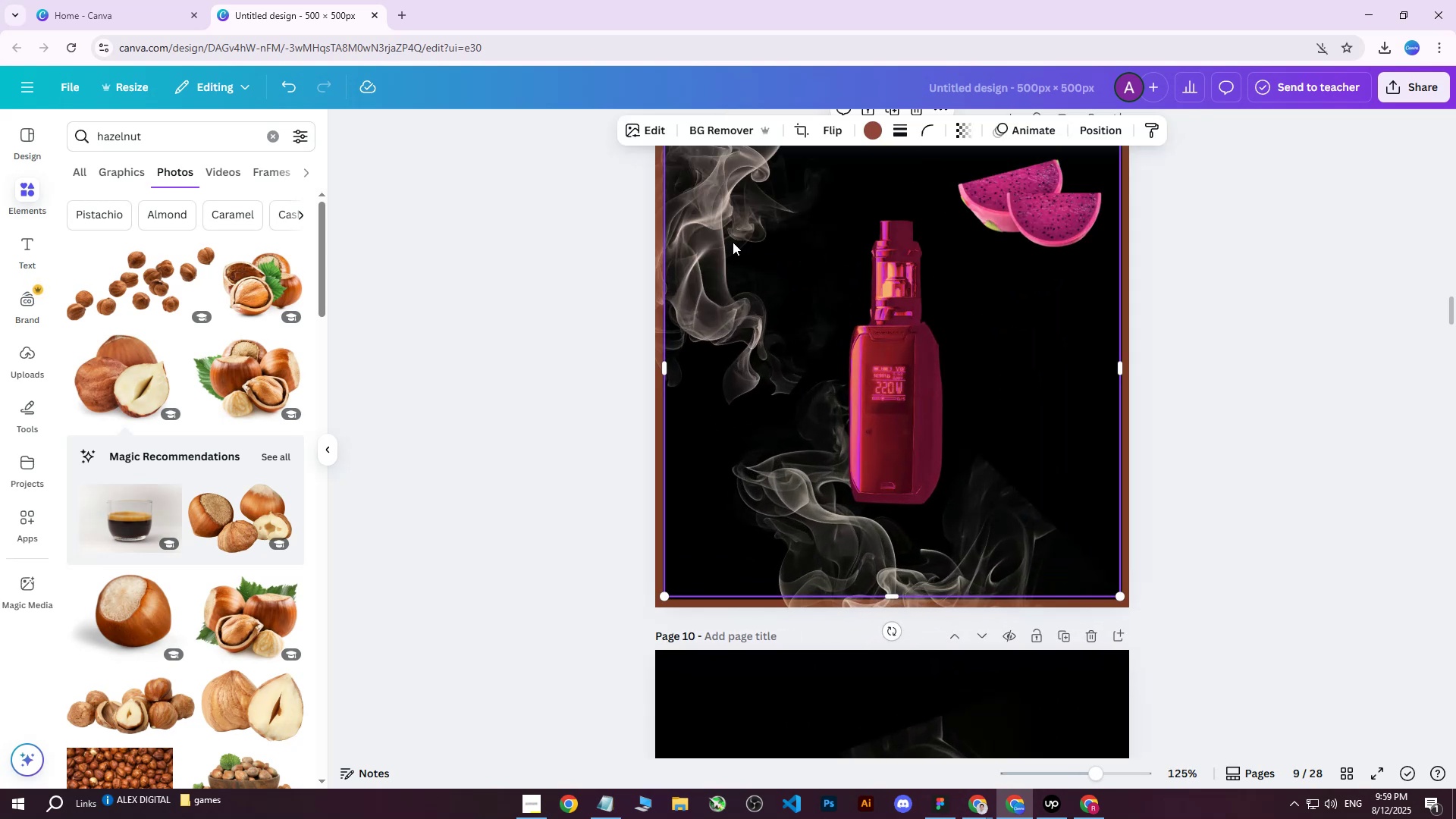 
left_click([733, 242])
 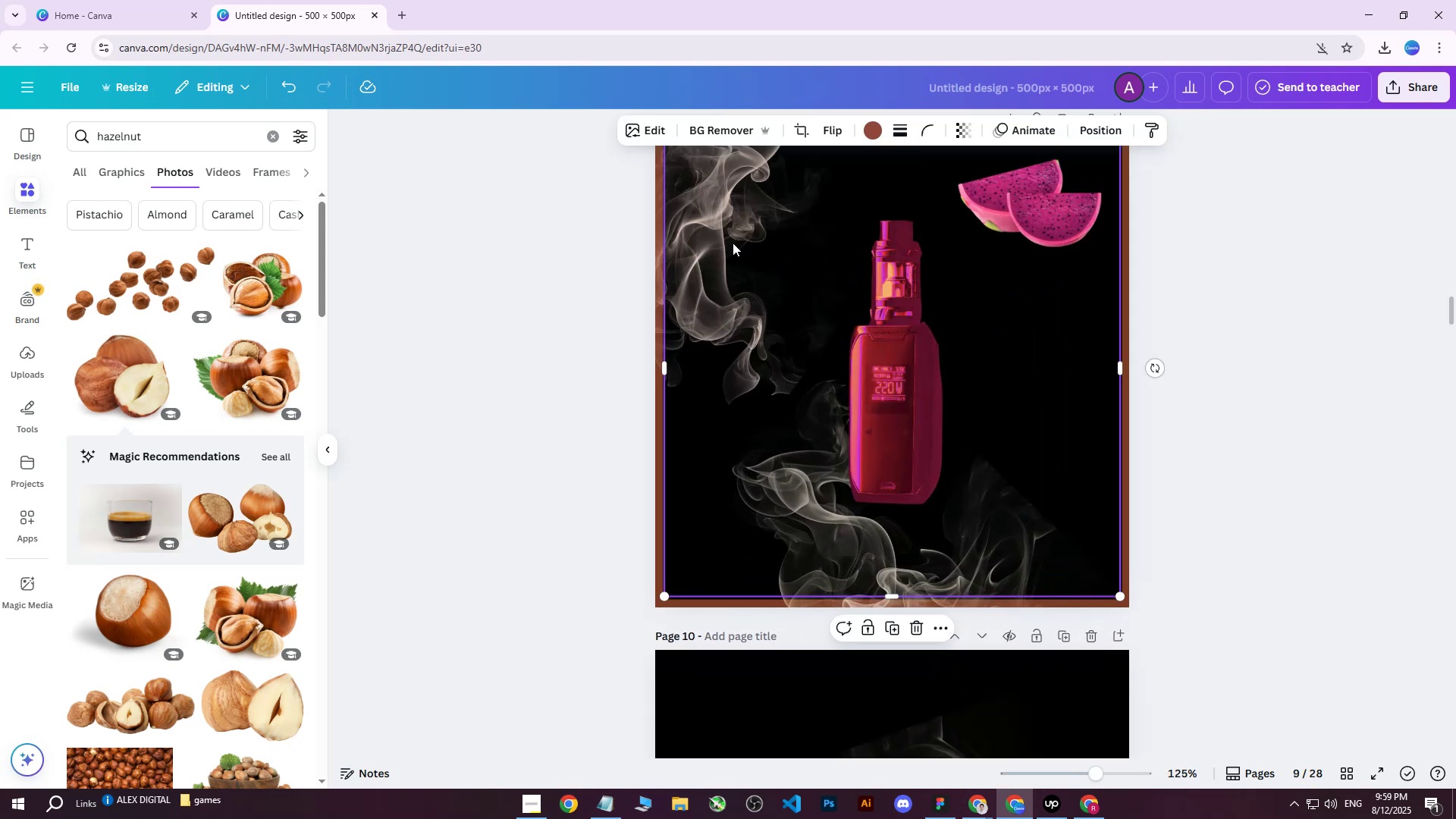 
scroll: coordinate [739, 252], scroll_direction: up, amount: 1.0
 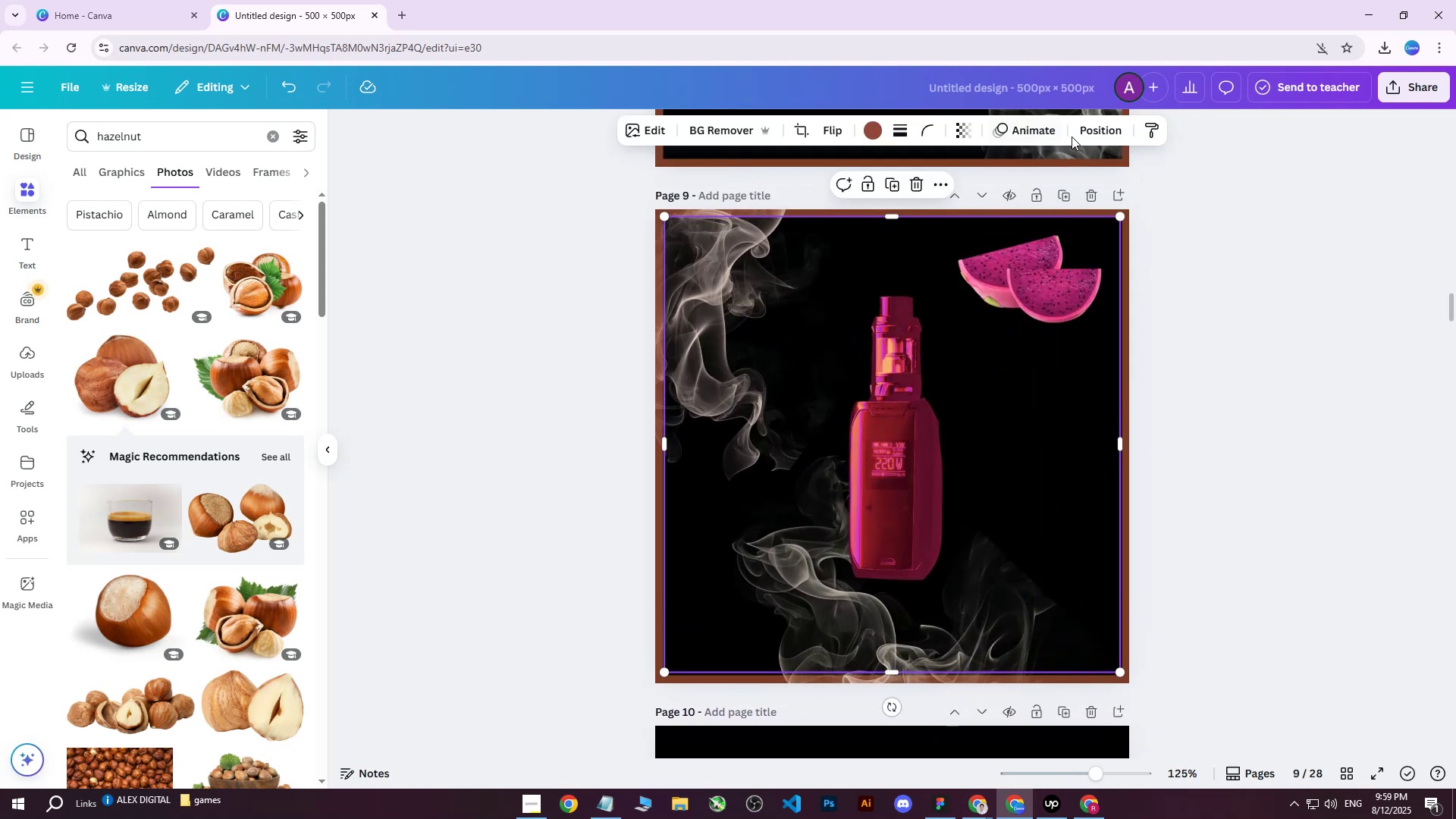 
left_click([1098, 133])
 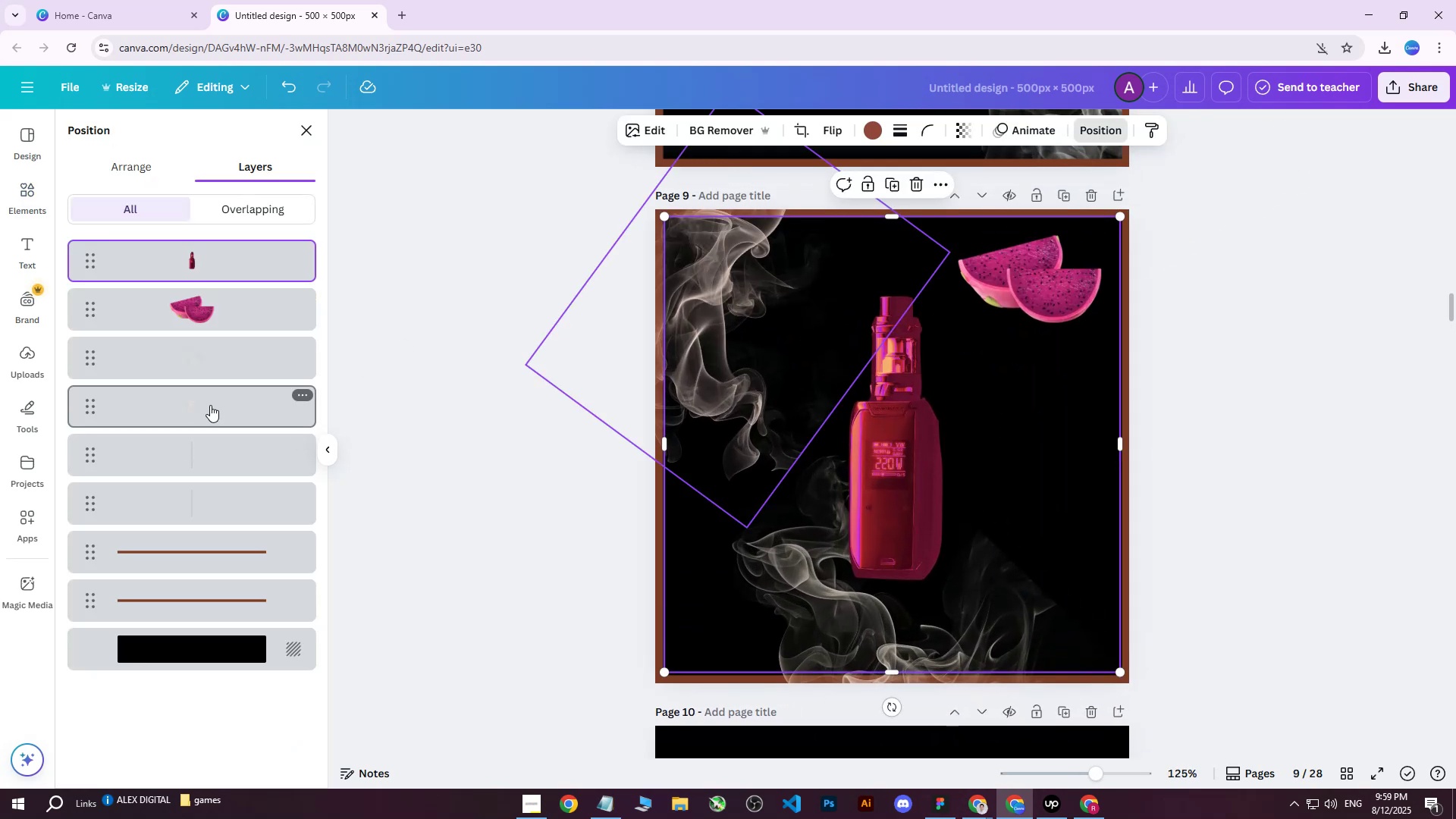 
left_click([211, 347])
 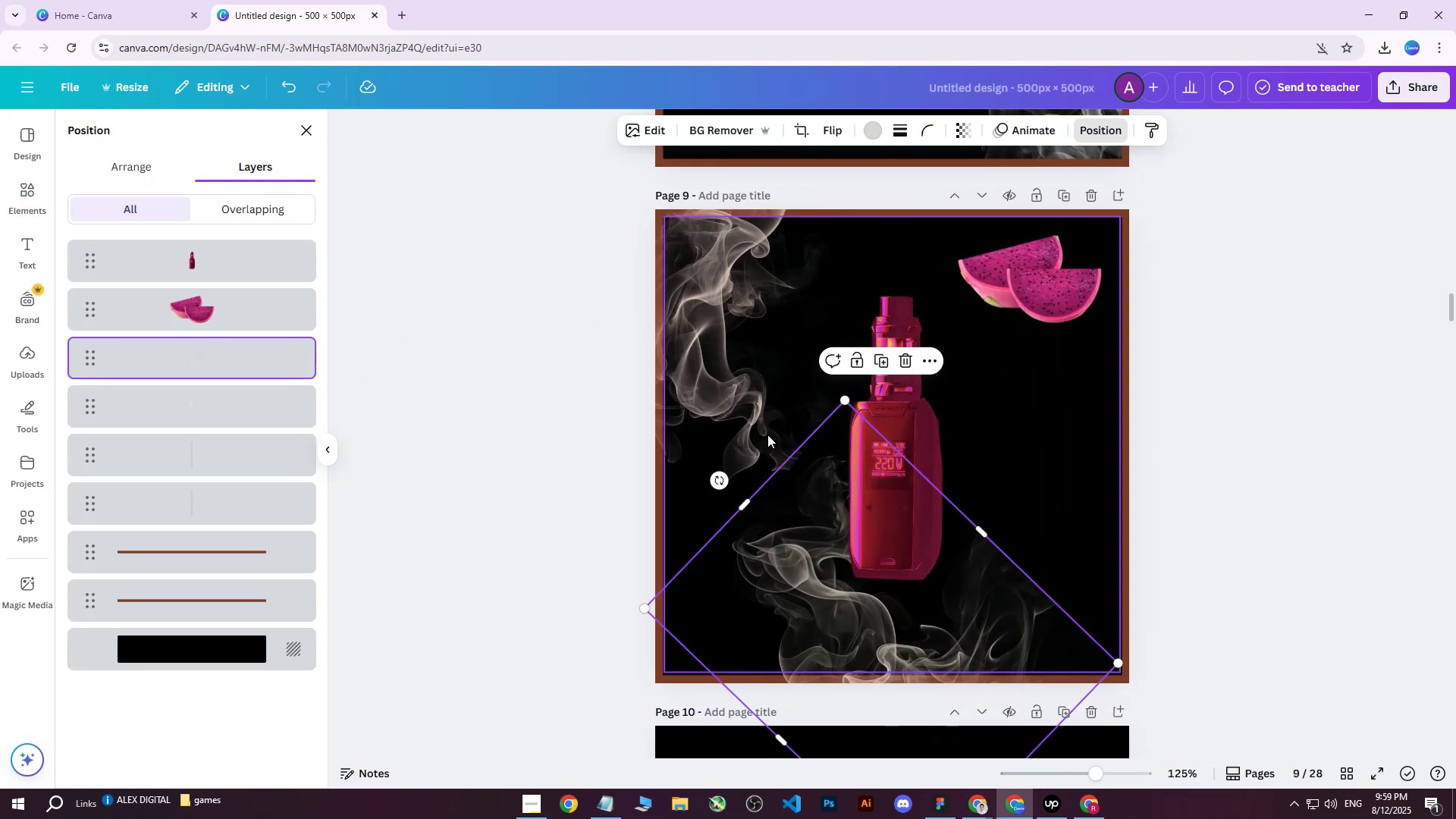 
left_click_drag(start_coordinate=[860, 579], to_coordinate=[787, 581])
 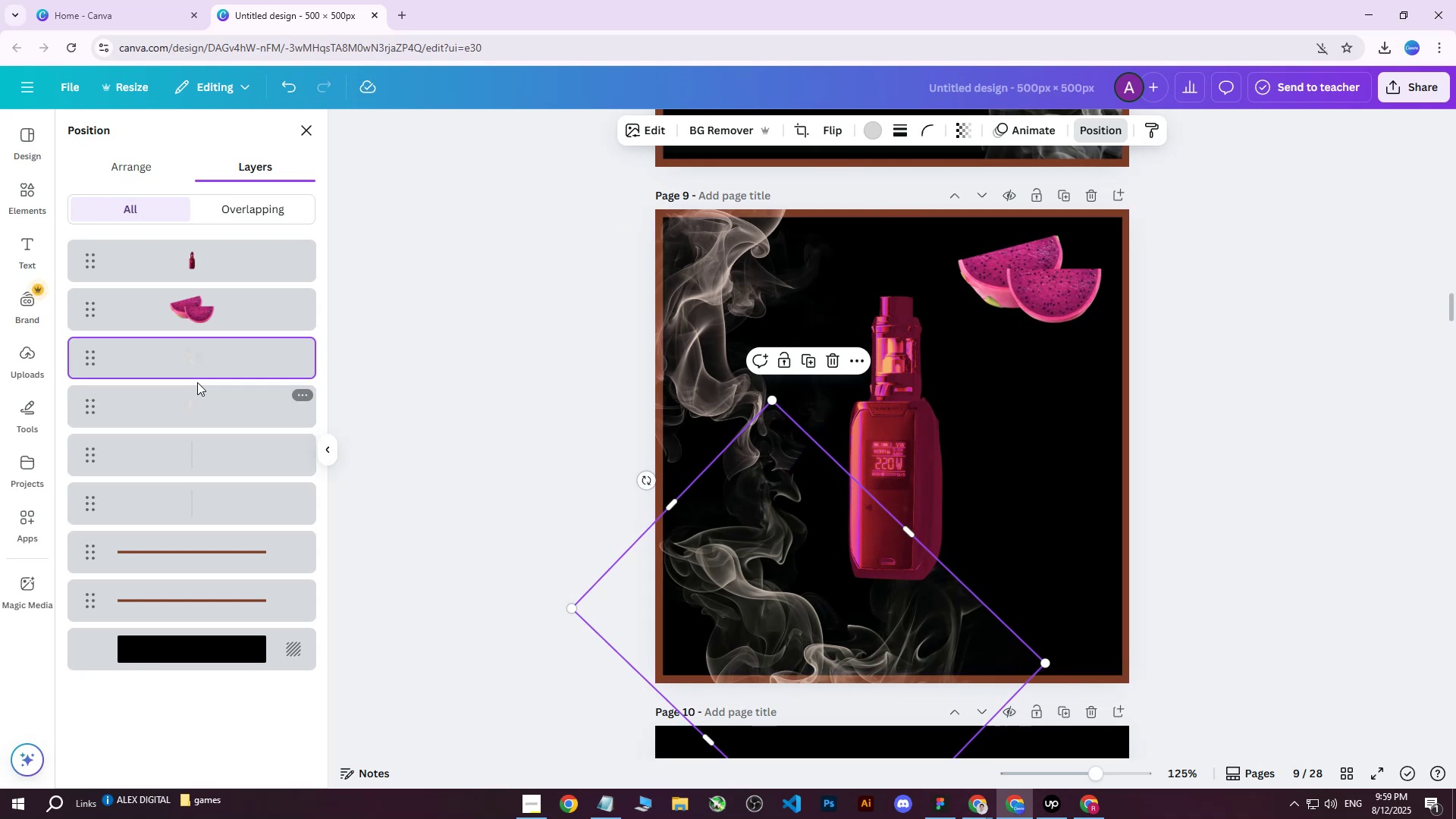 
left_click([184, 406])
 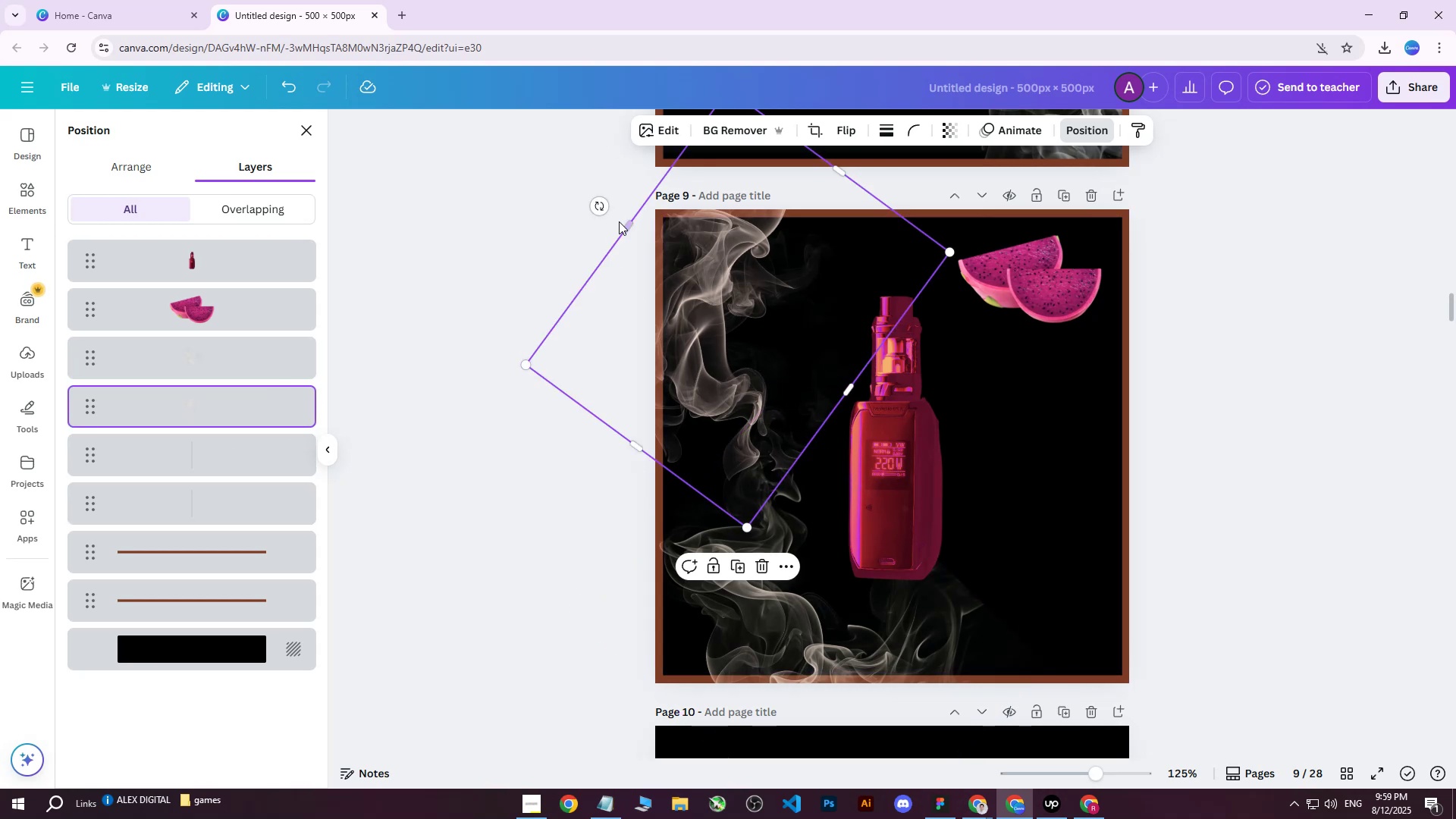 
left_click_drag(start_coordinate=[604, 205], to_coordinate=[699, 205])
 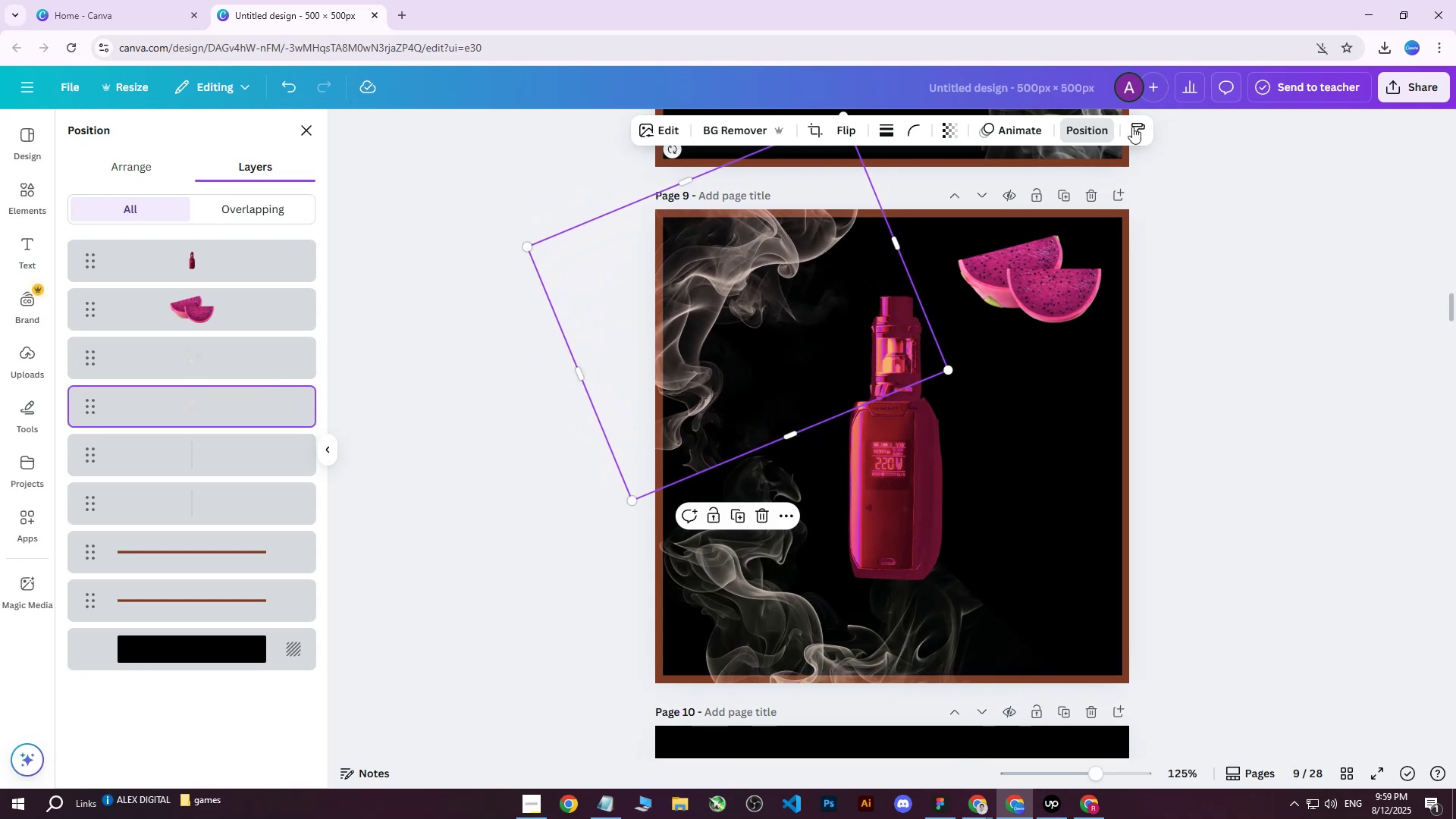 
left_click([1098, 125])
 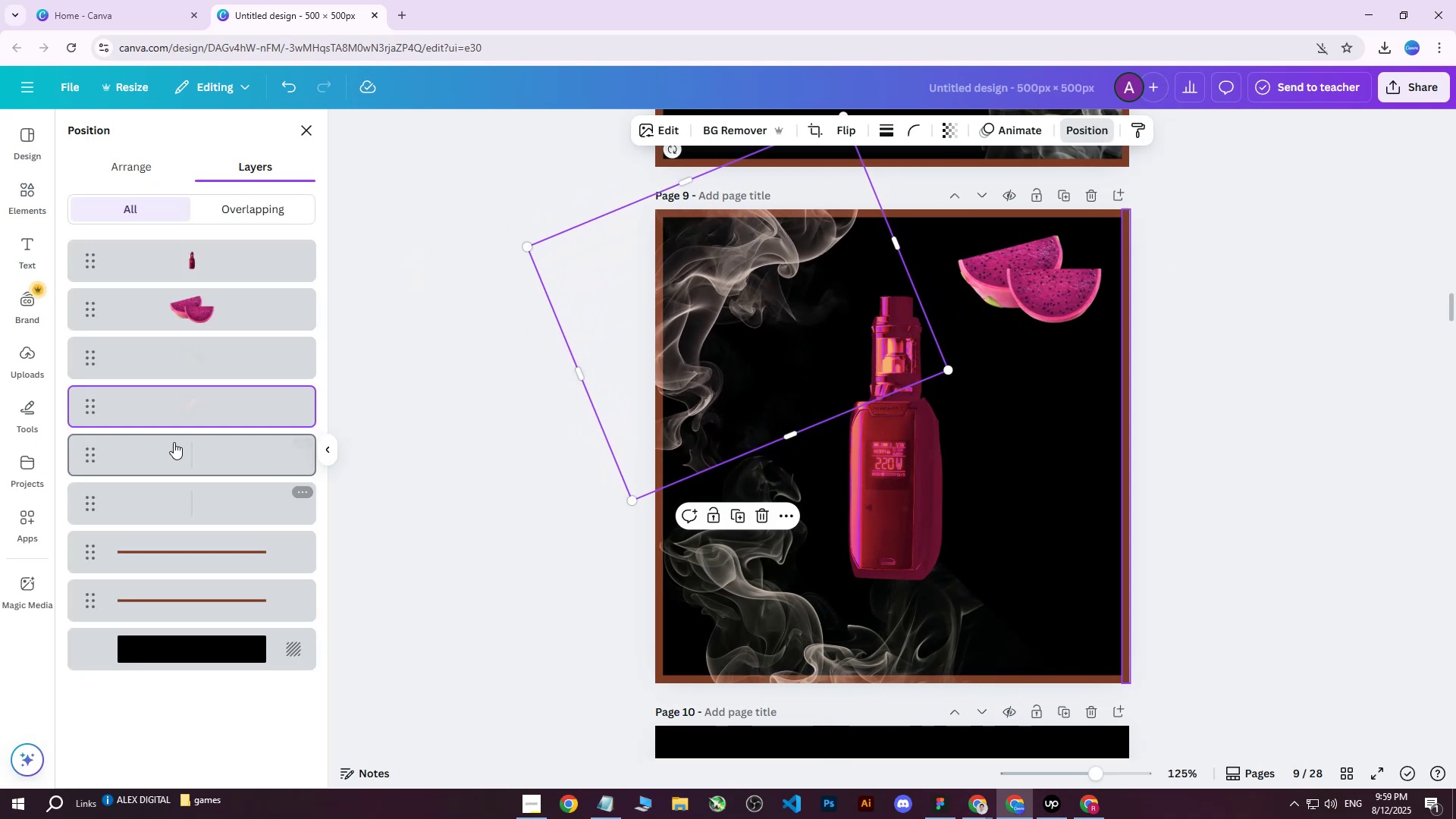 
left_click([199, 410])
 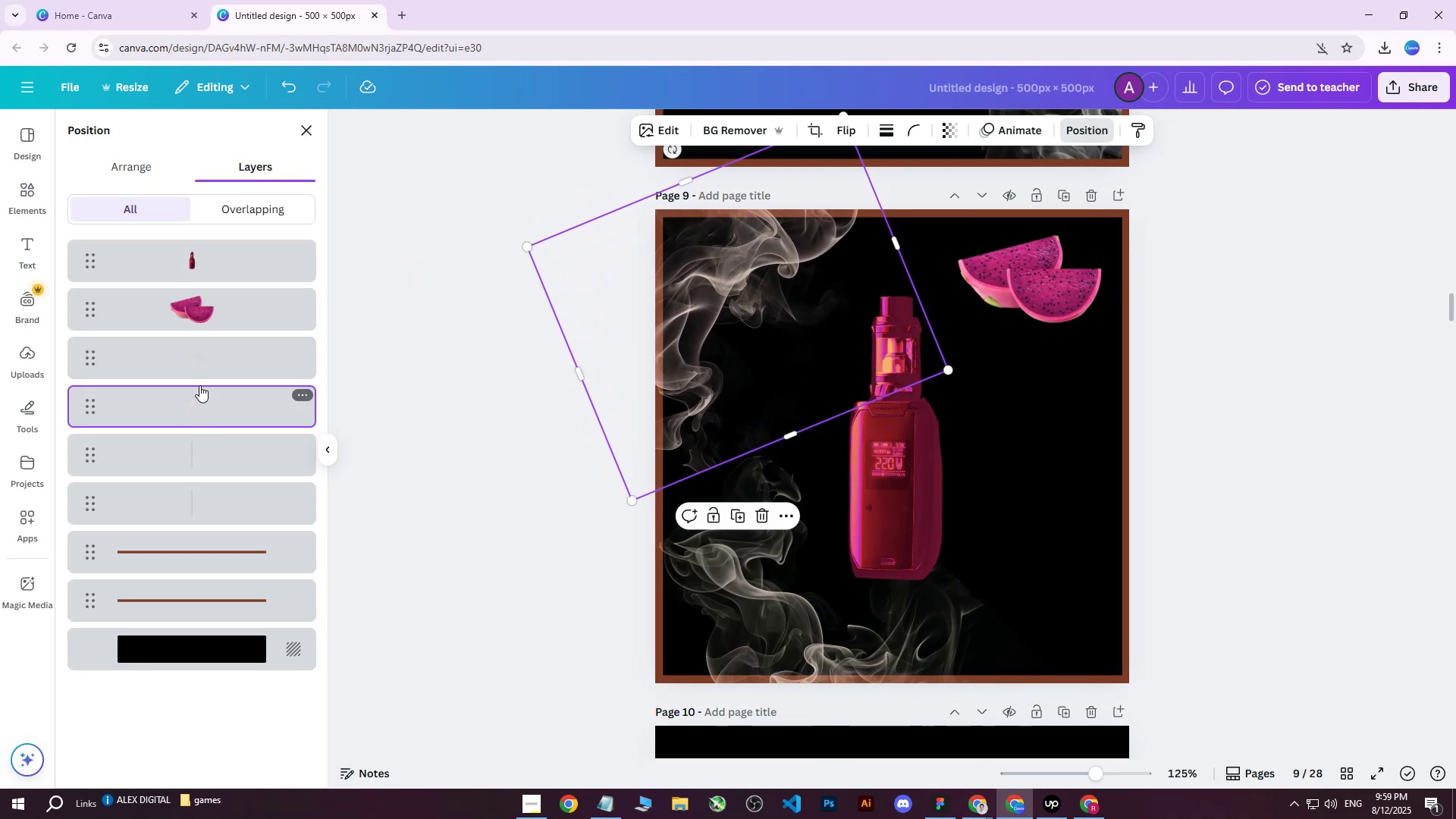 
hold_key(key=ControlLeft, duration=0.41)
double_click([197, 347])
 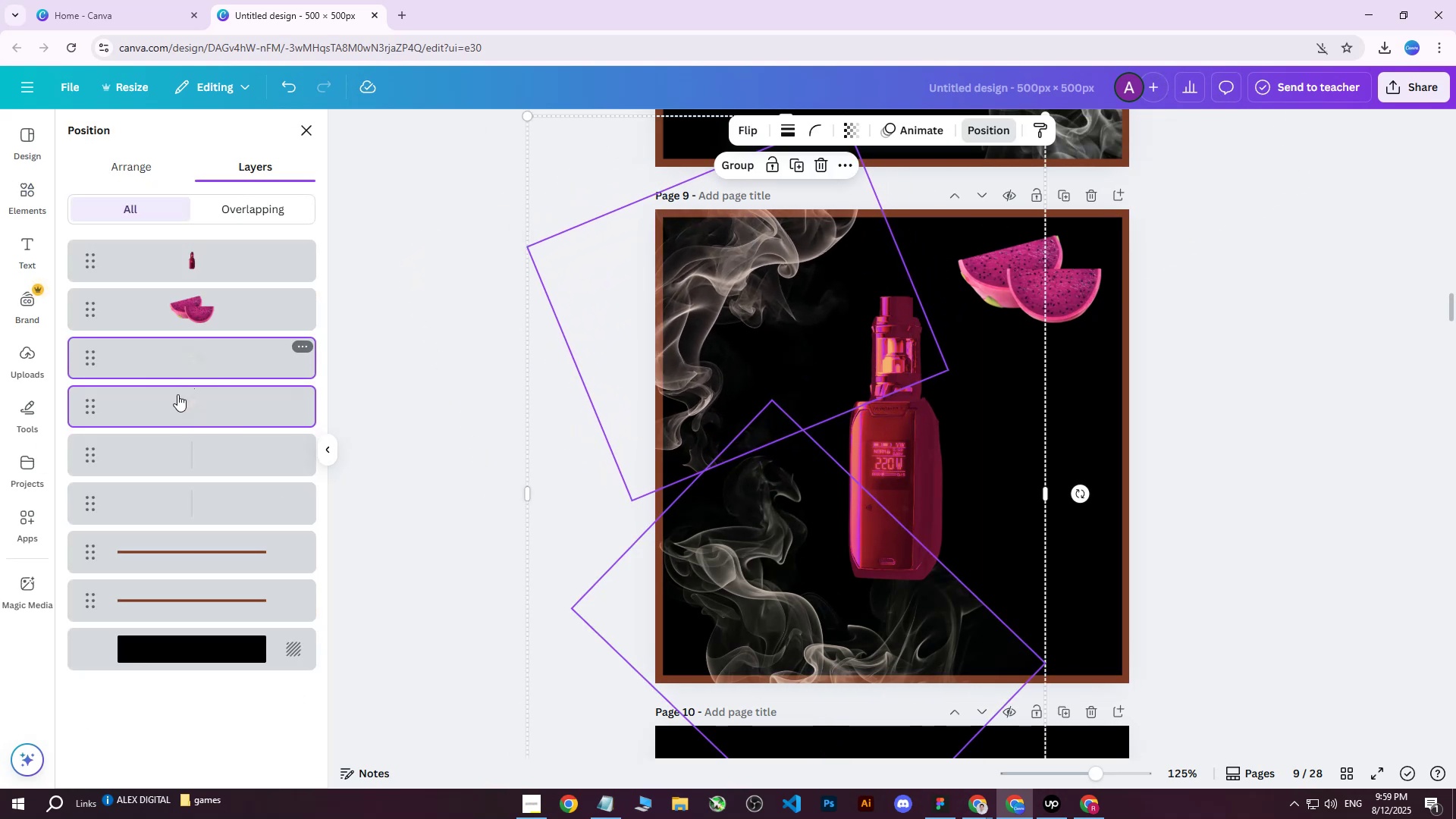 
left_click_drag(start_coordinate=[177, 400], to_coordinate=[190, 617])
 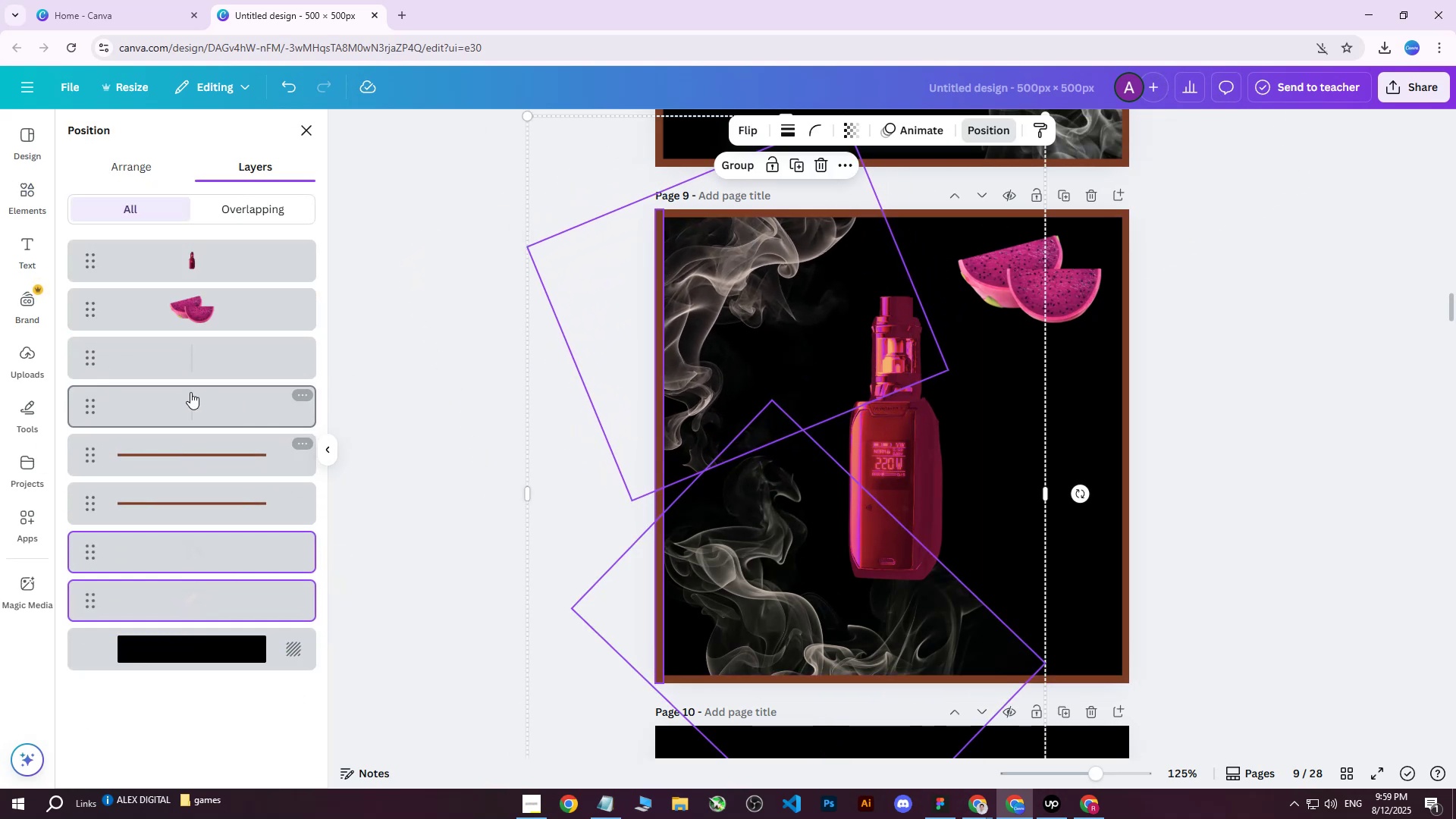 
double_click([200, 369])
 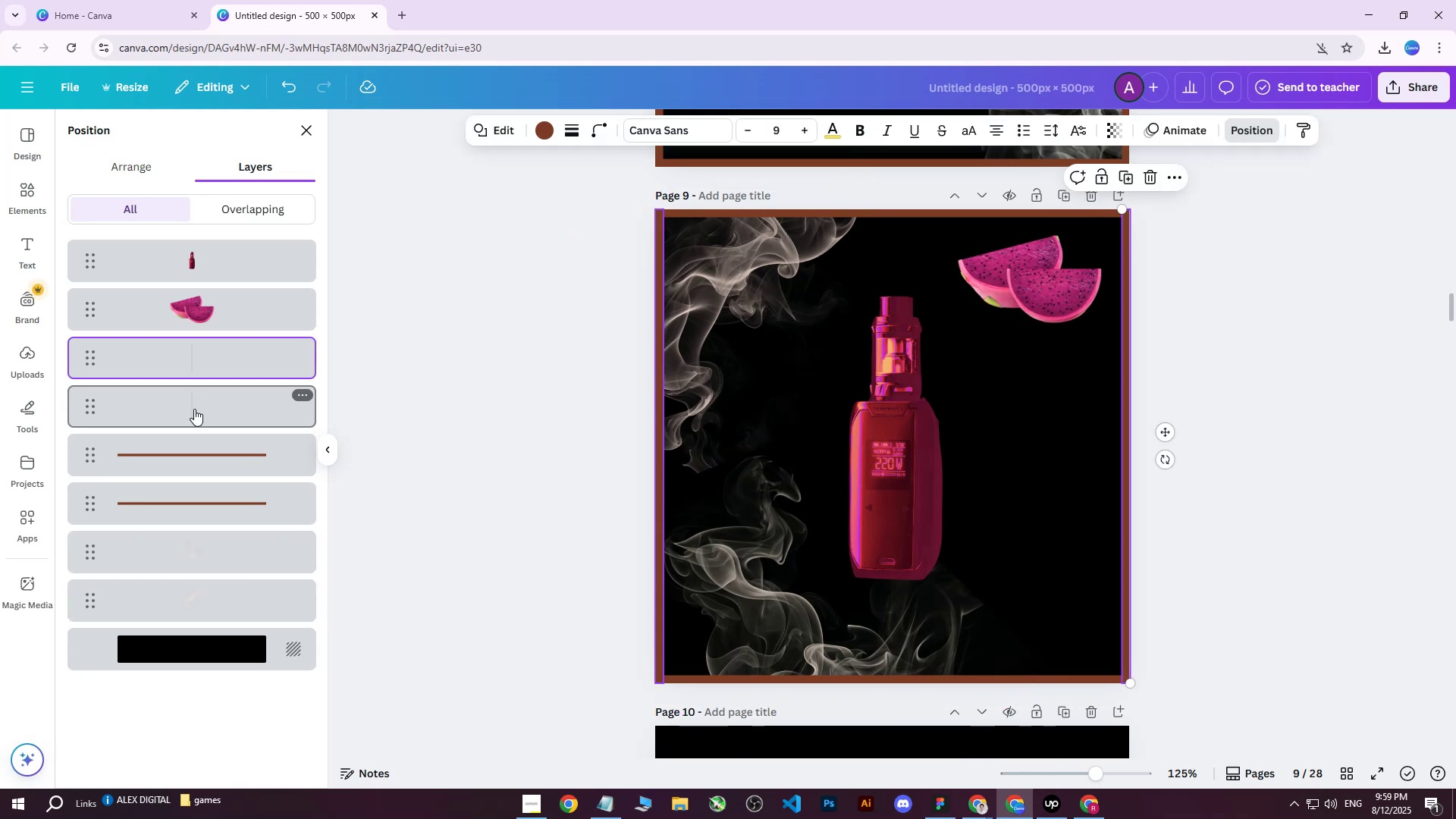 
hold_key(key=ControlLeft, duration=1.31)
left_click([193, 410])
 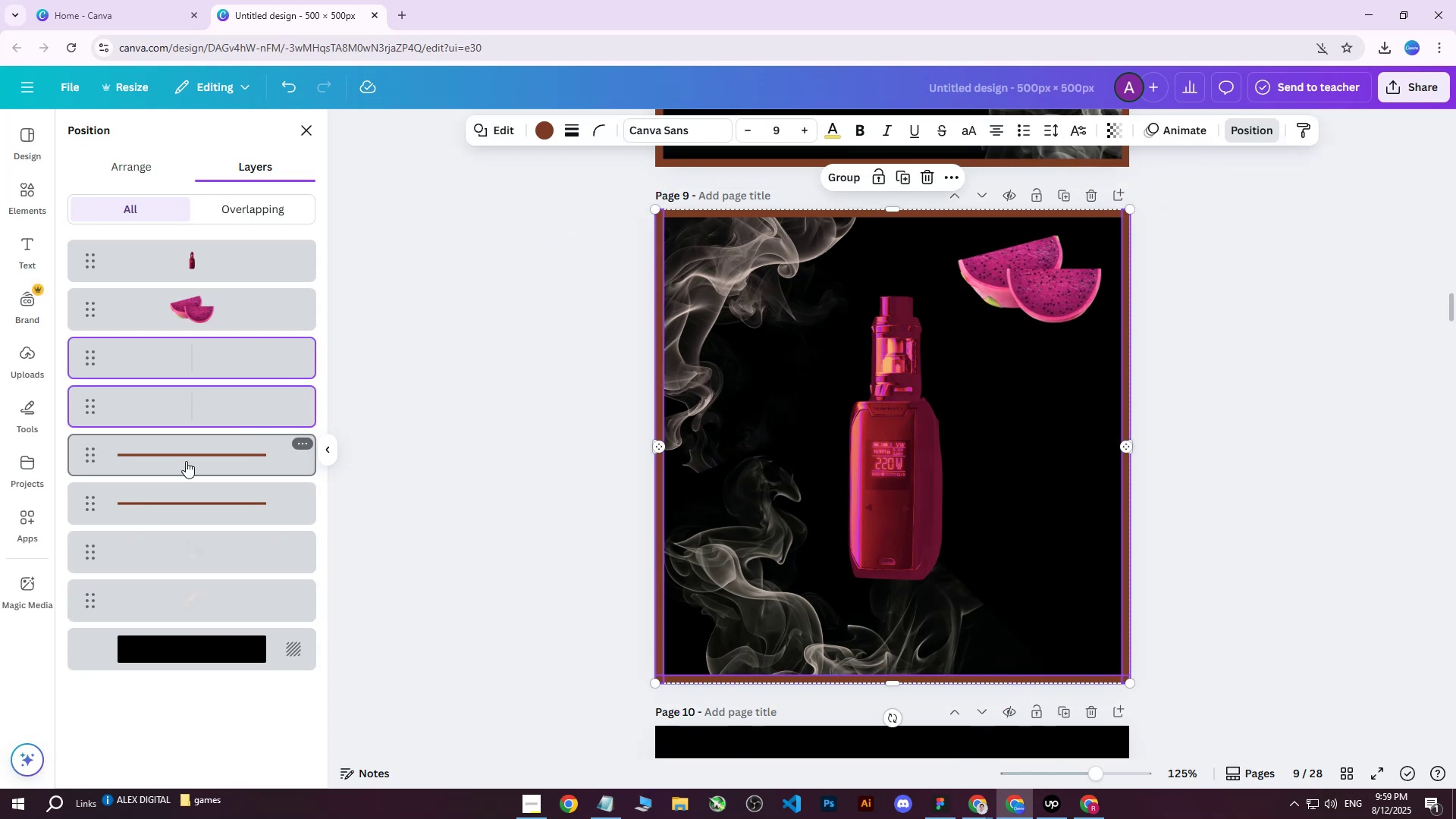 
double_click([189, 457])
 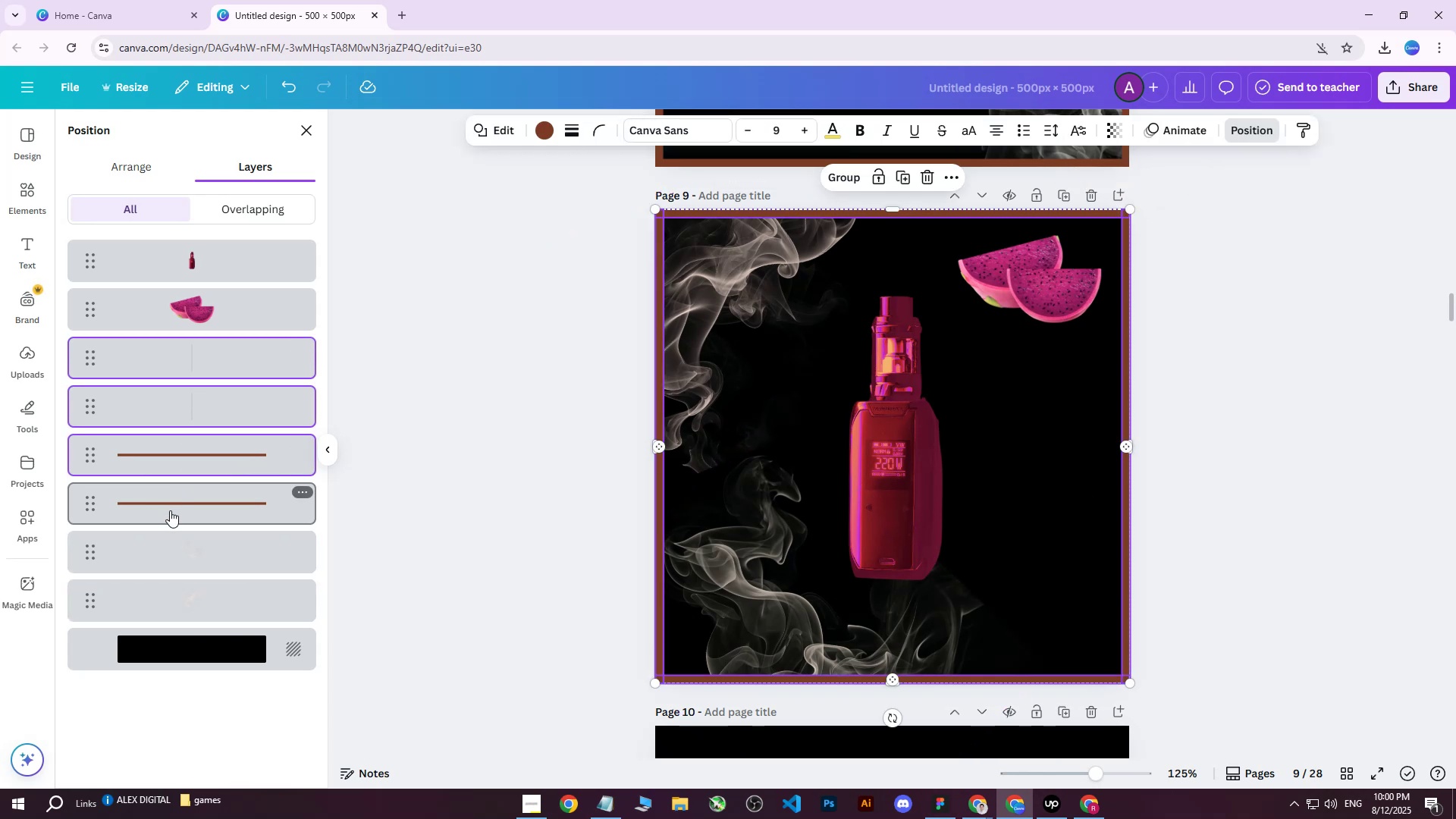 
triple_click([170, 510])
 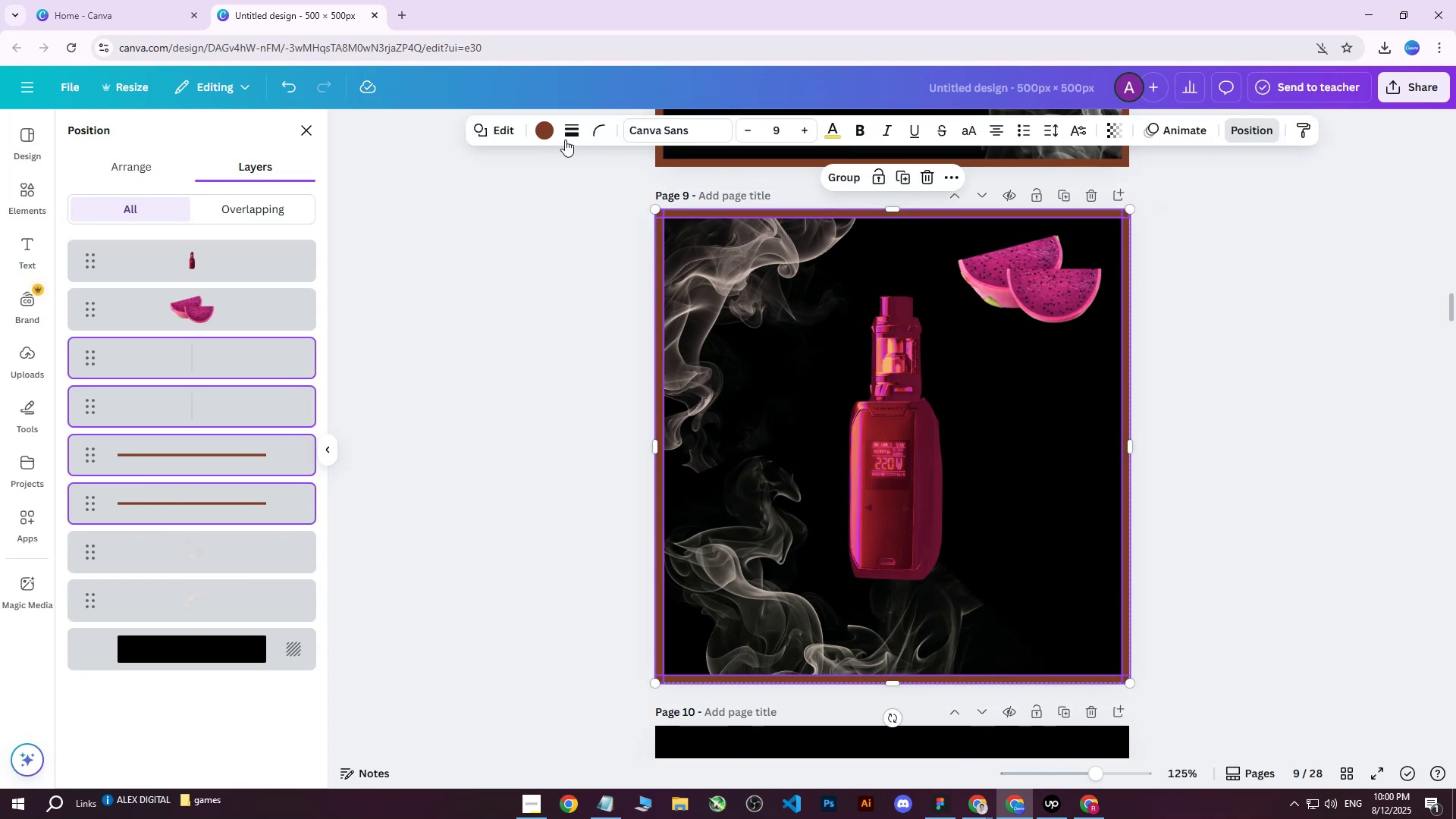 
left_click([546, 133])
 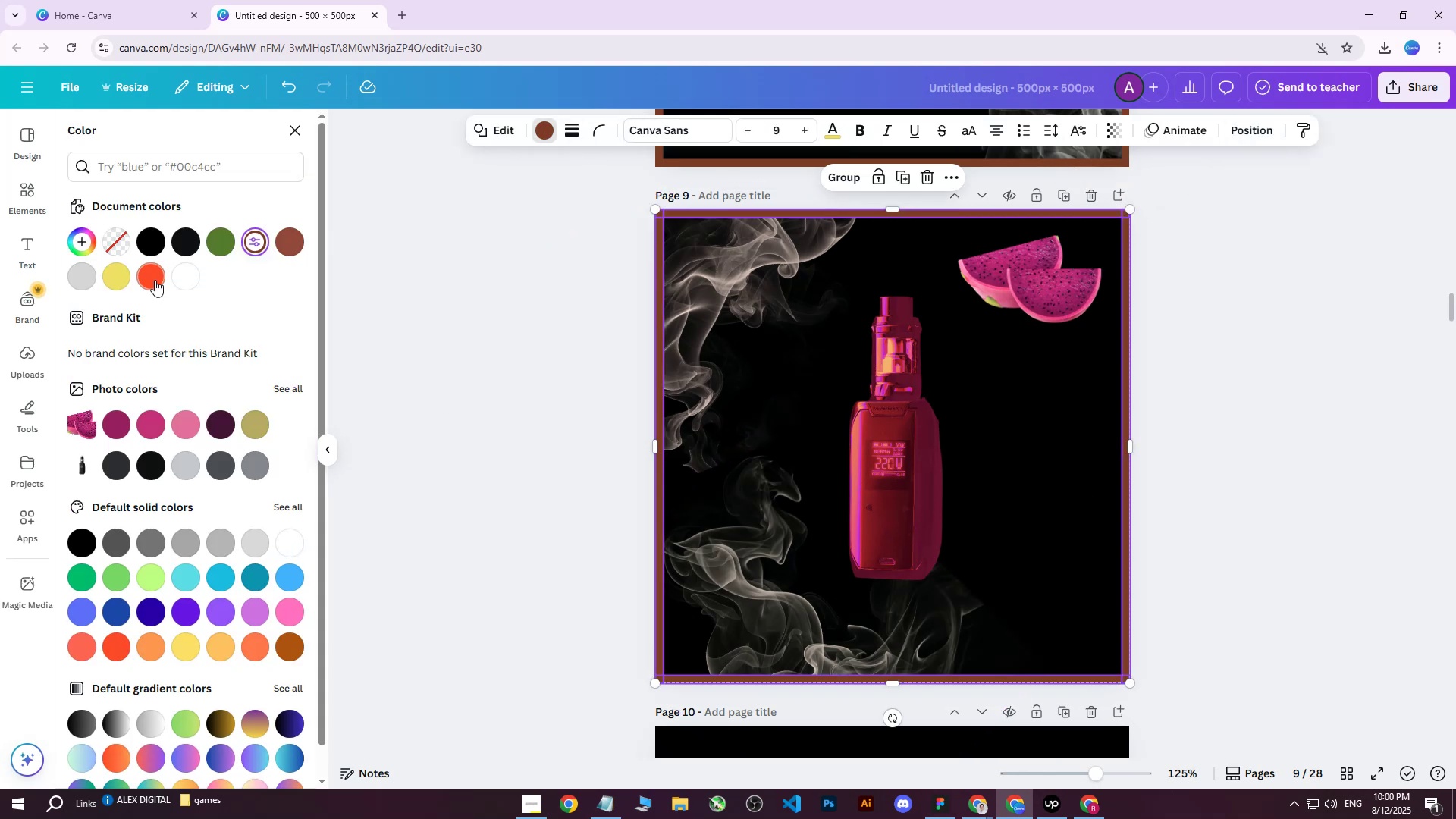 
left_click([155, 280])
 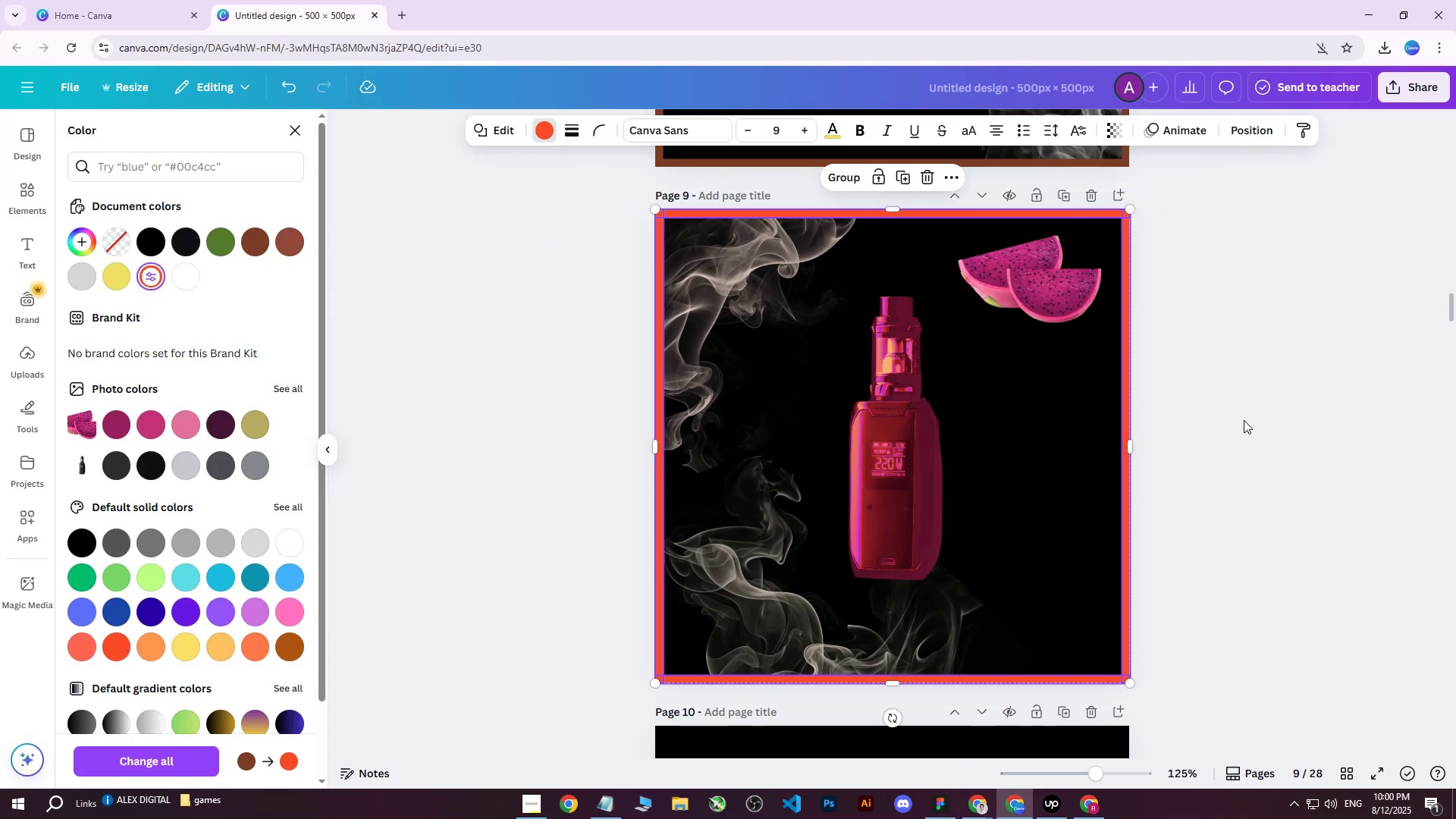 
double_click([1244, 420])
 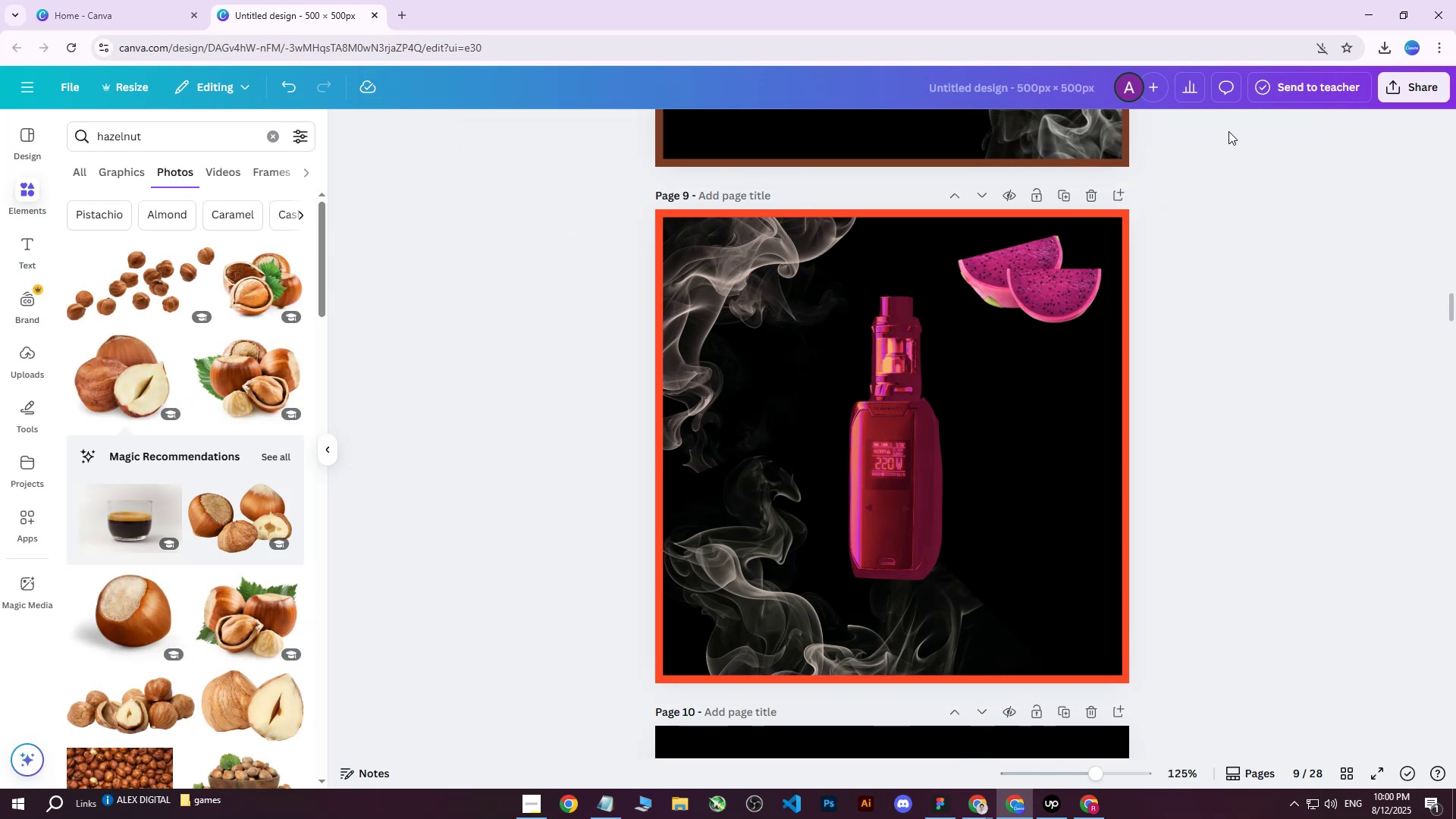 
left_click([1391, 93])
 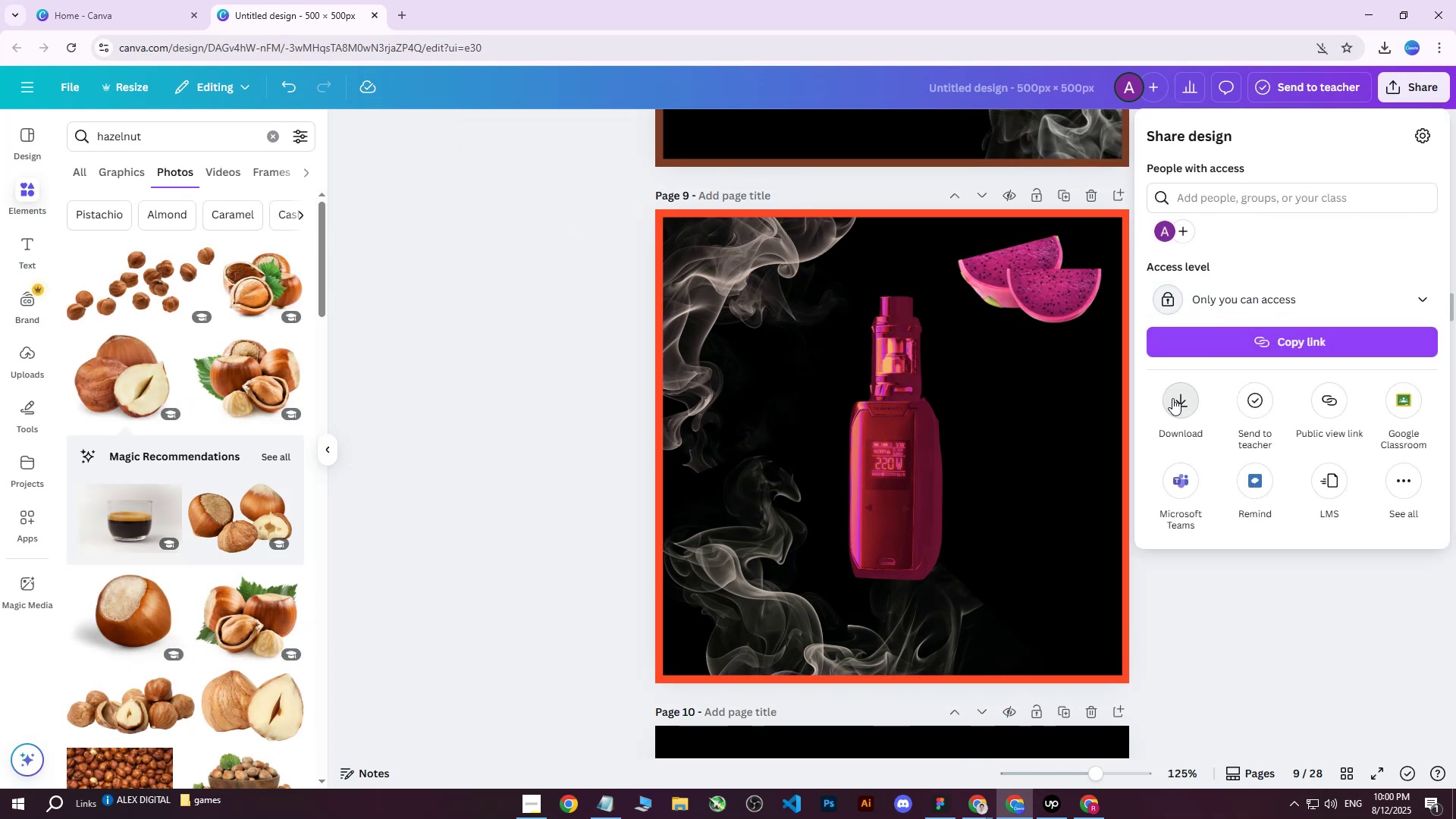 
double_click([1205, 407])
 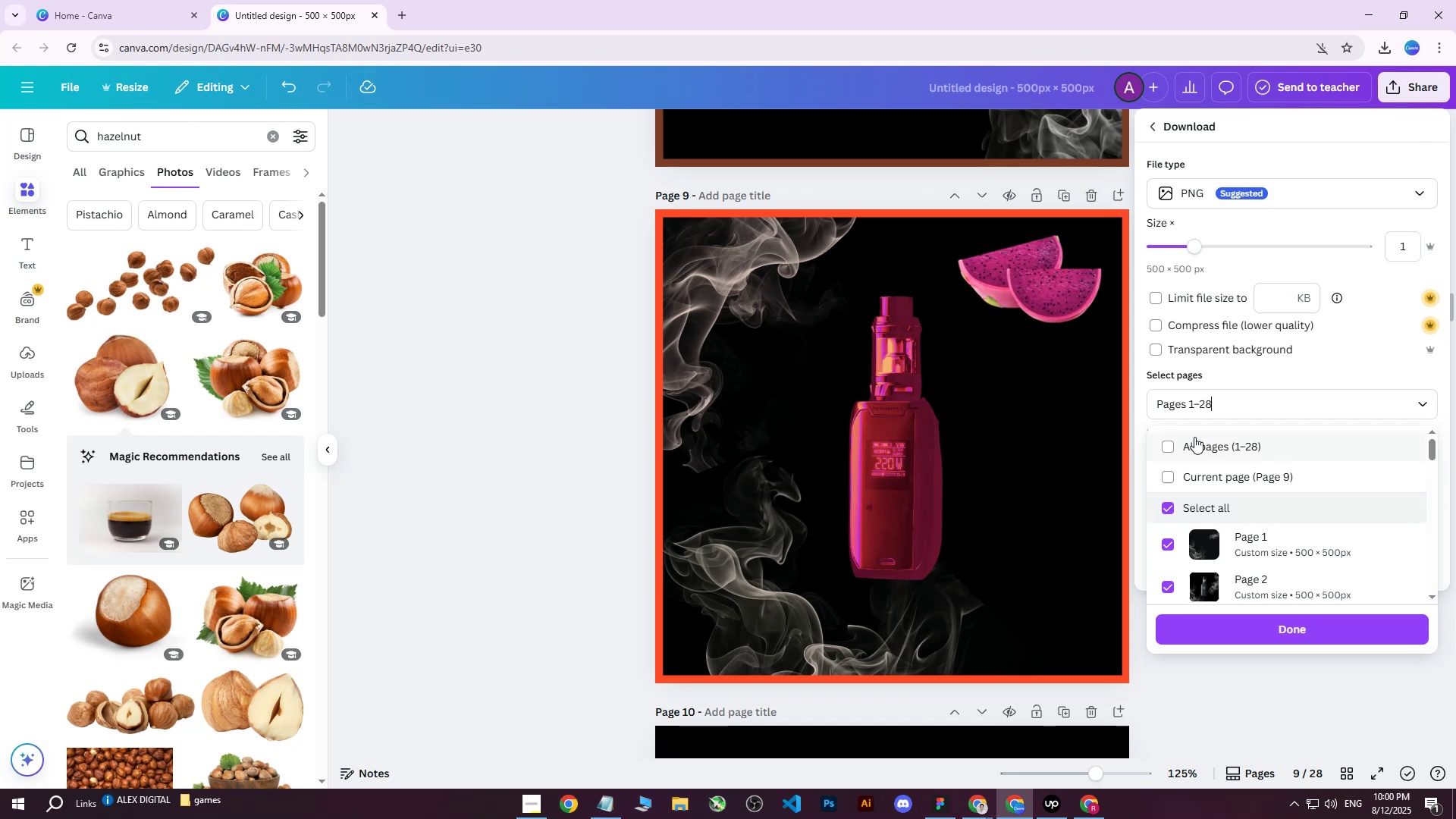 
triple_click([1194, 437])
 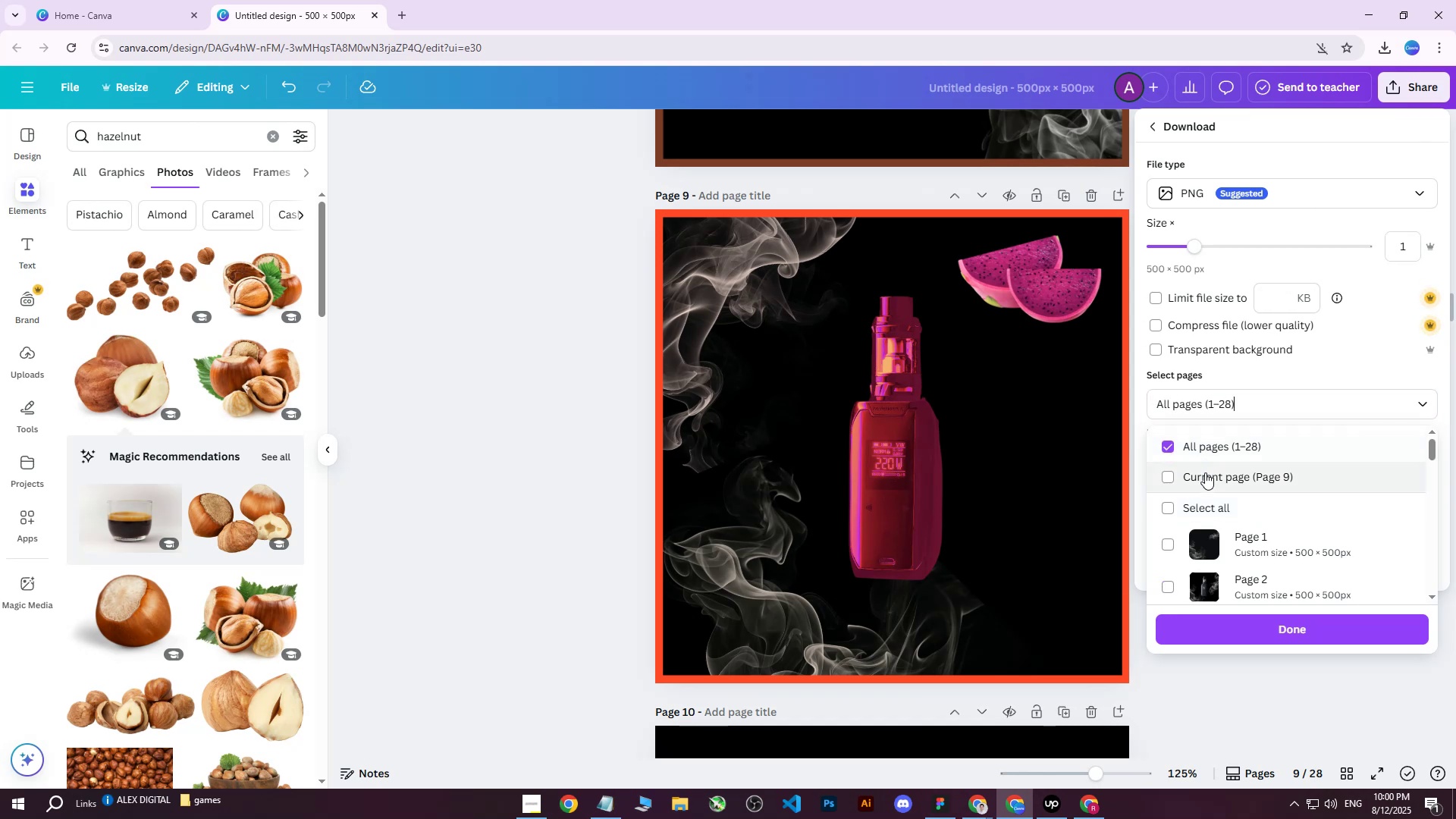 
triple_click([1205, 472])
 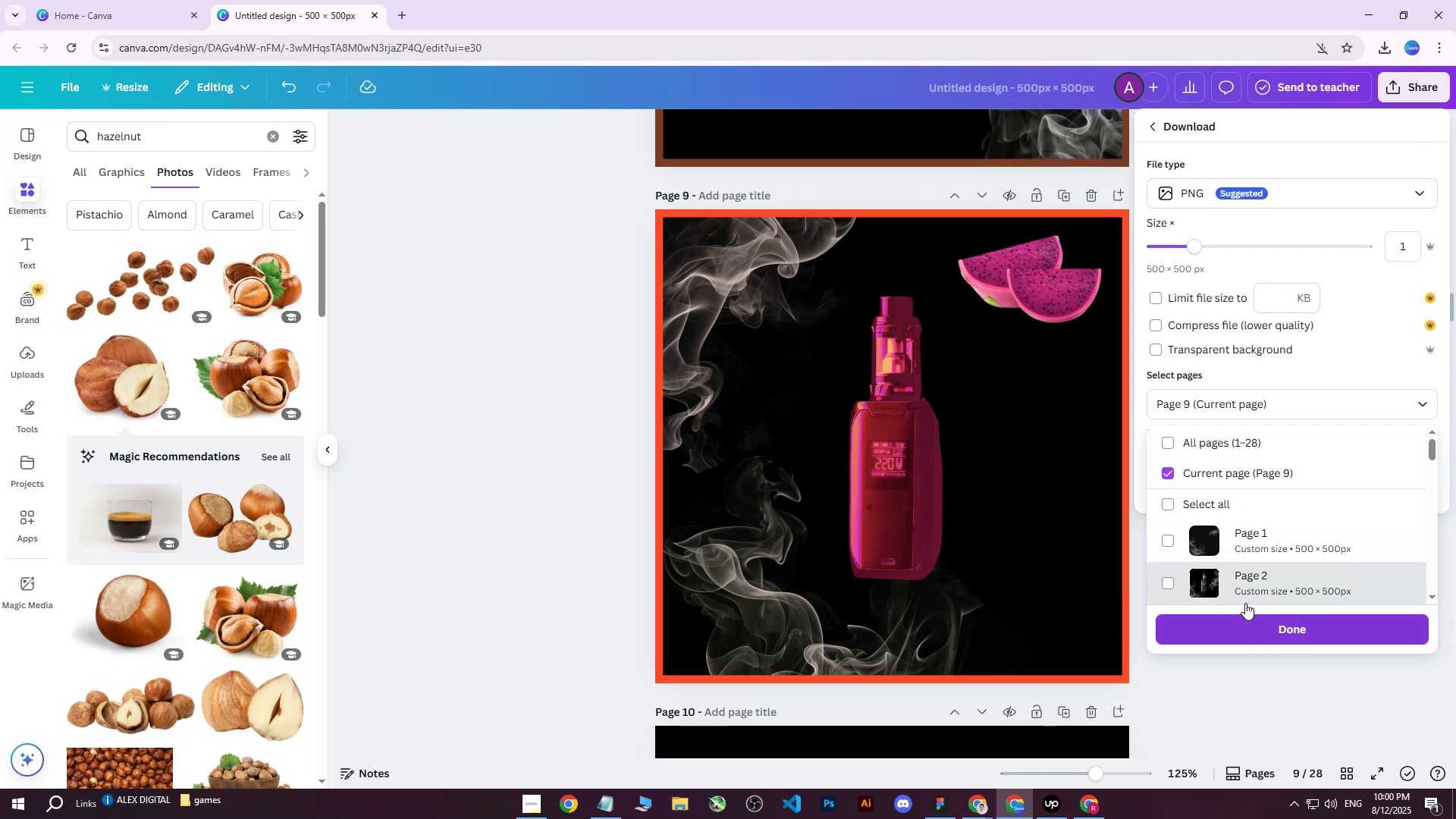 
left_click([1239, 623])
 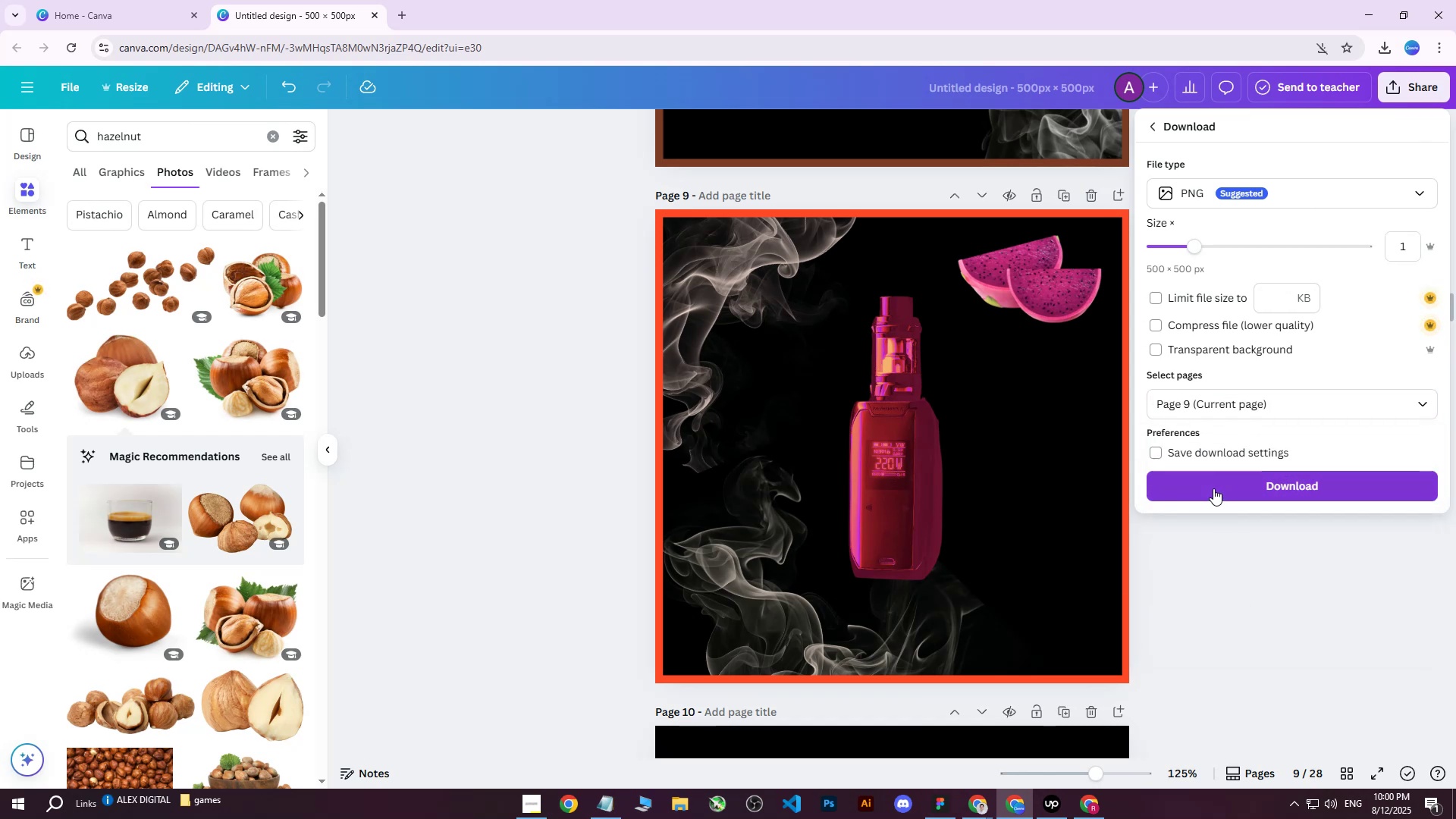 
left_click([1213, 488])
 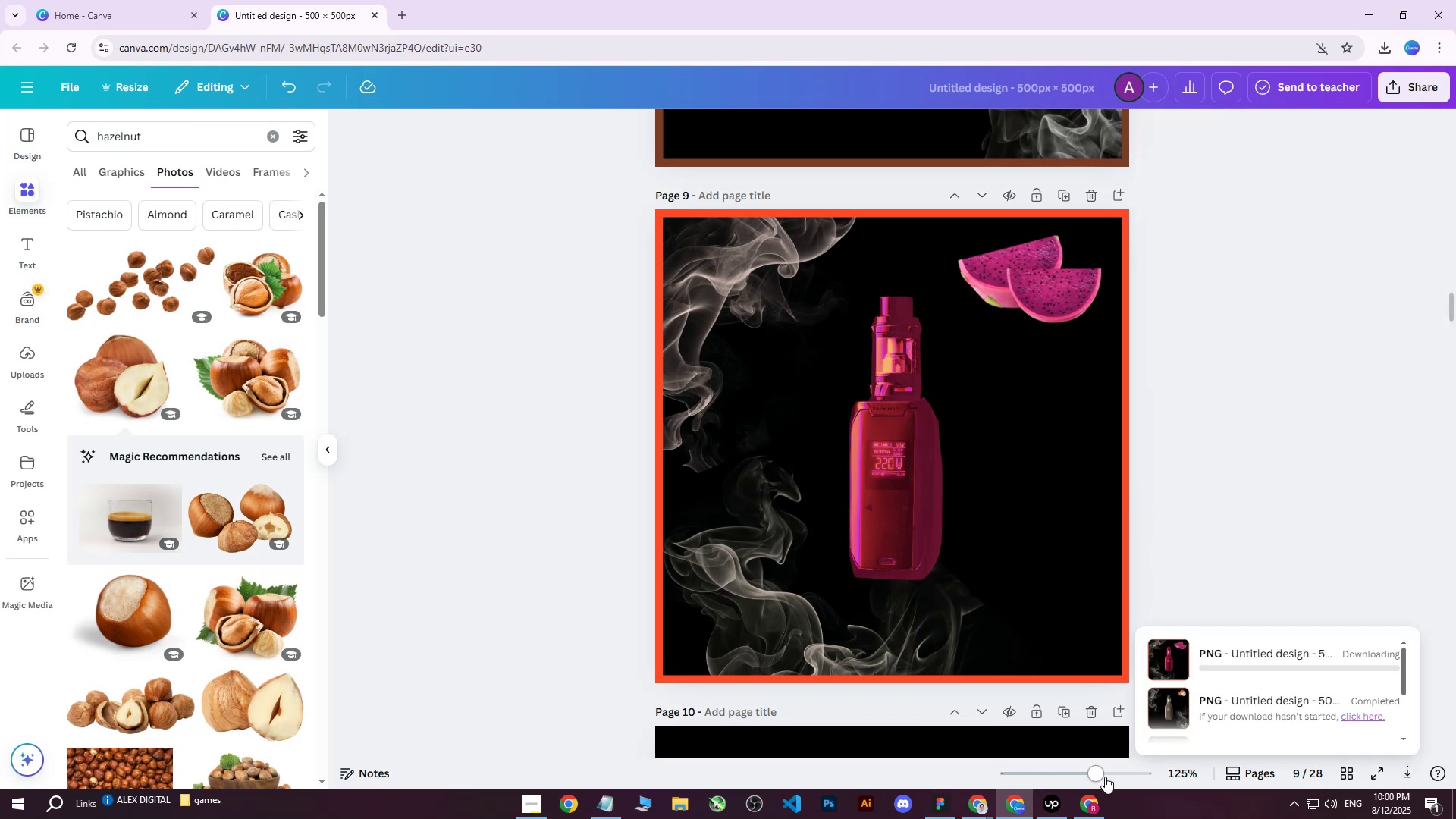 
mouse_move([1076, 808])
 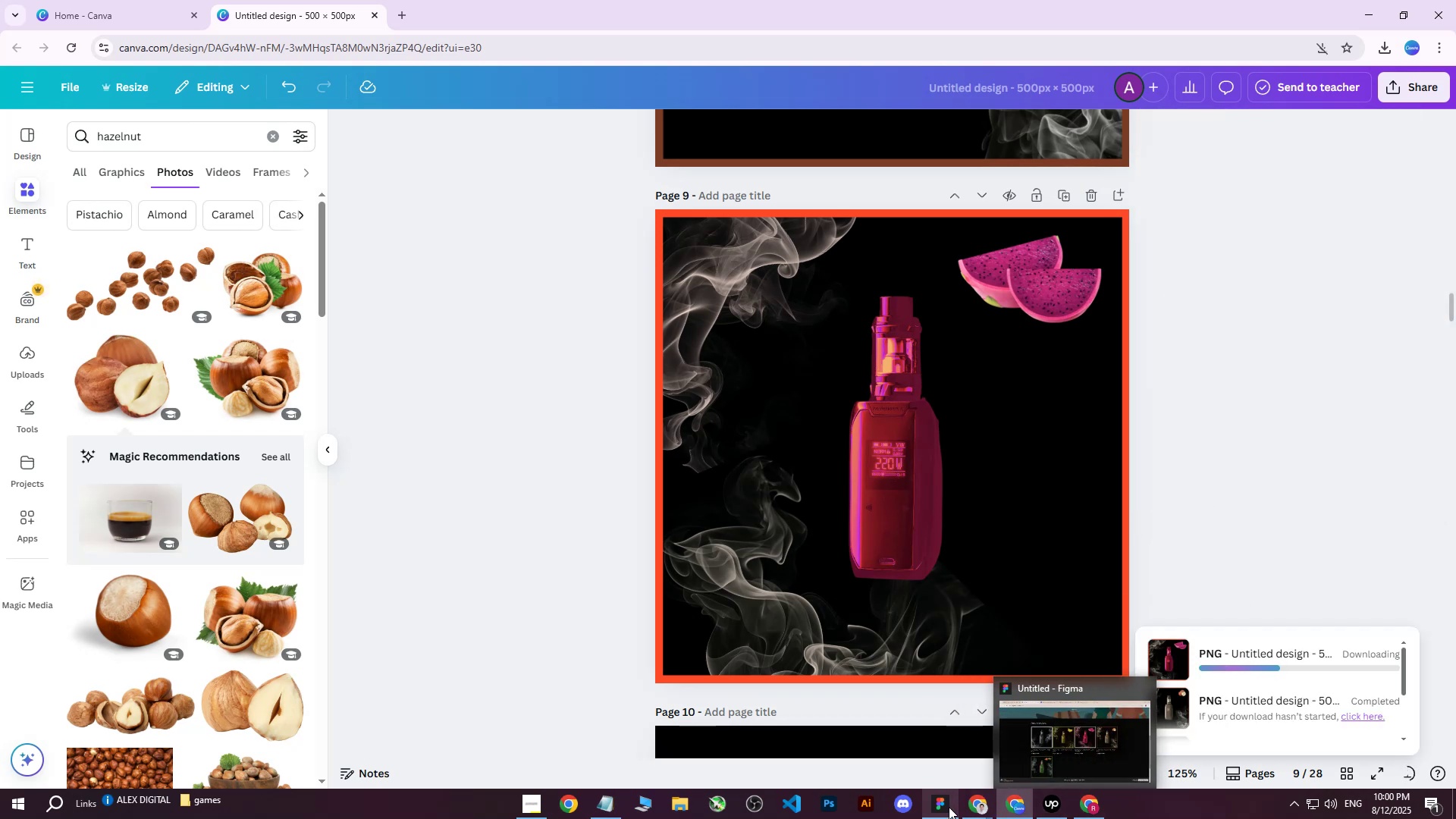 
left_click([949, 807])
 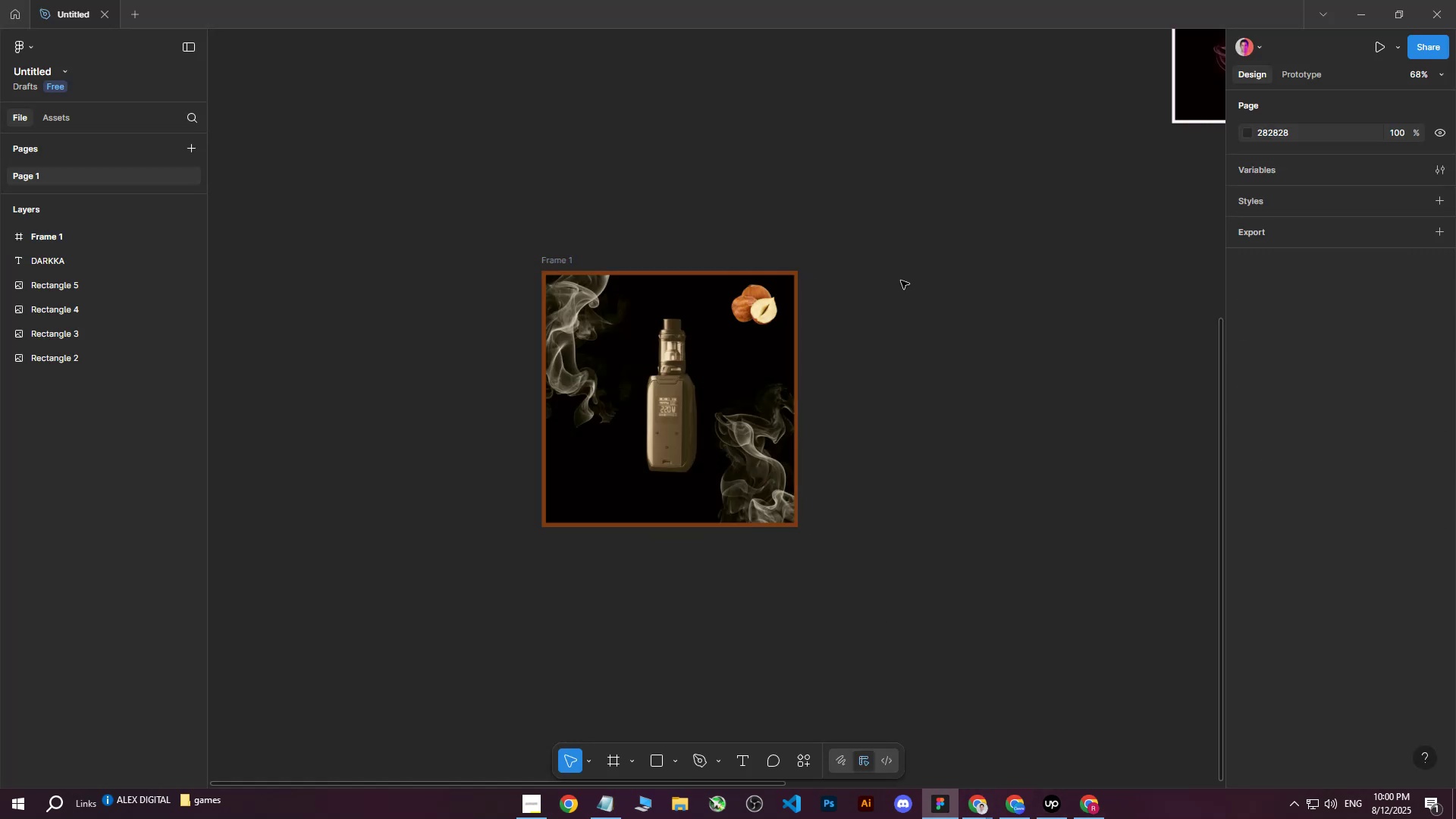 
double_click([675, 400])
 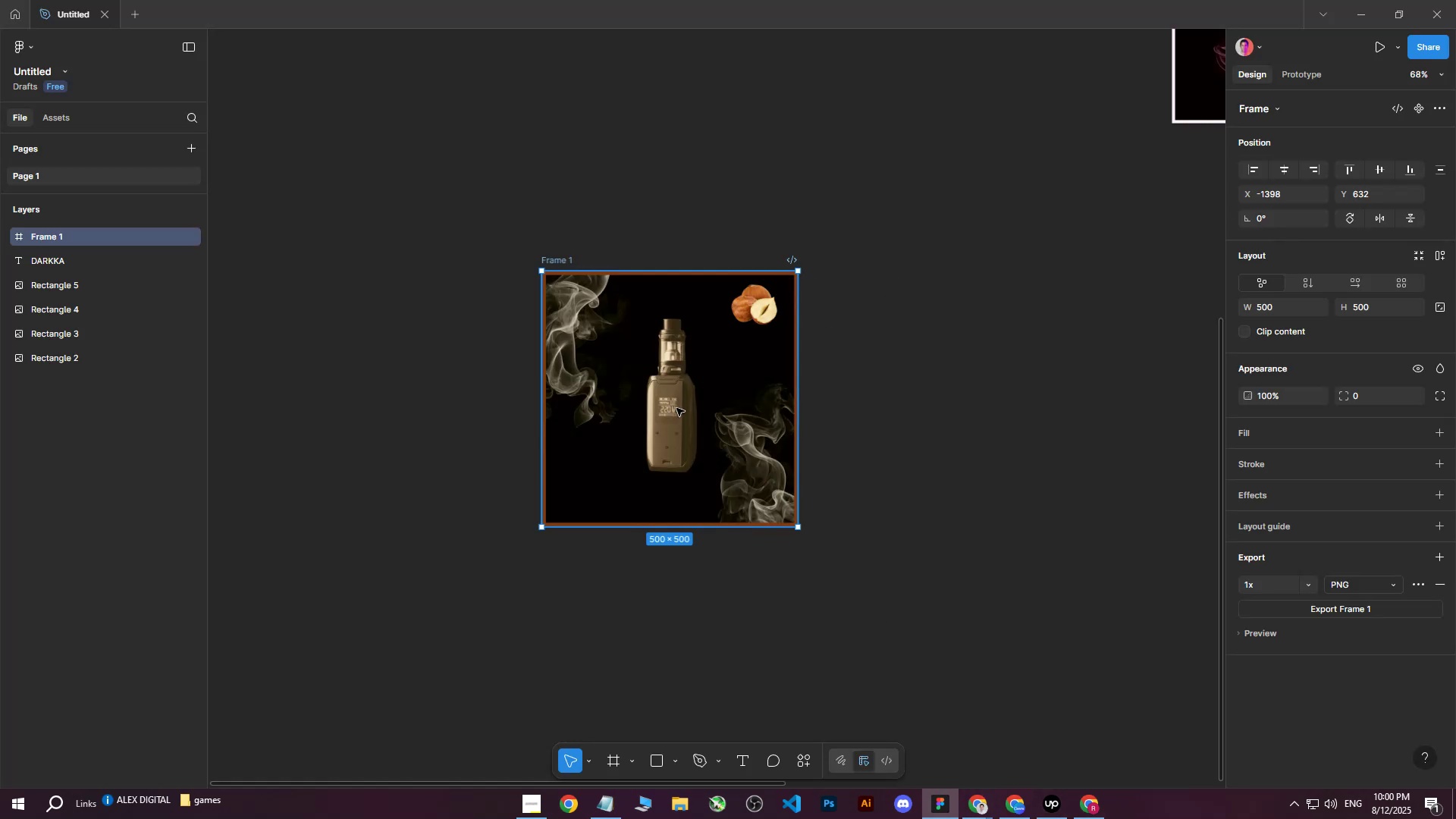 
key(Control+ControlLeft)
 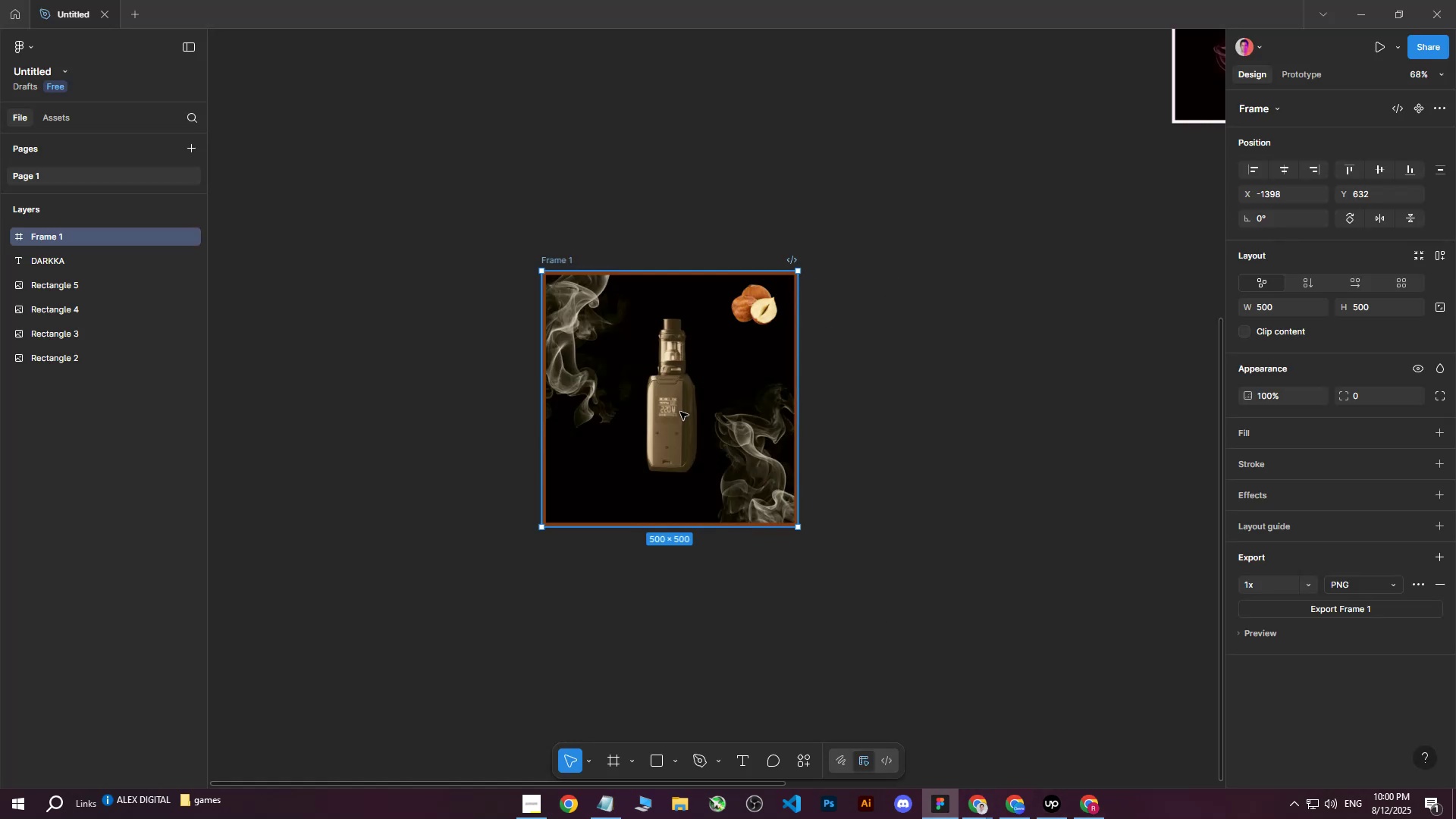 
key(Control+D)
 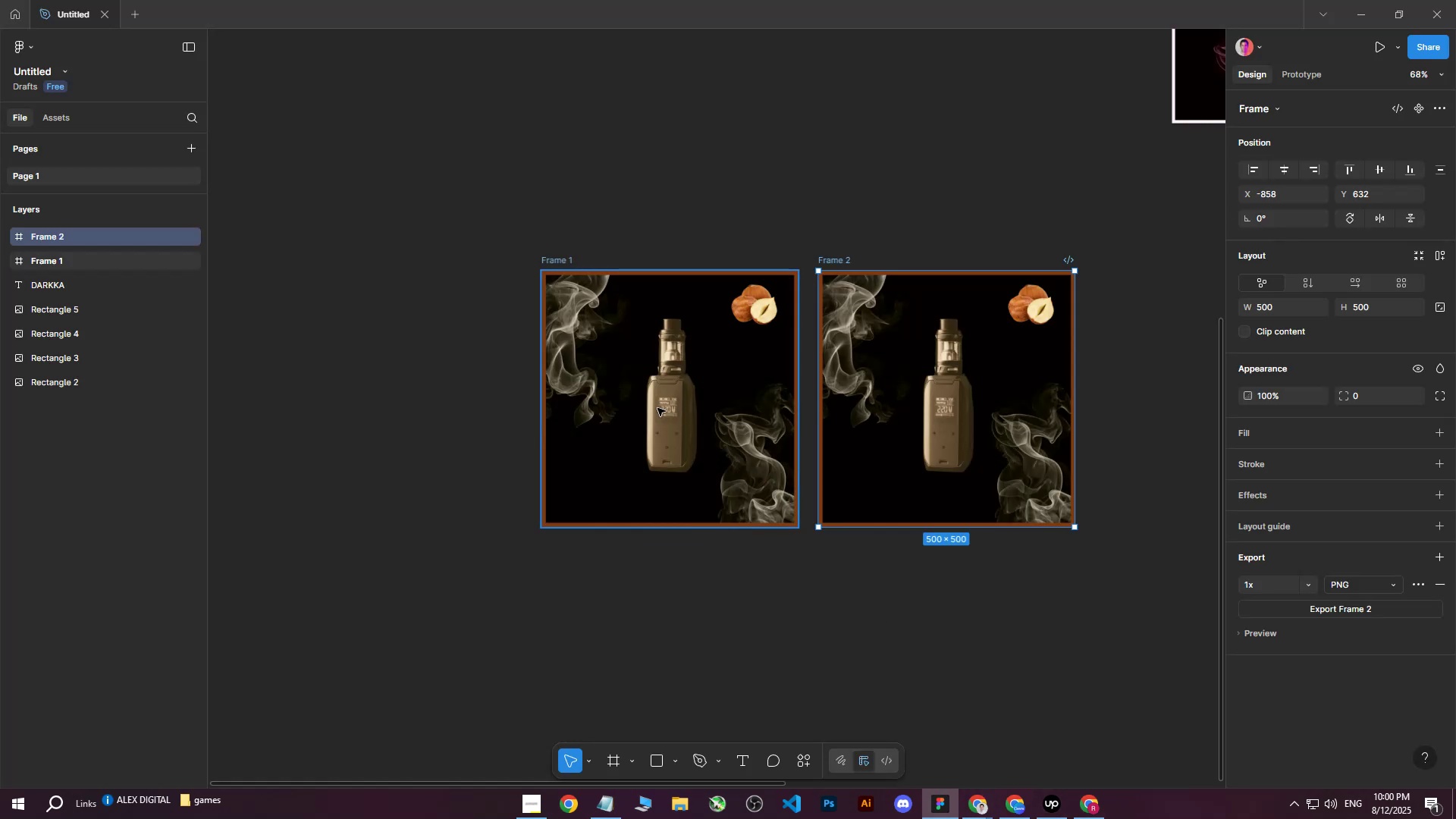 
left_click_drag(start_coordinate=[664, 406], to_coordinate=[617, 406])
 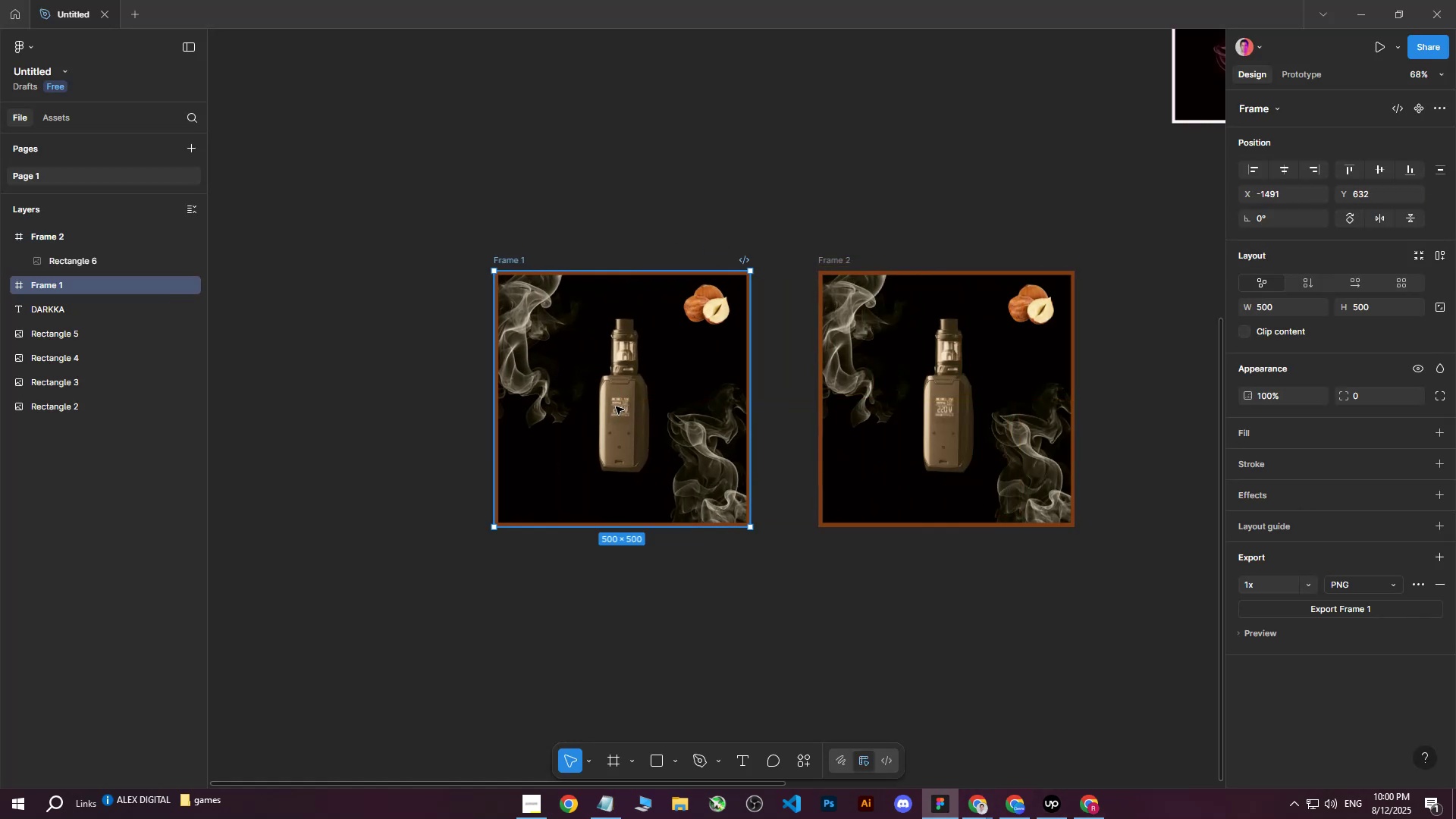 
key(Control+ControlLeft)
 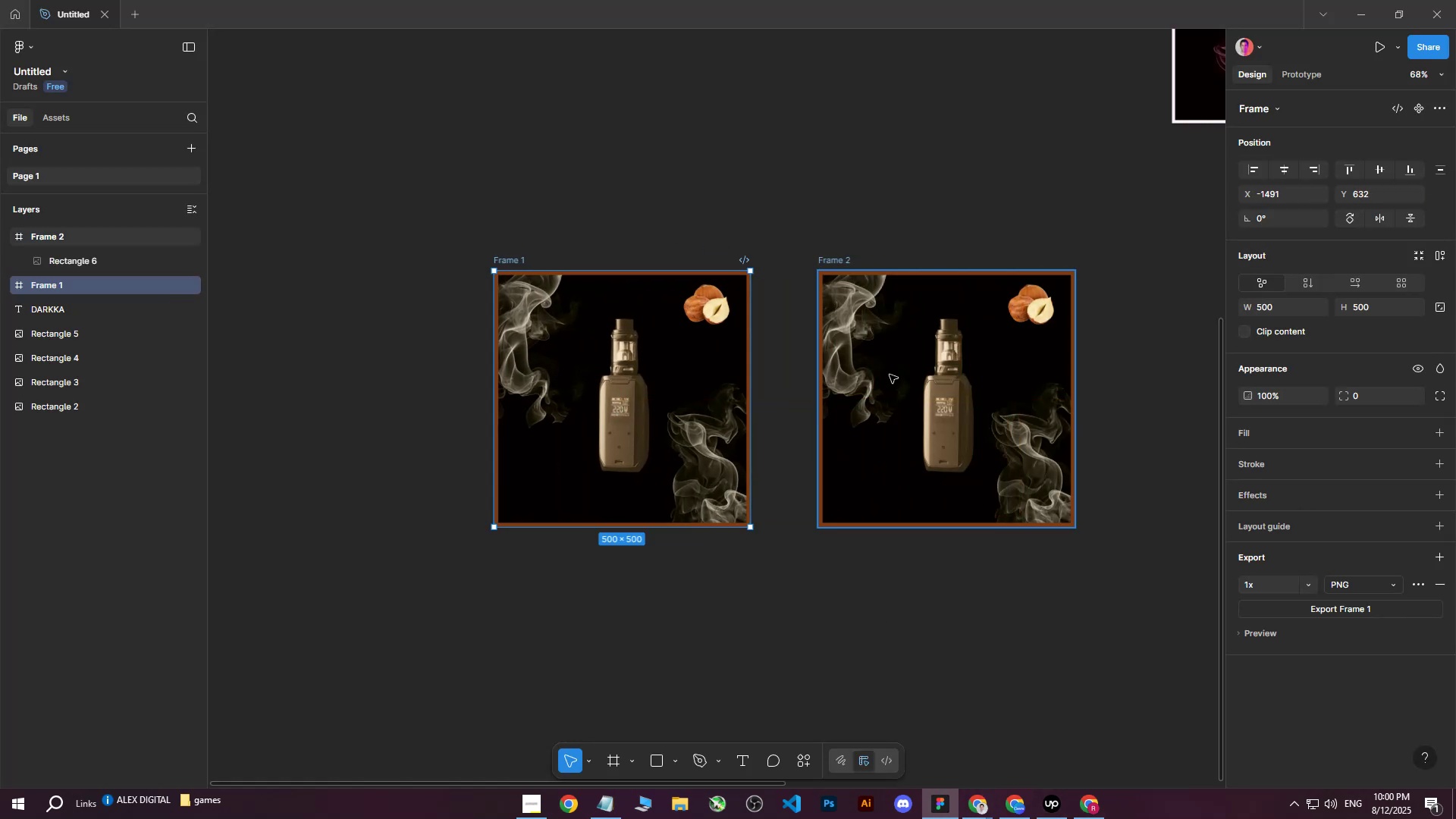 
left_click([904, 378])
 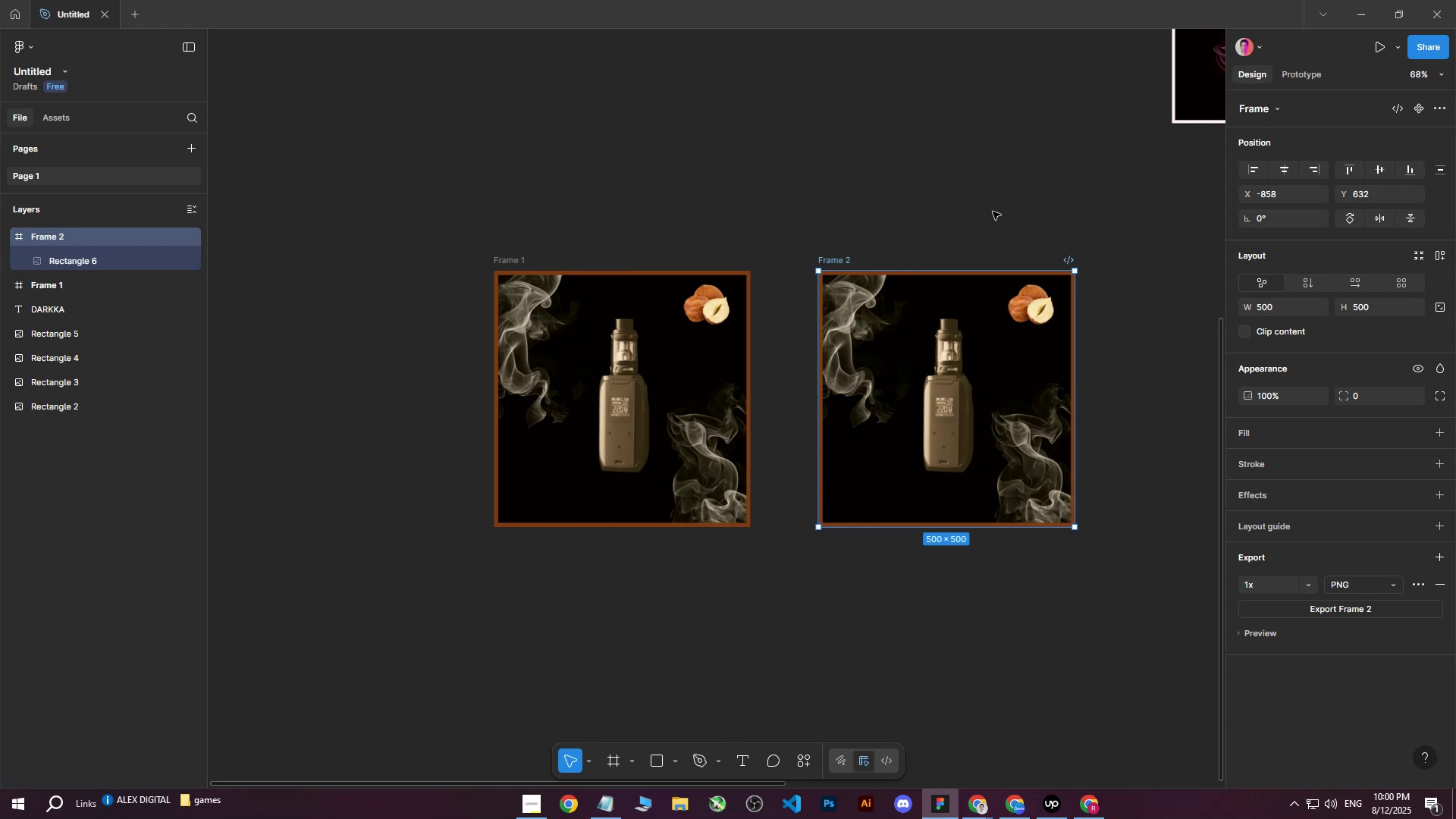 
double_click([871, 385])
 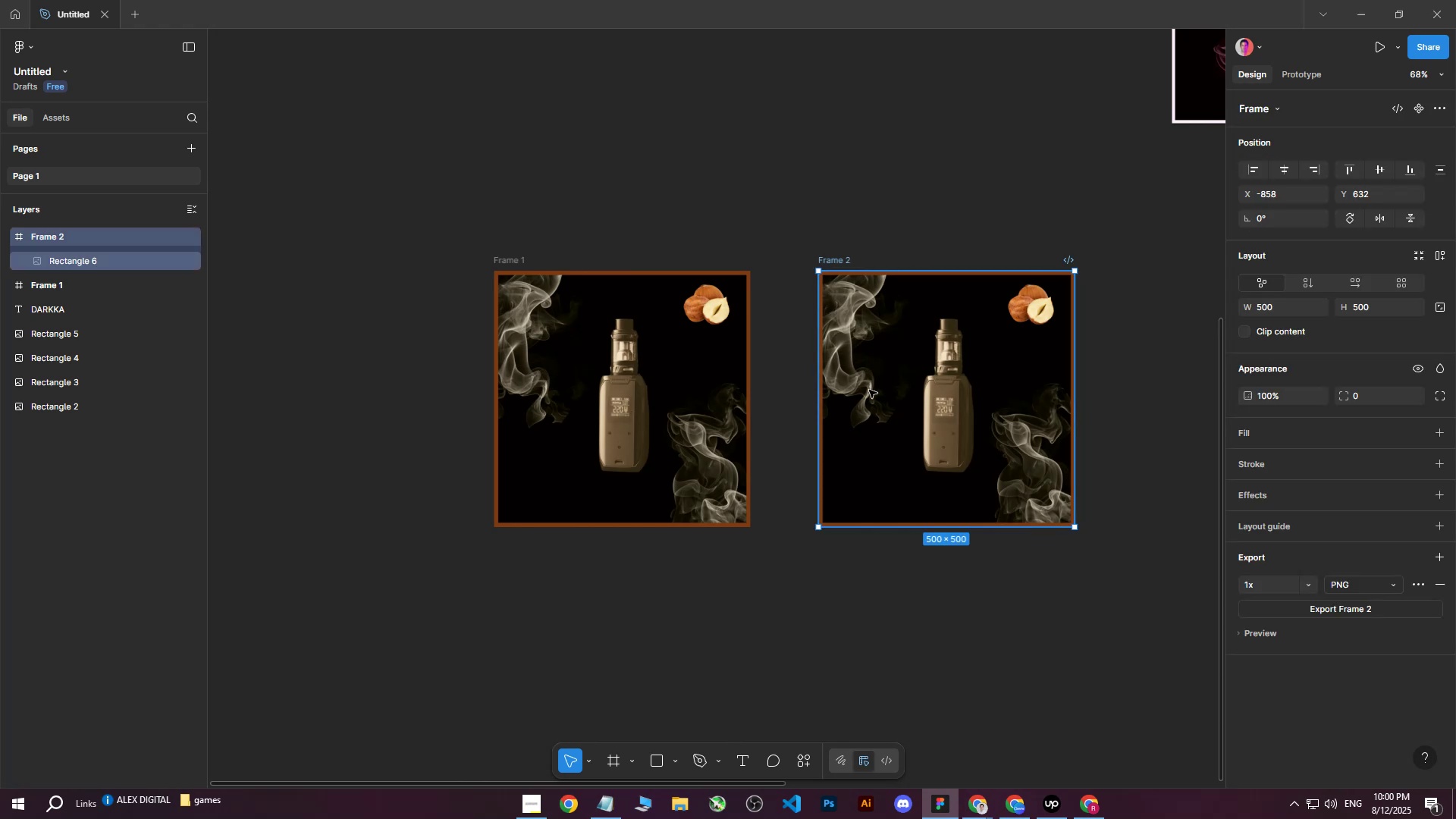 
triple_click([869, 390])
 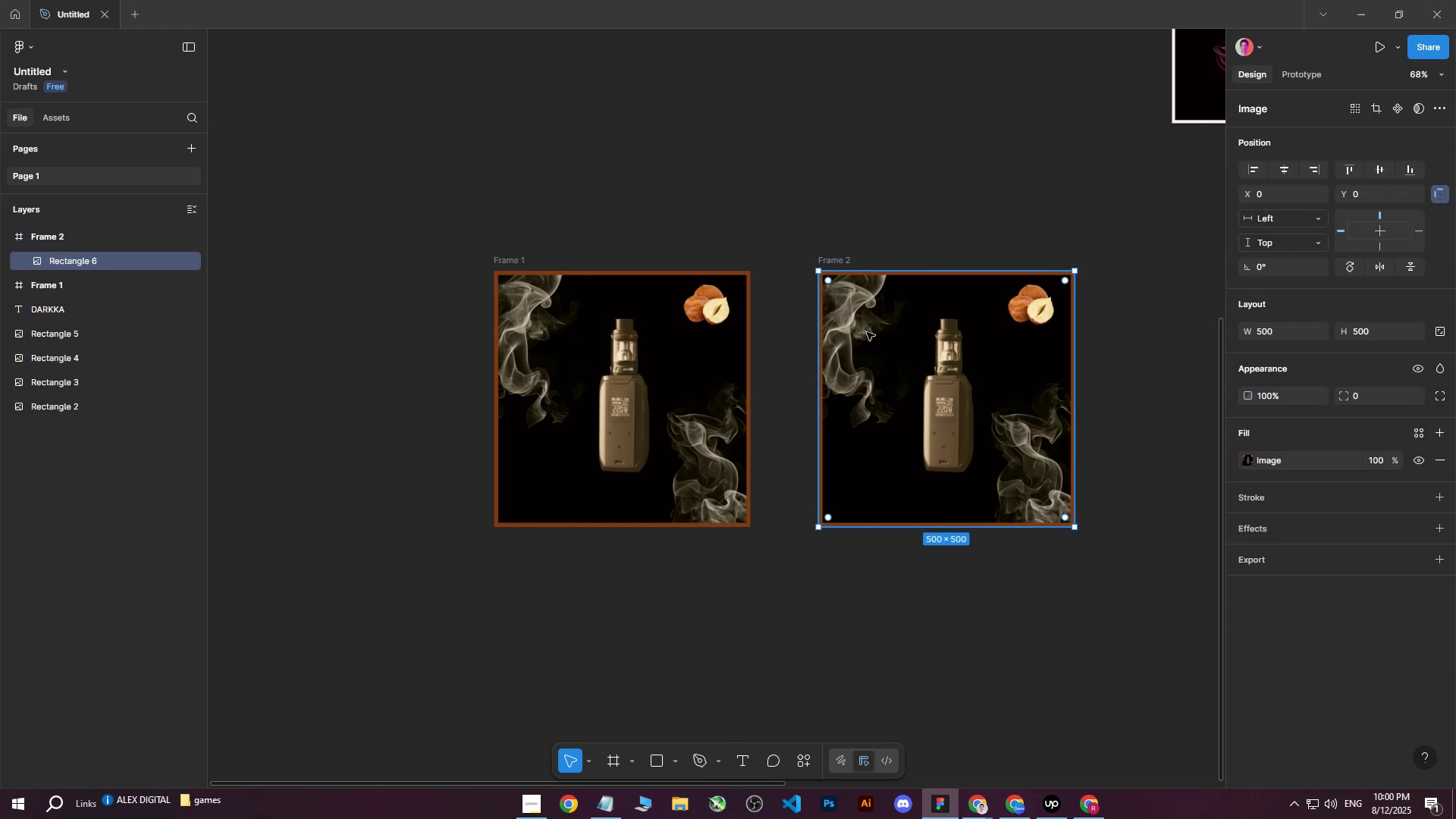 
left_click([799, 234])
 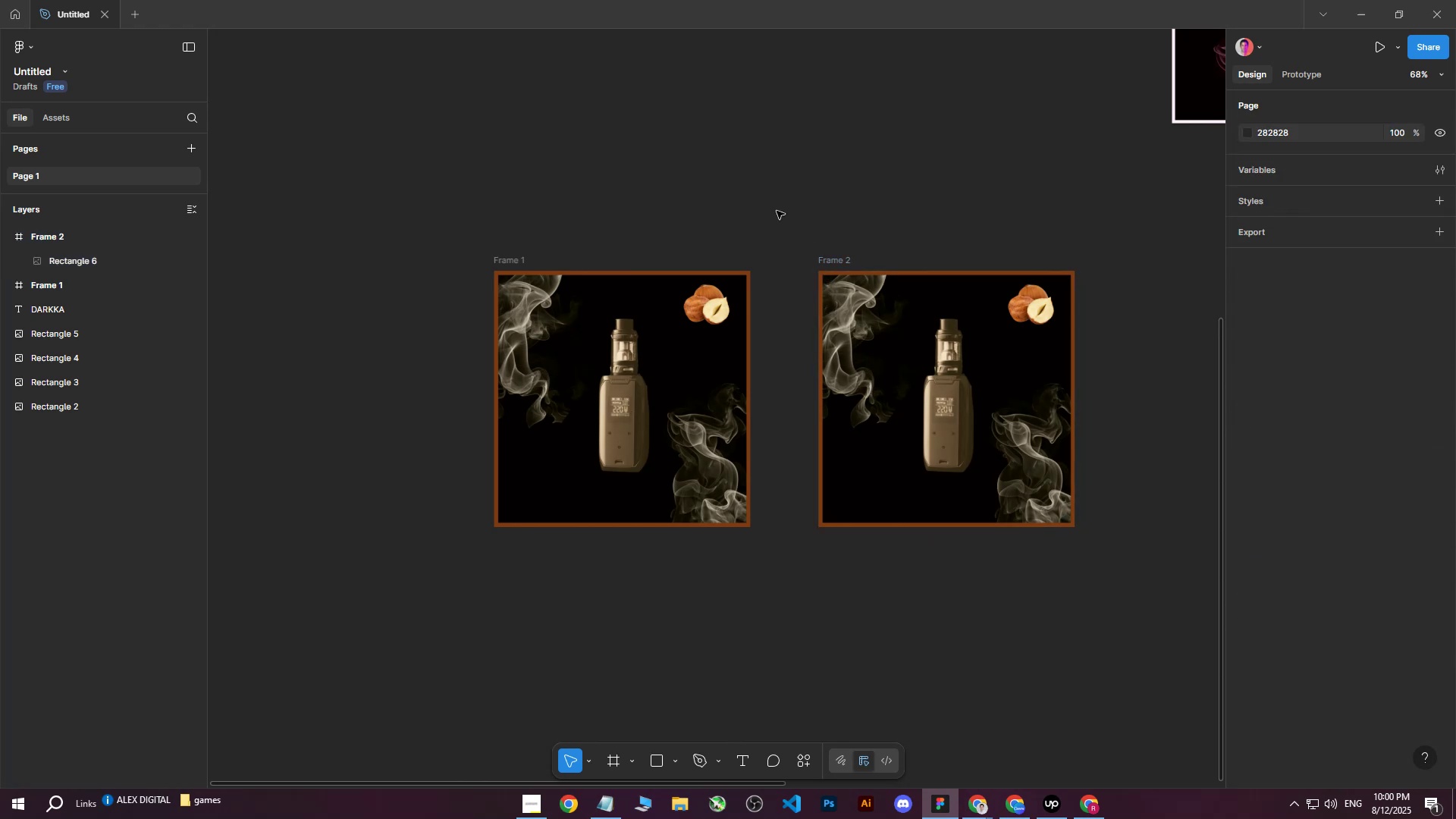 
left_click_drag(start_coordinate=[777, 210], to_coordinate=[1139, 601])
 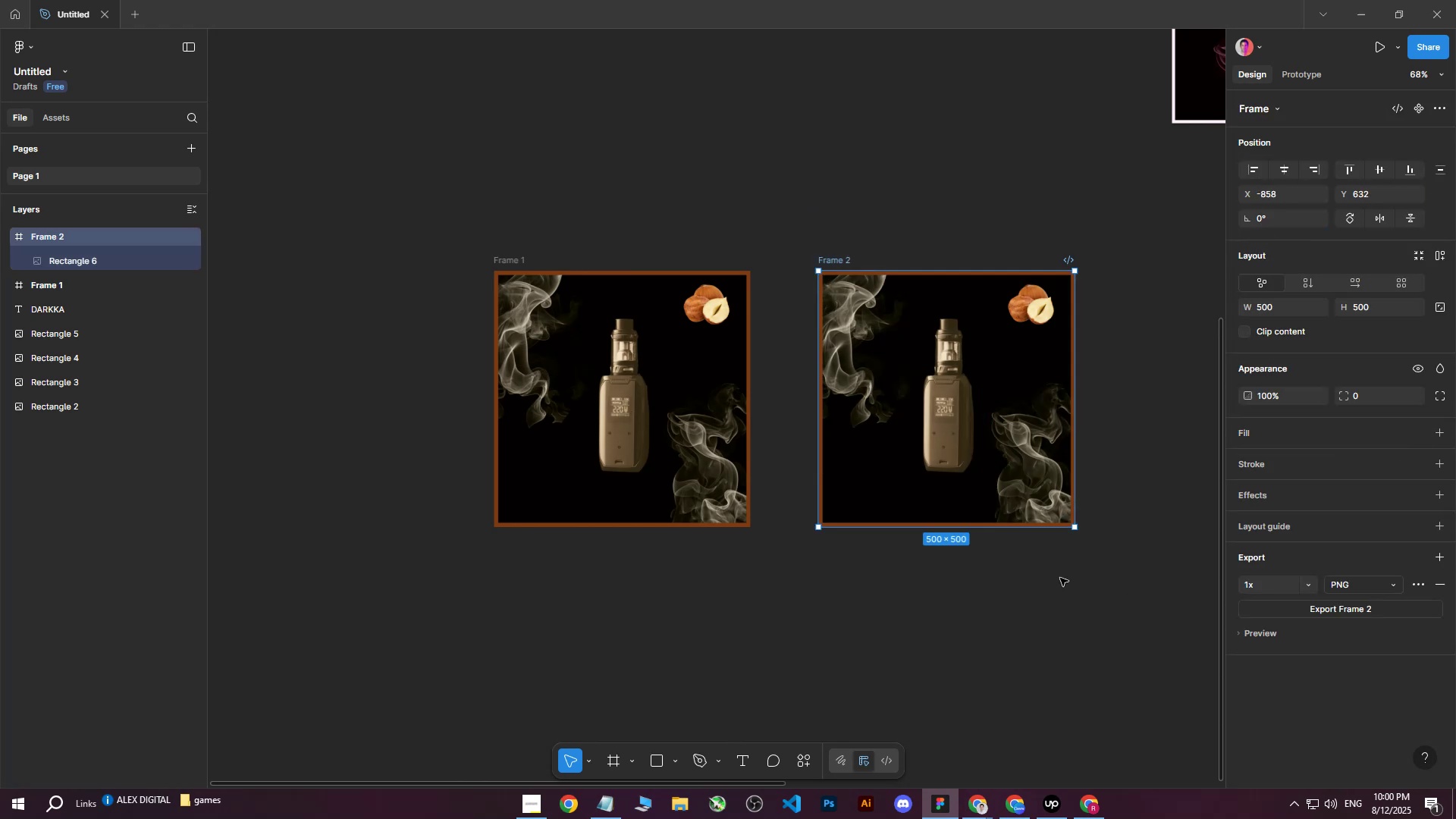 
key(Delete)
 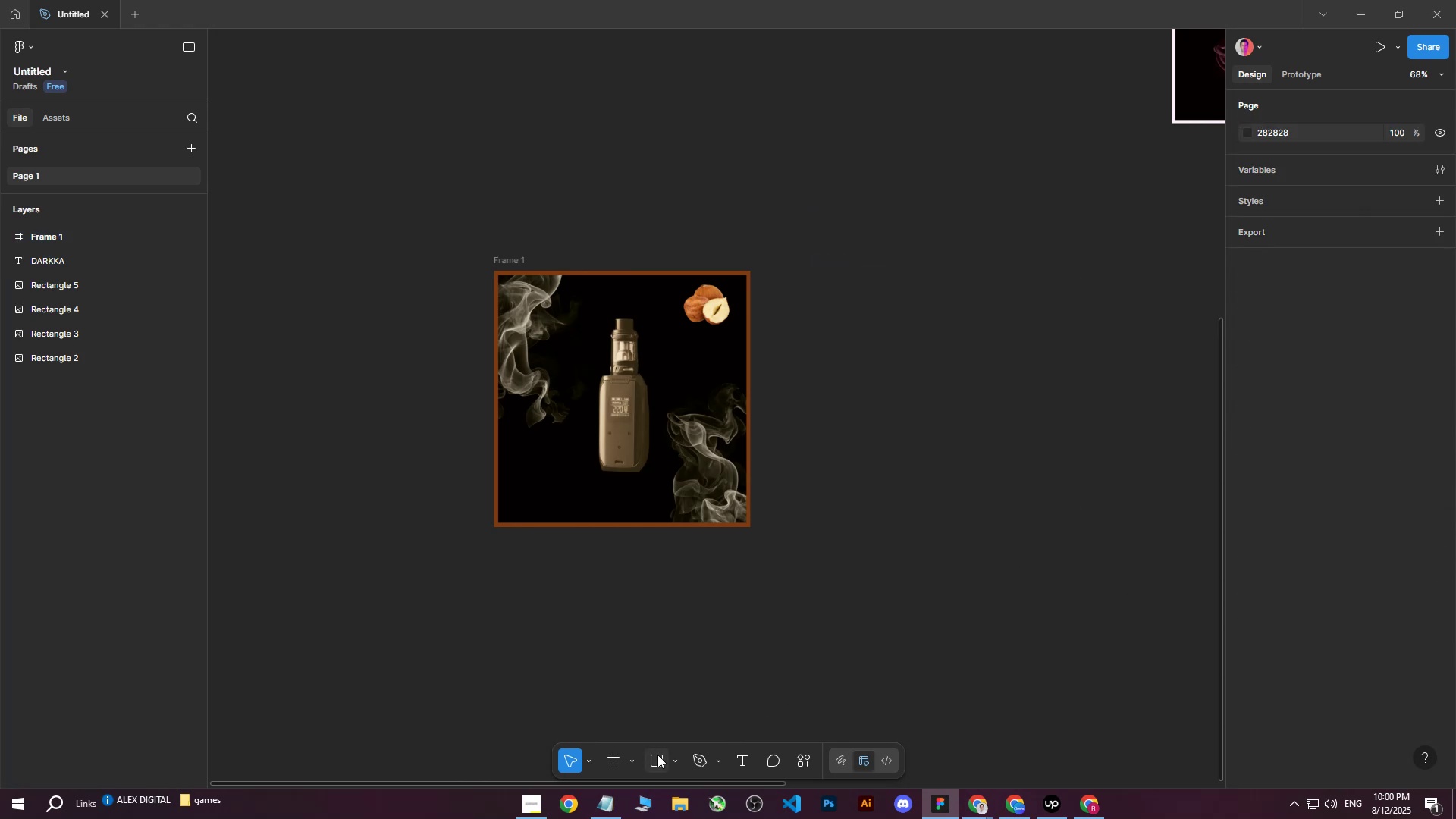 
left_click([657, 755])
 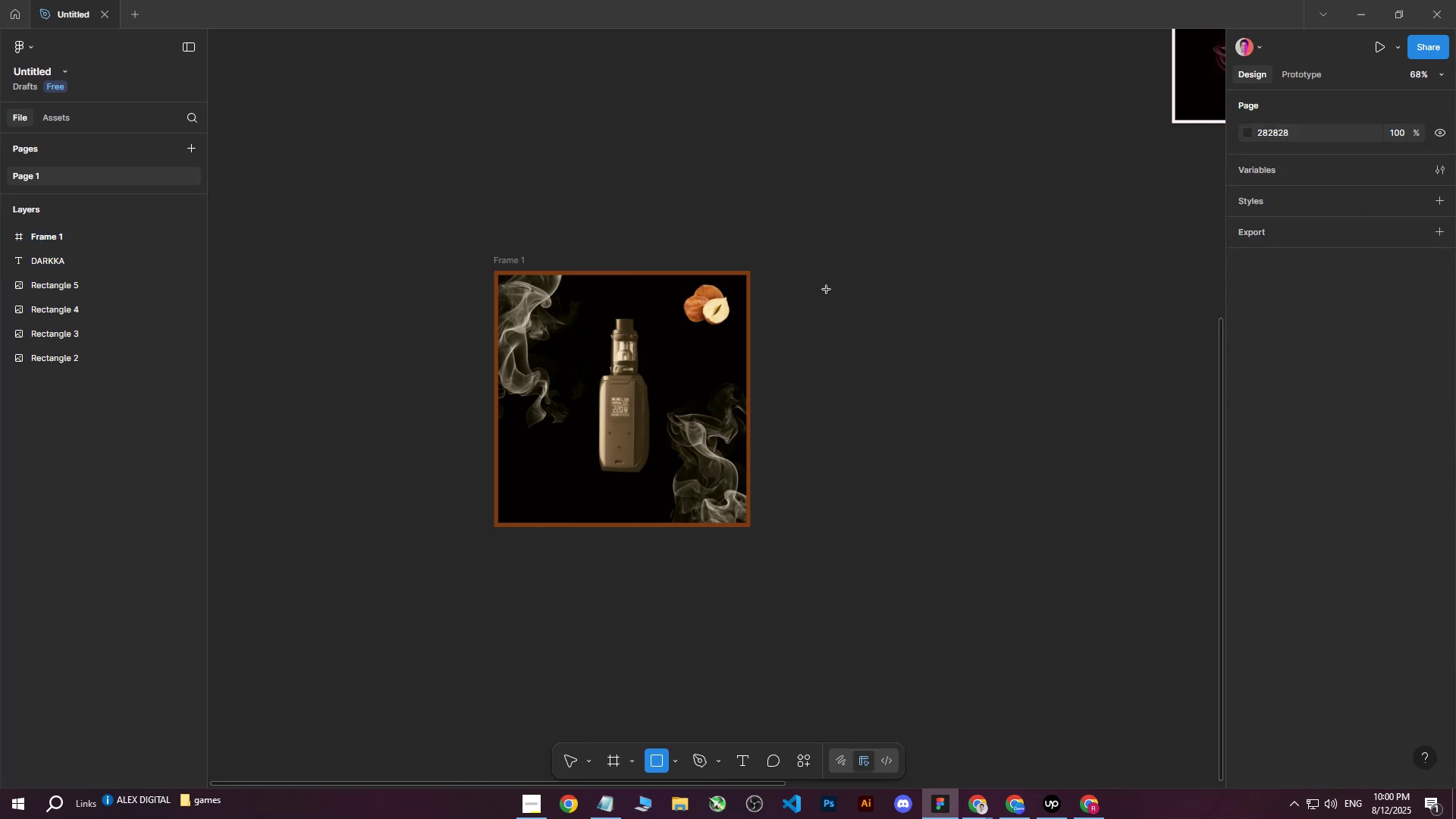 
left_click_drag(start_coordinate=[821, 281], to_coordinate=[1007, 543])
 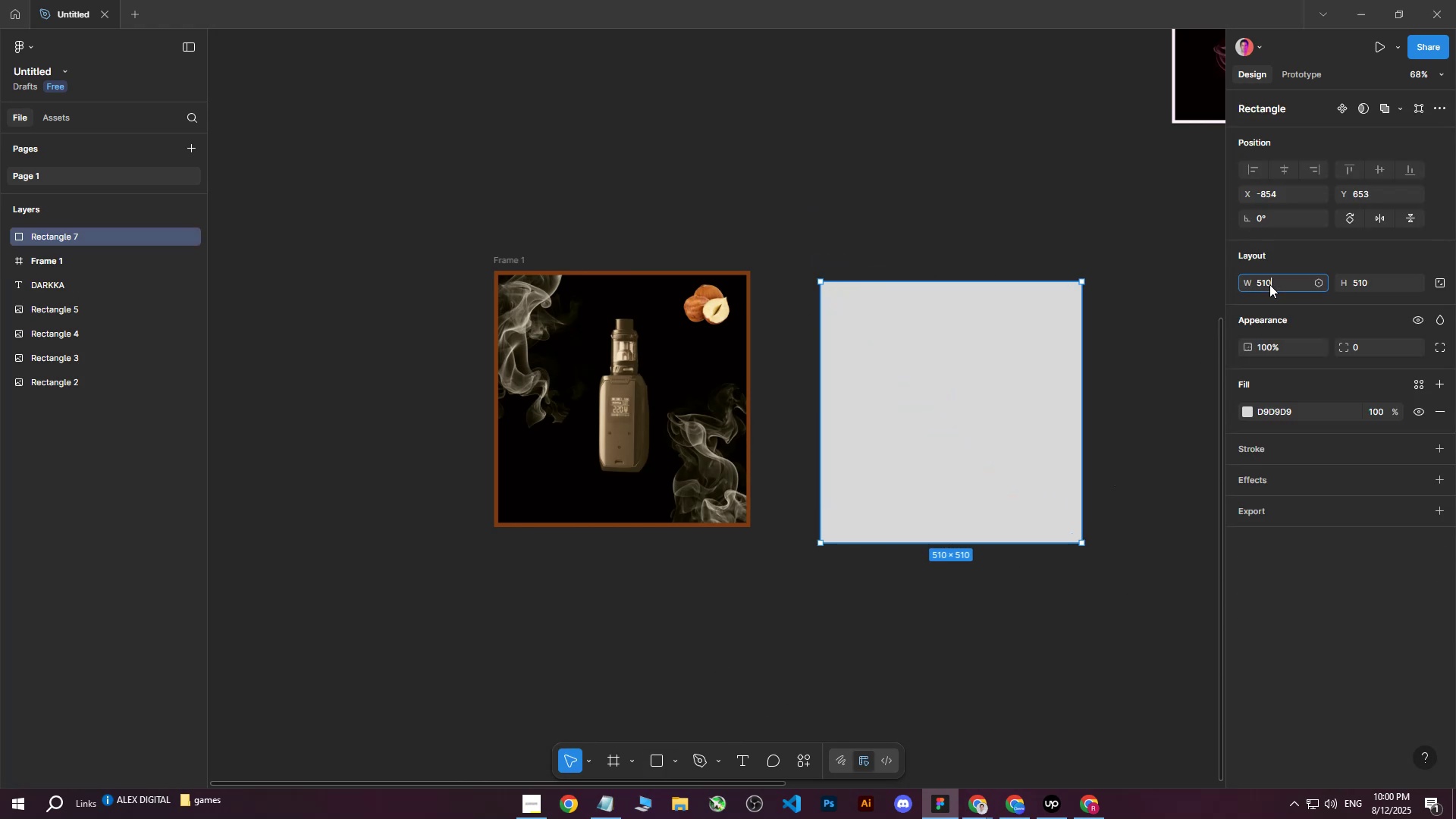 
hold_key(key=ShiftLeft, duration=0.57)
 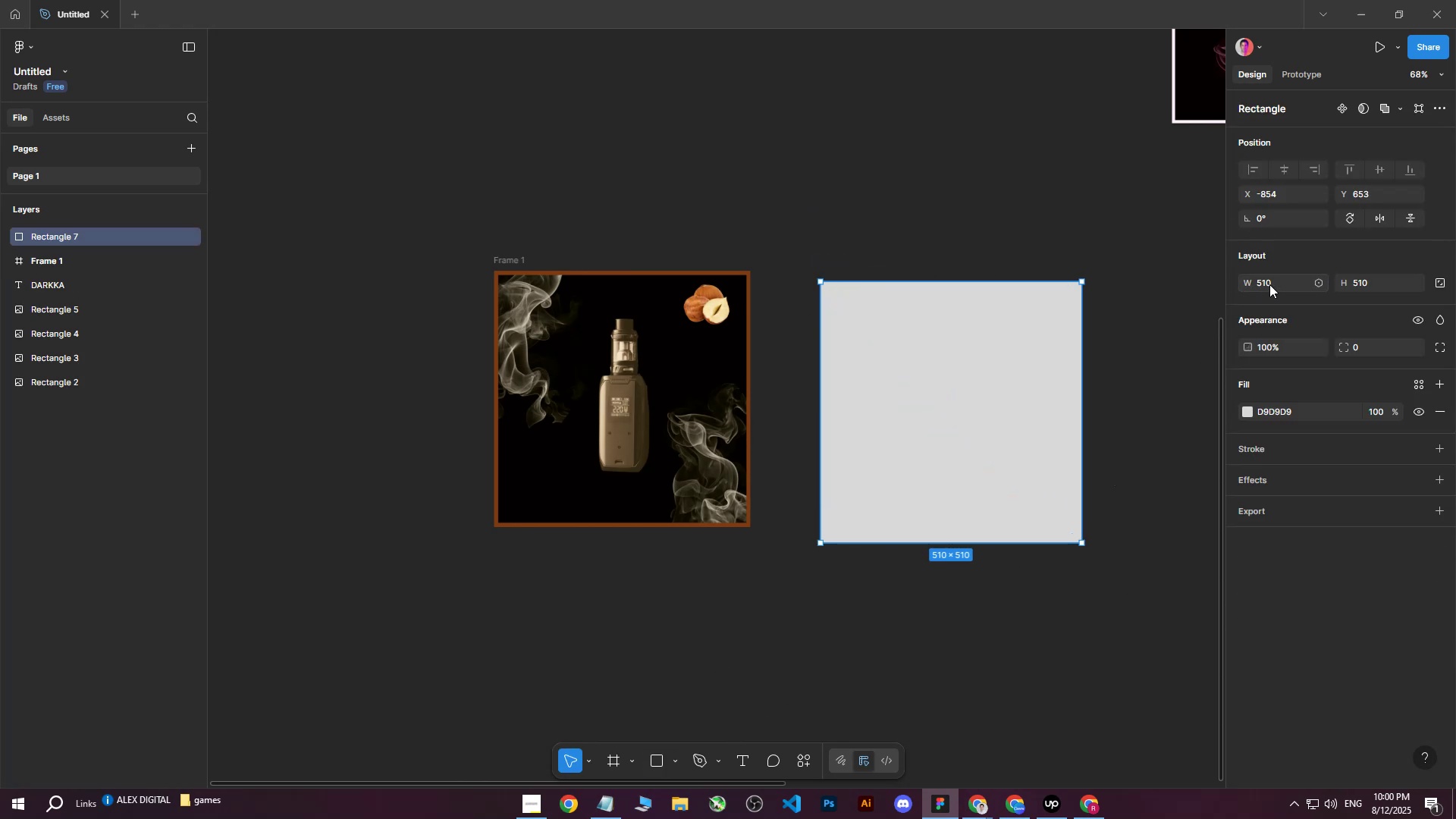 
left_click([1269, 284])
 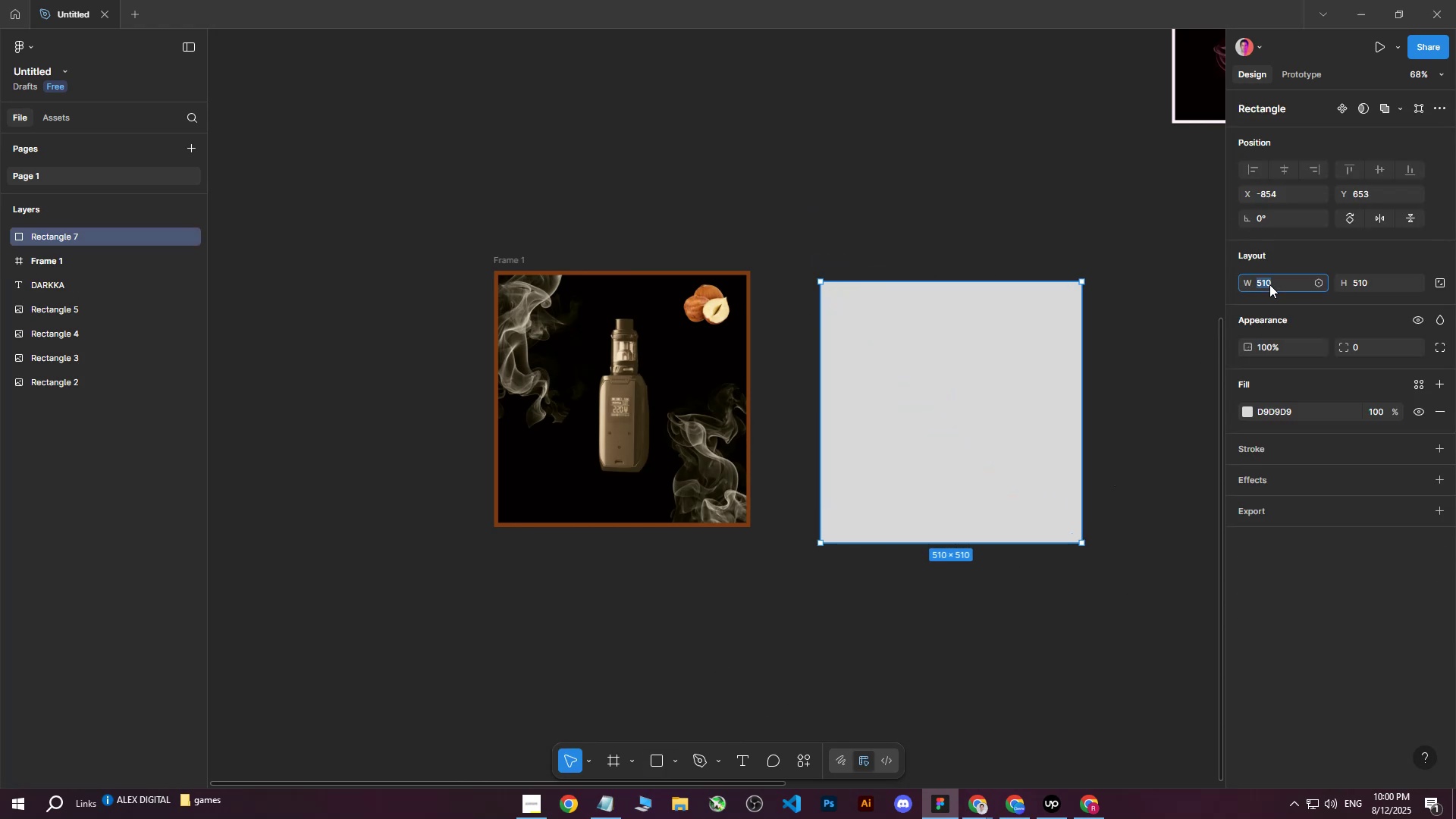 
type(500)
key(Tab)
type(500)
 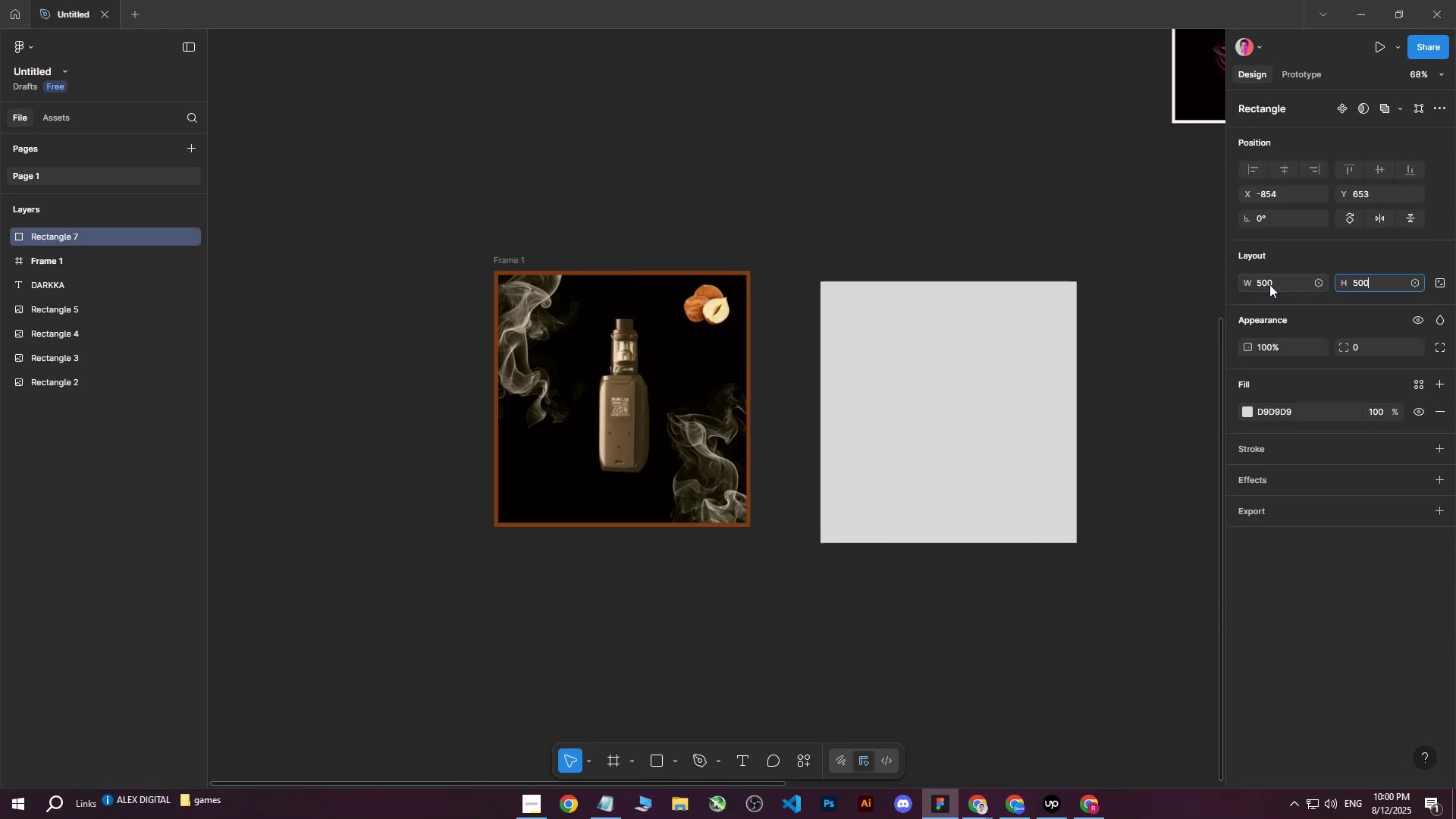 
key(Enter)
 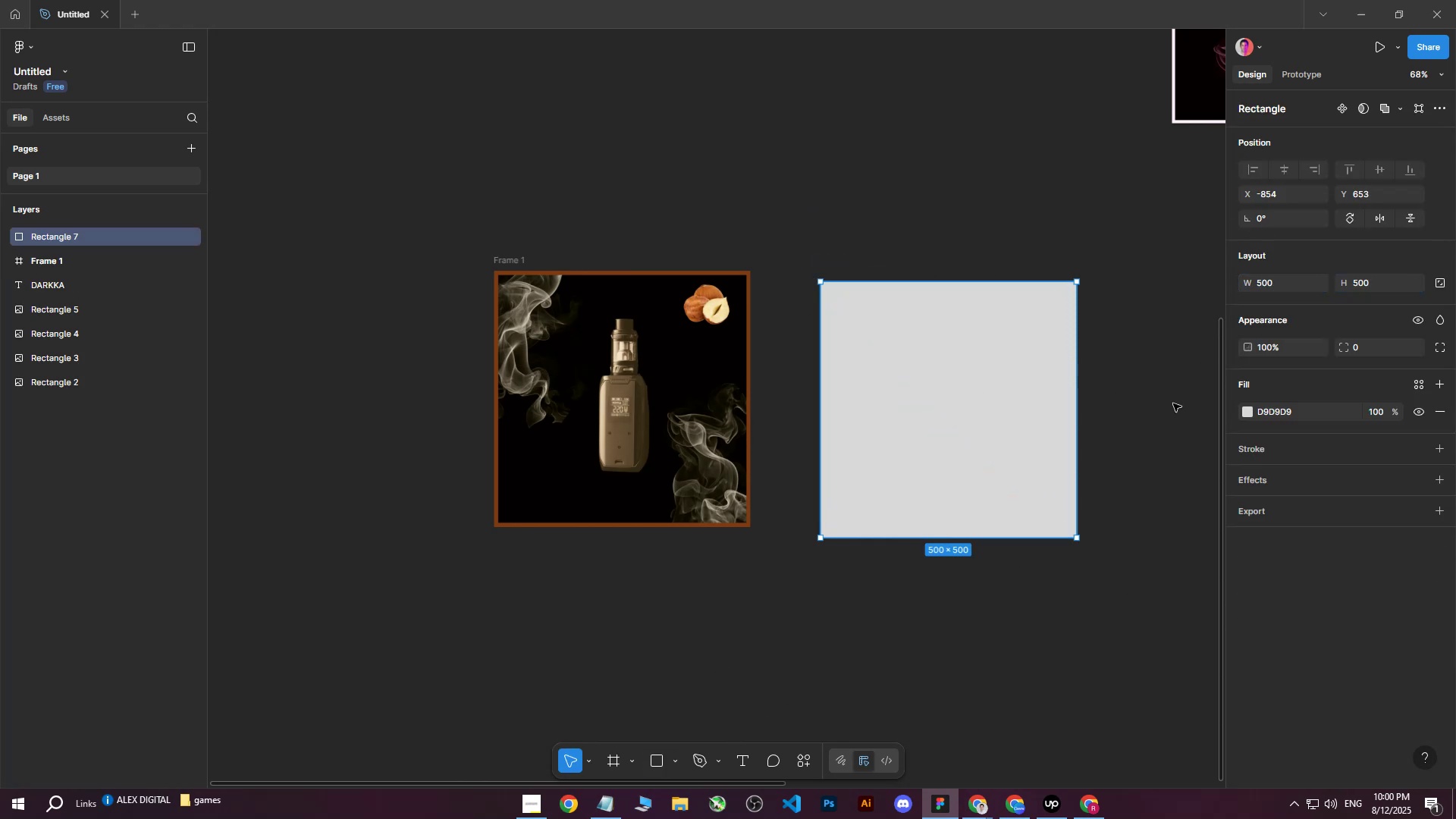 
left_click([1244, 411])
 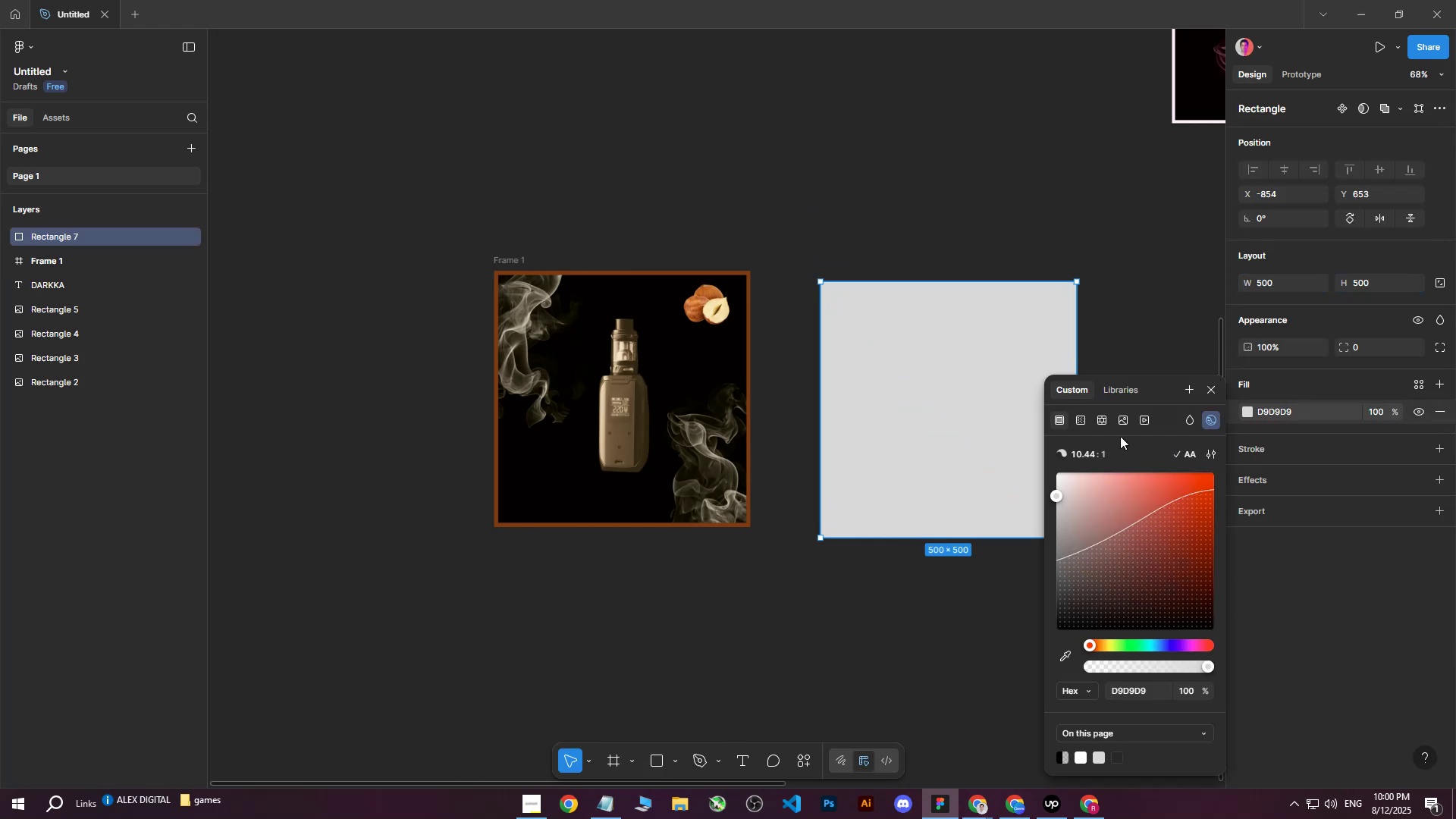 
left_click([1119, 425])
 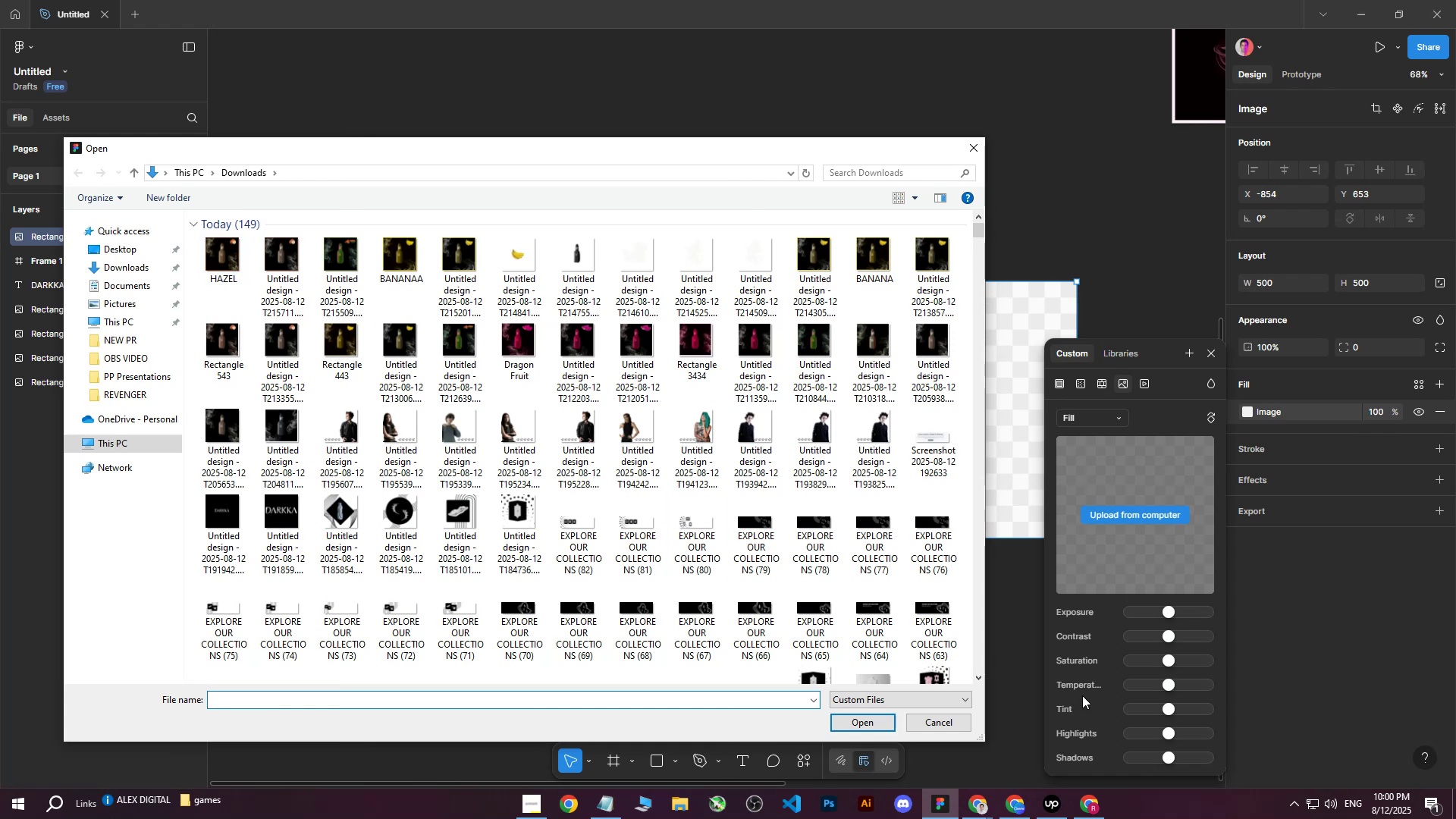 
left_click([1021, 796])
 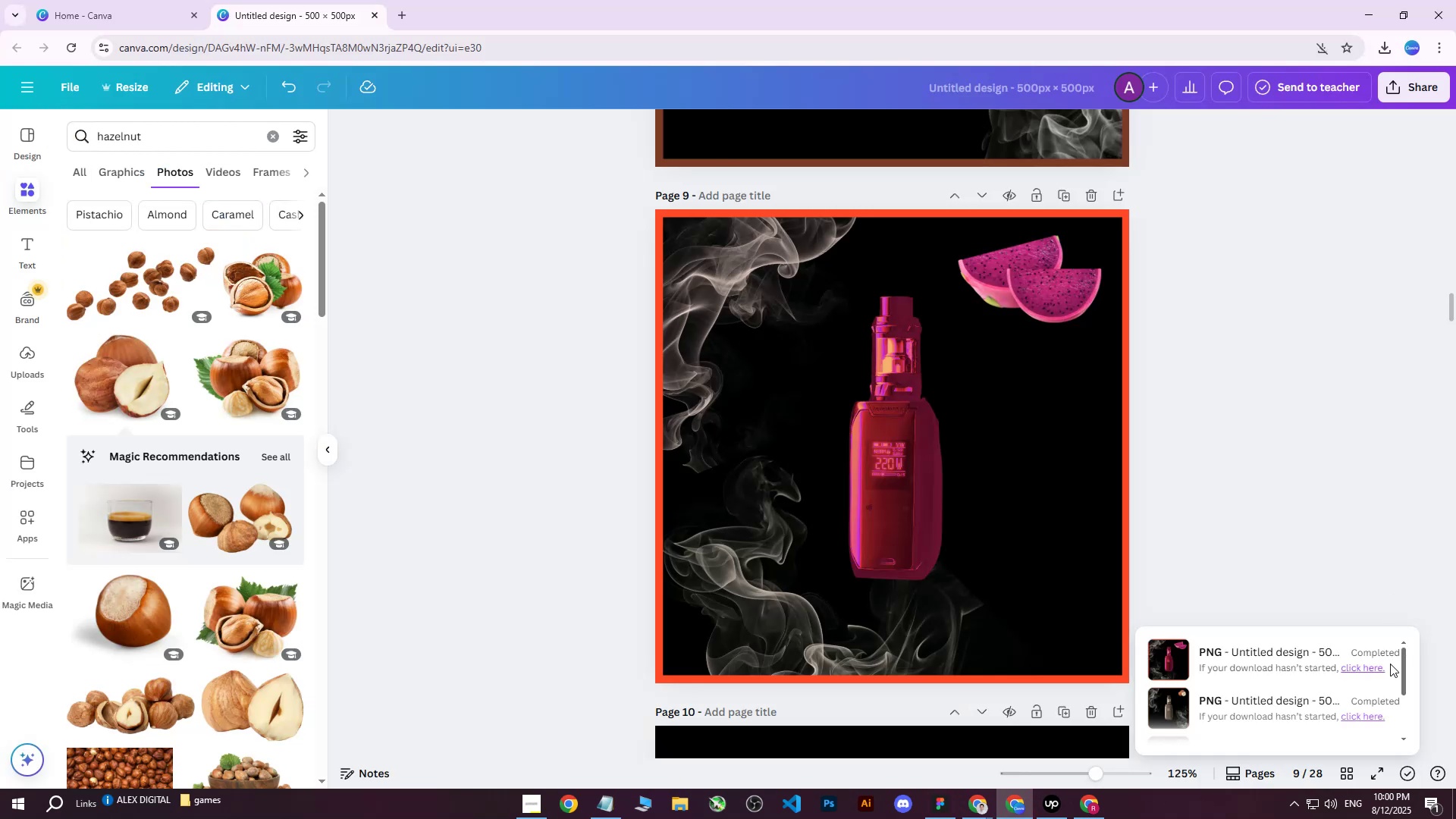 
left_click([1360, 675])
 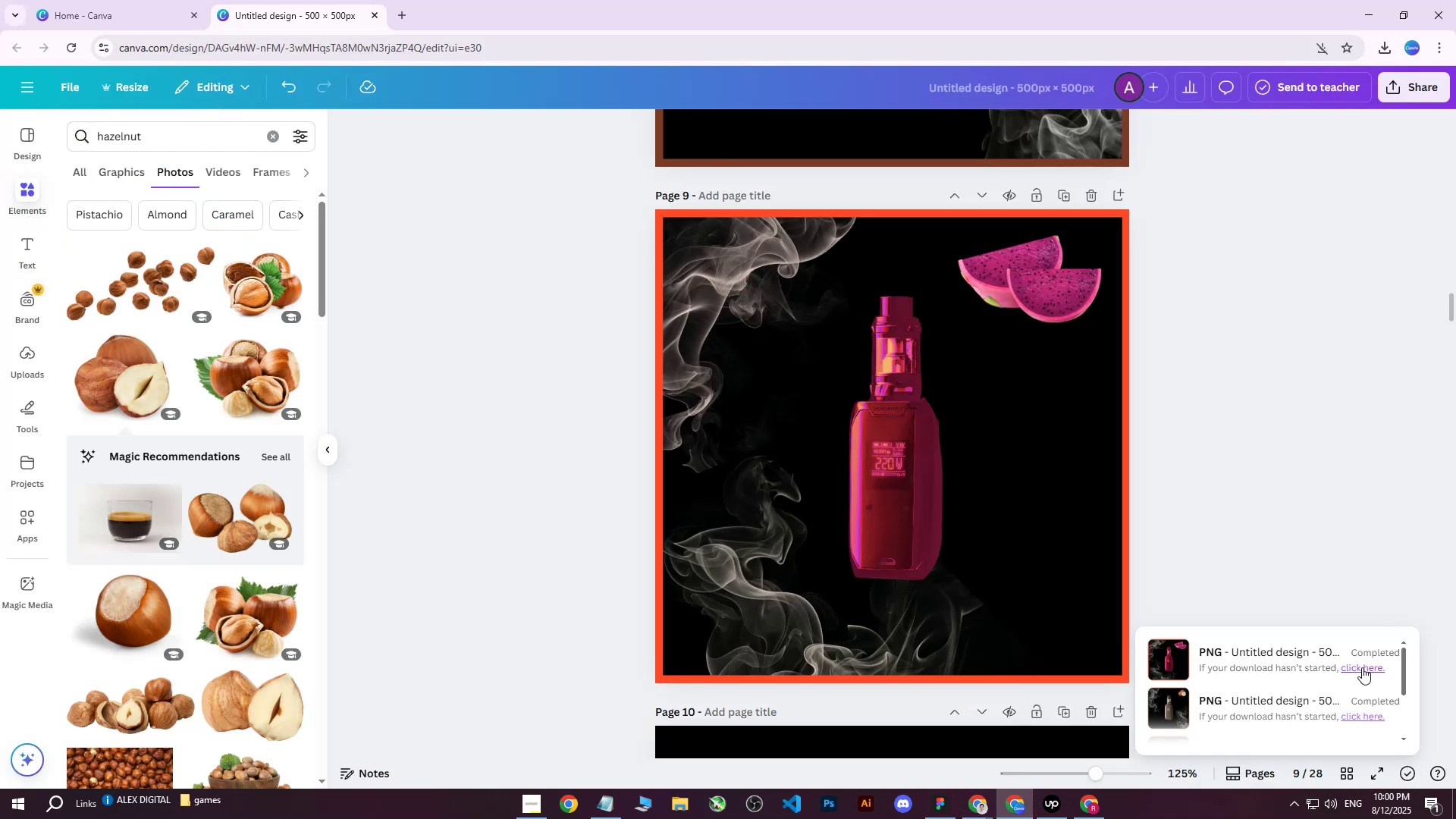 
left_click([1362, 667])
 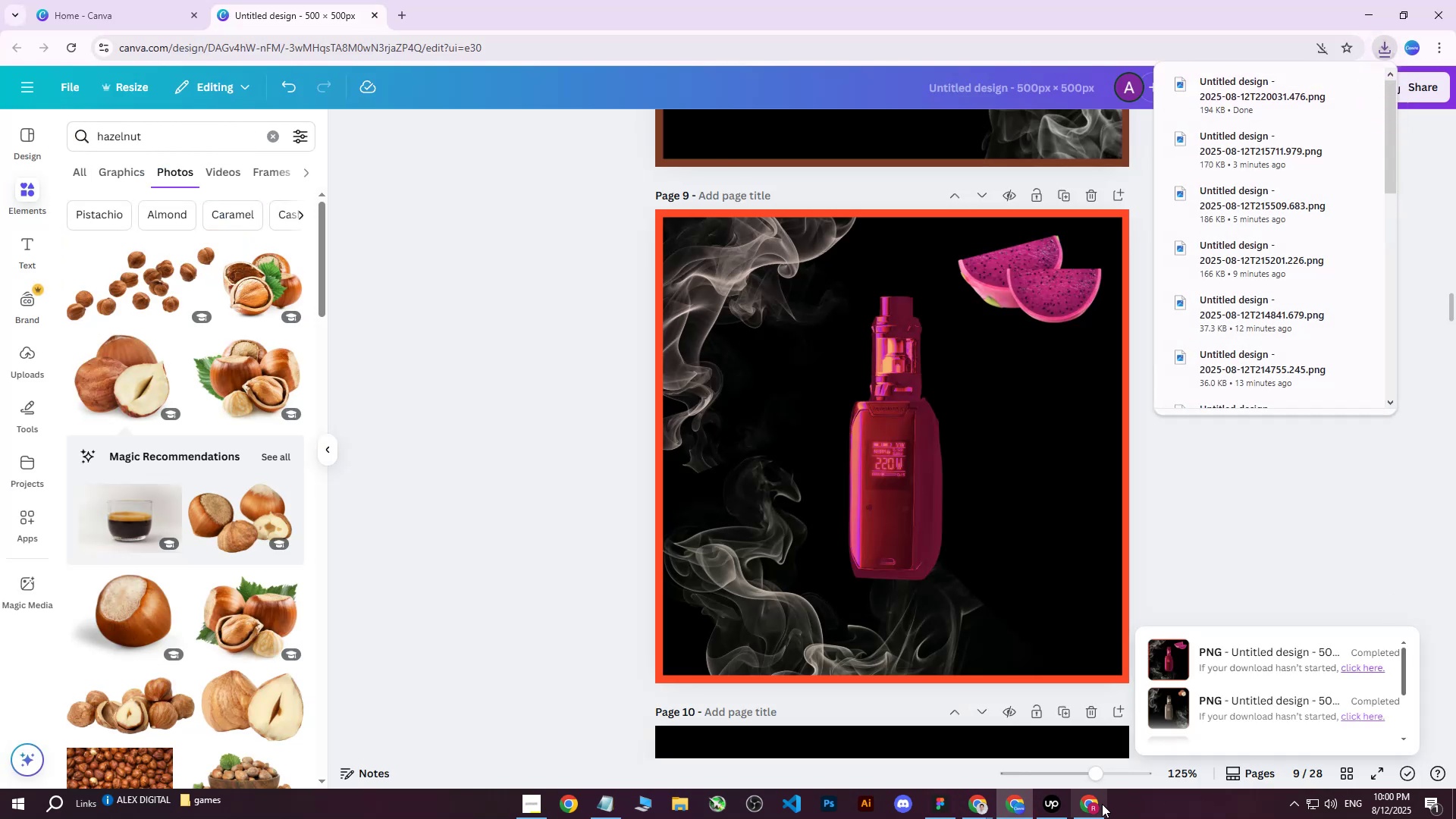 
left_click([1093, 807])
 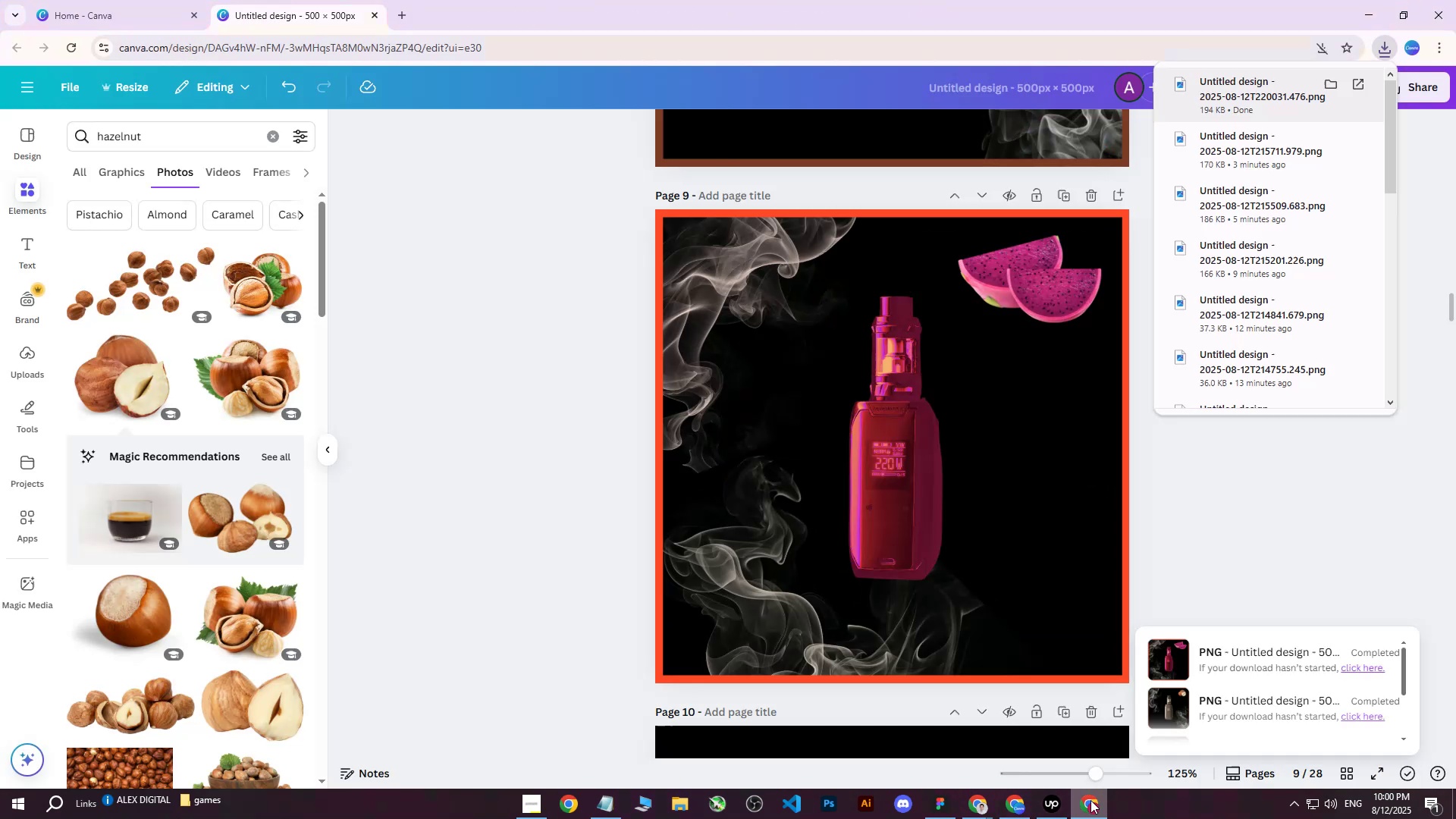 
double_click([940, 810])
 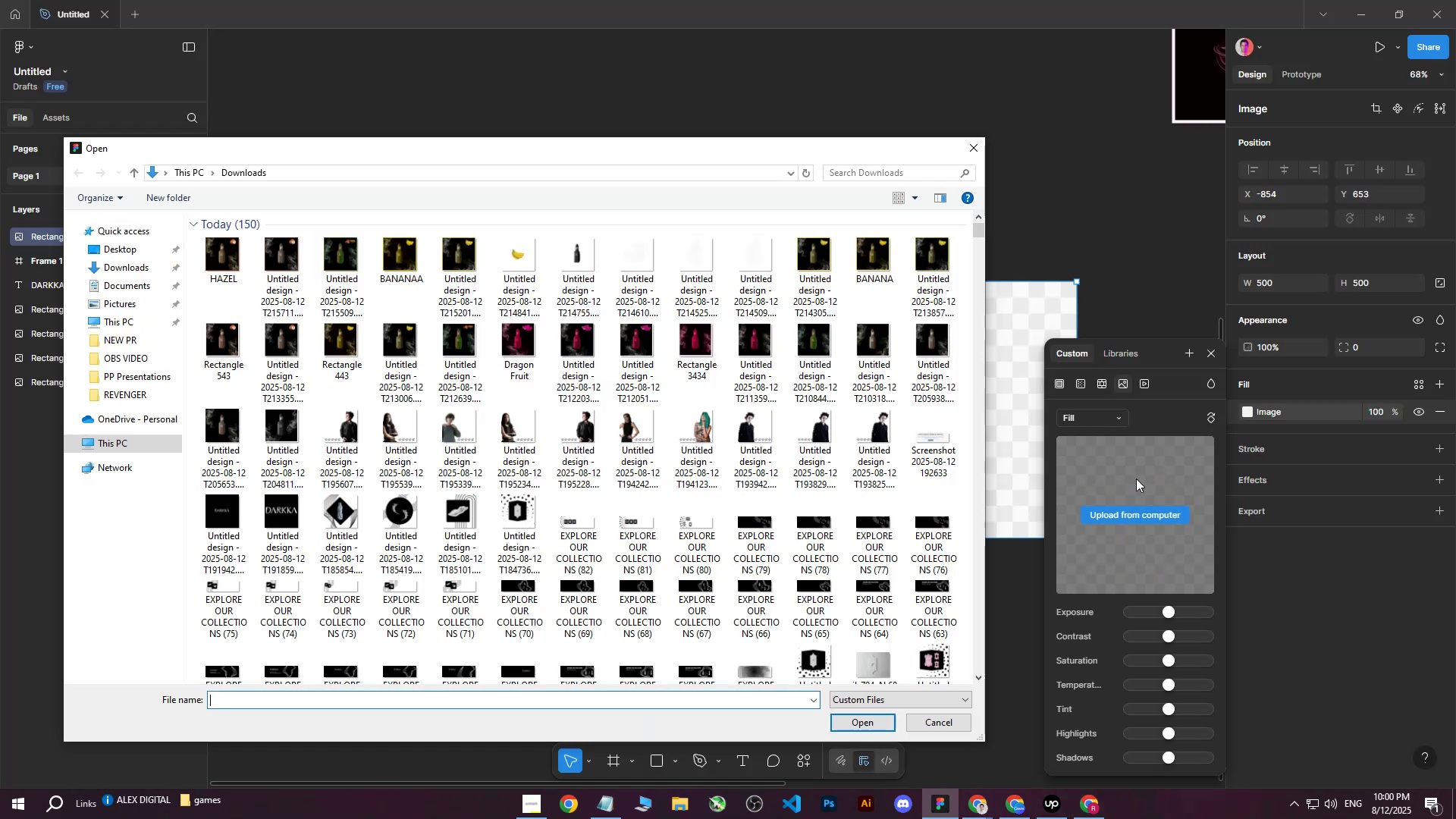 
left_click([1129, 511])
 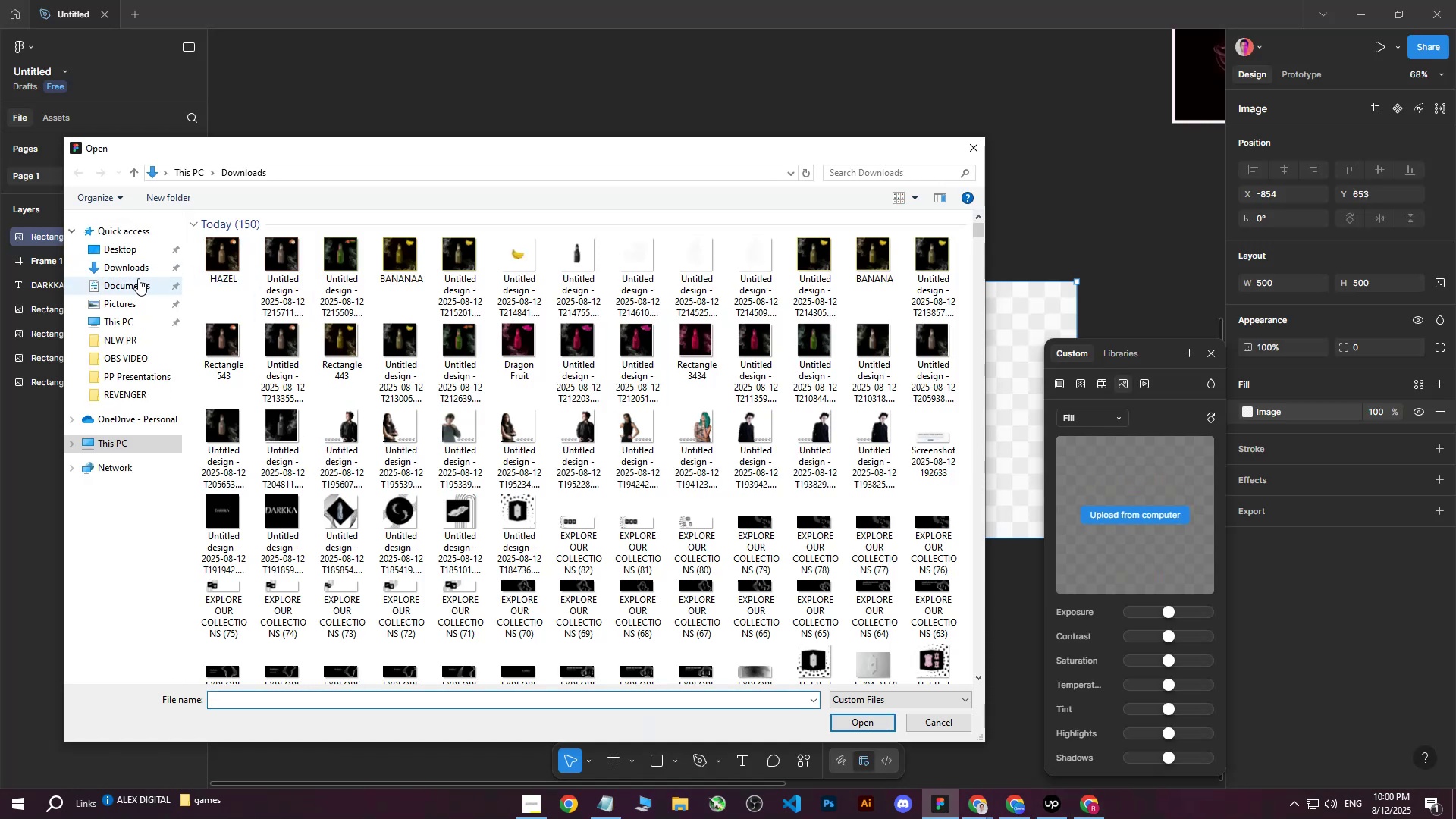 
double_click([132, 271])
 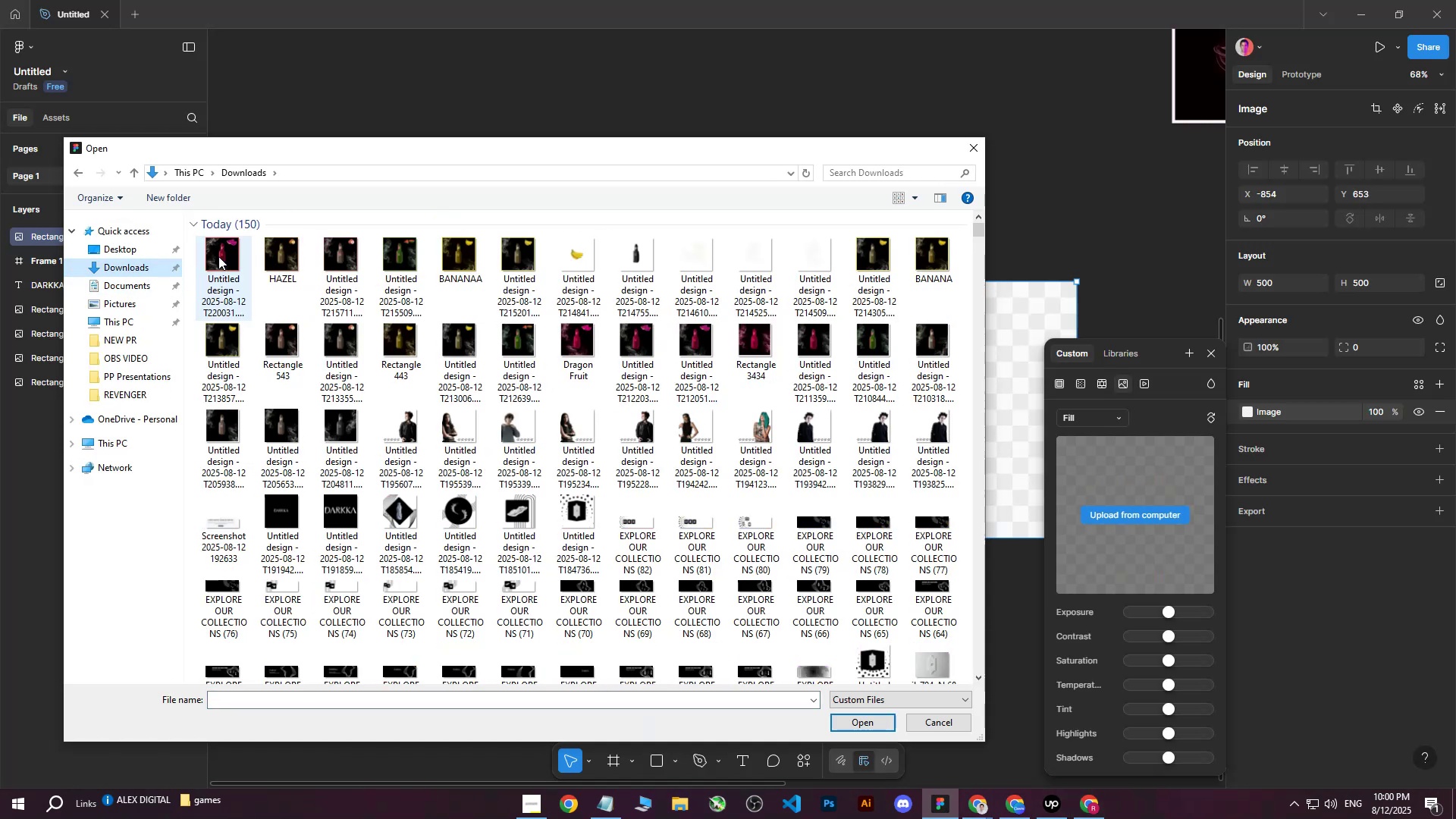 
left_click([218, 256])
 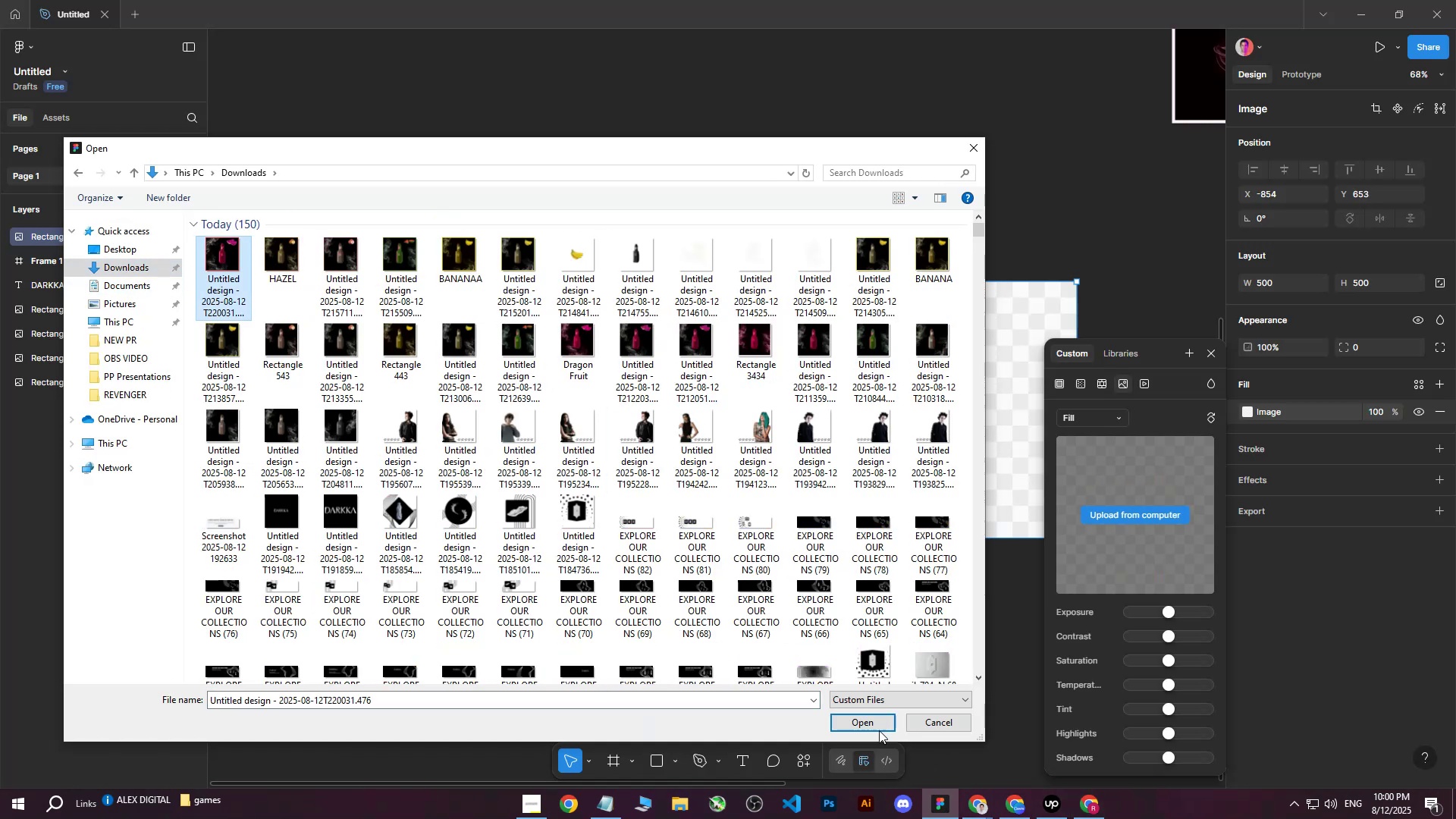 
left_click([860, 723])
 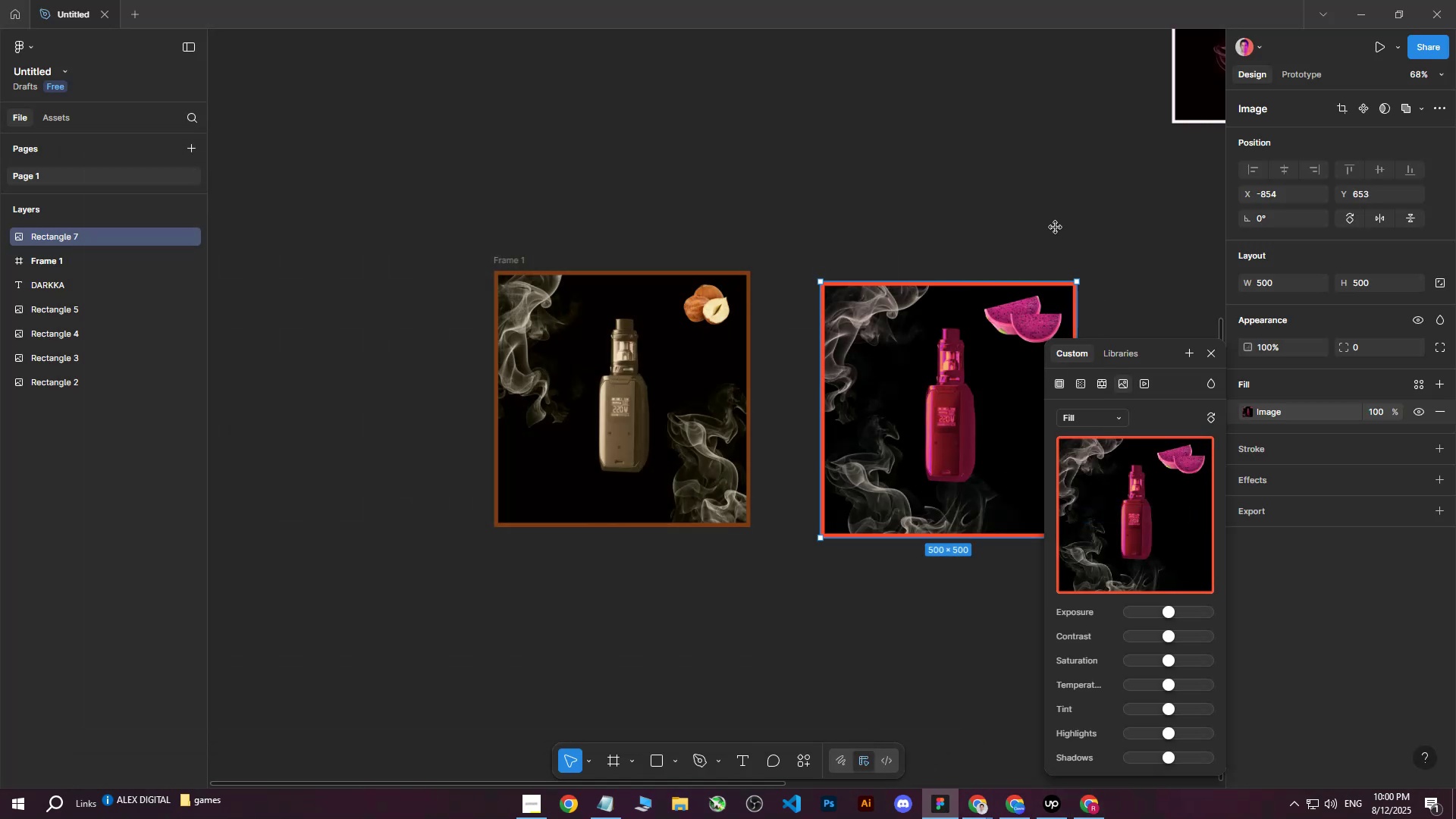 
double_click([1056, 228])
 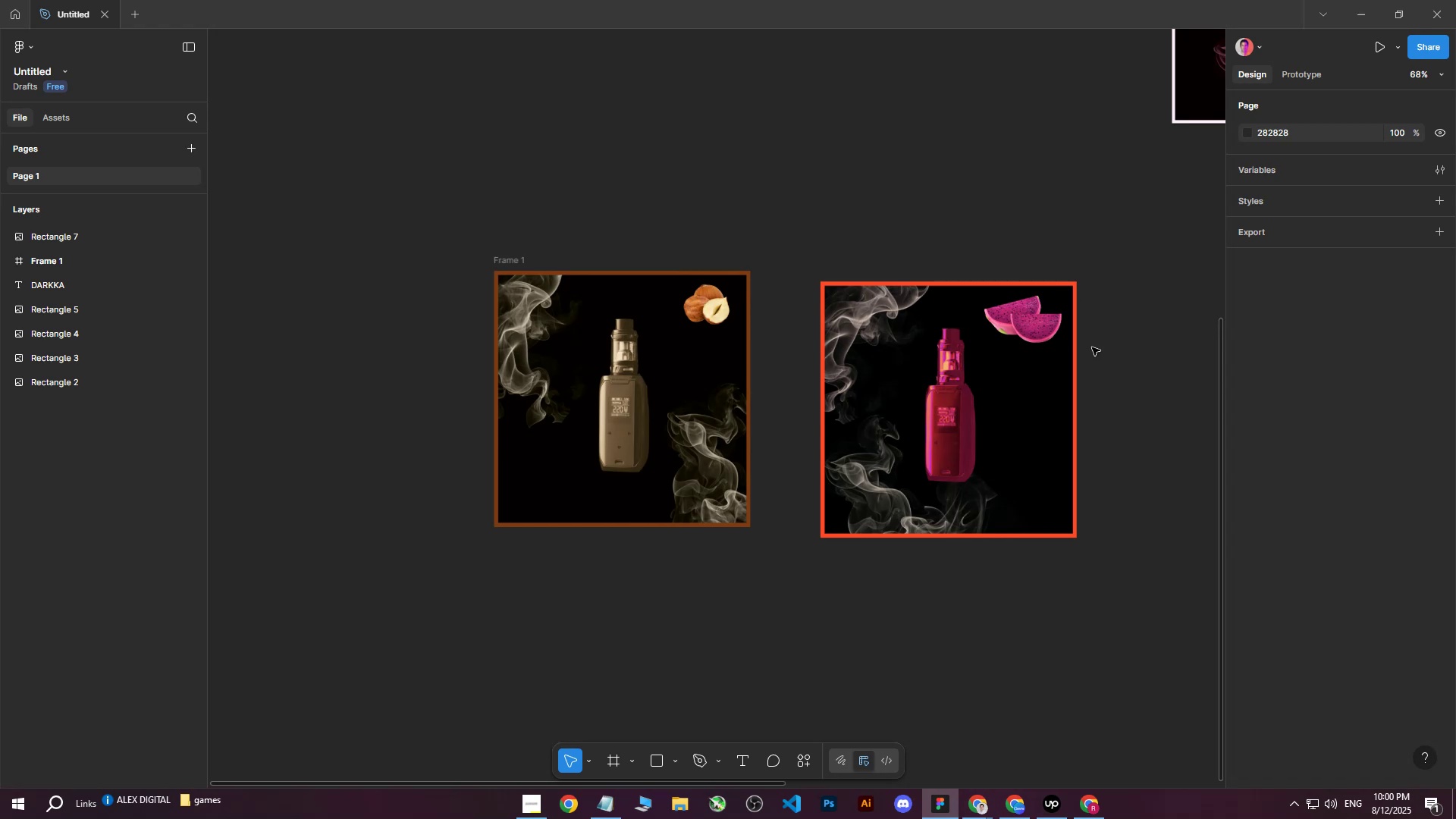 
hold_key(key=ControlLeft, duration=0.37)
scroll: coordinate [1165, 425], scroll_direction: up, amount: 2.0
 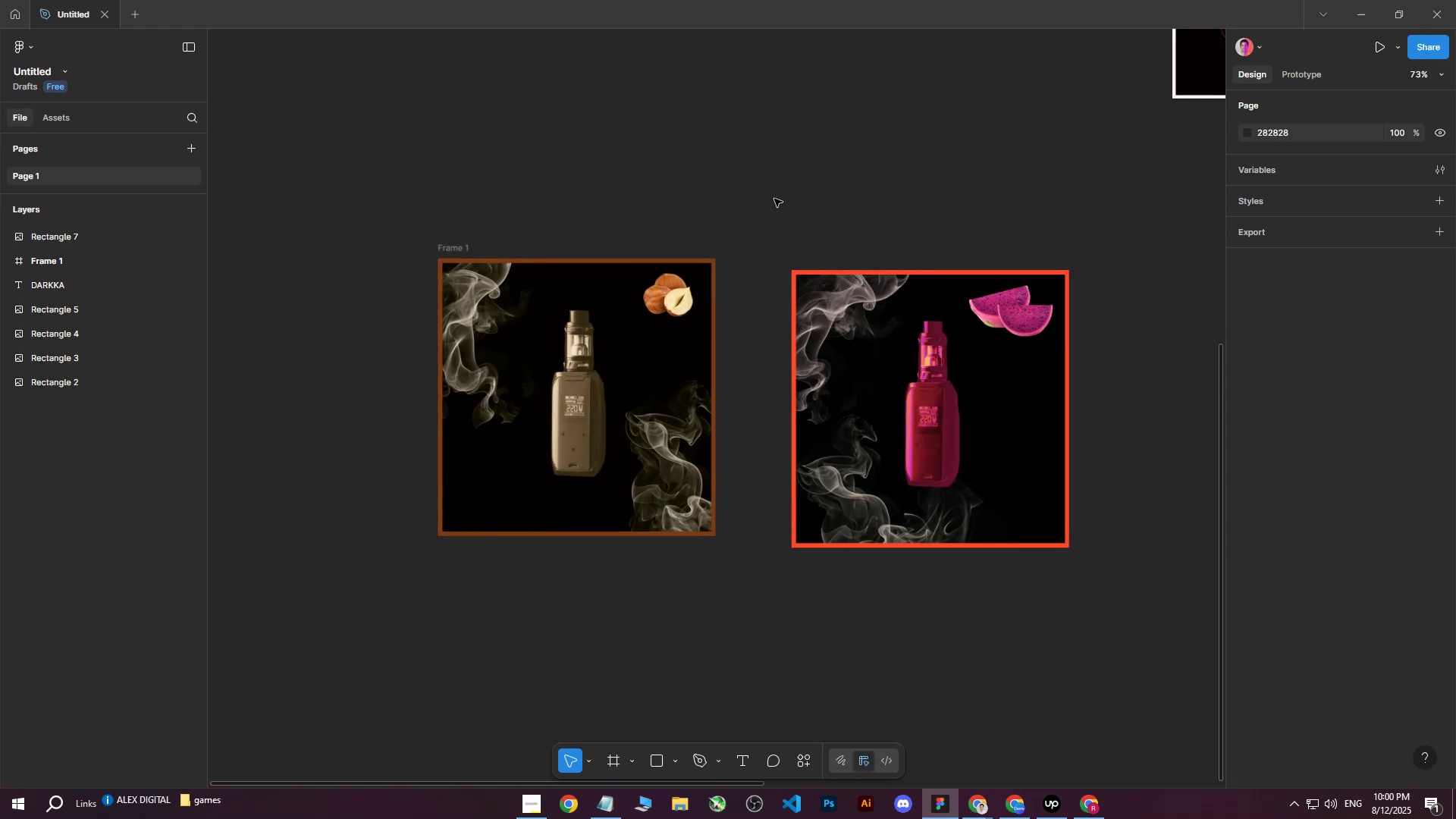 
left_click_drag(start_coordinate=[740, 183], to_coordinate=[1124, 635])
 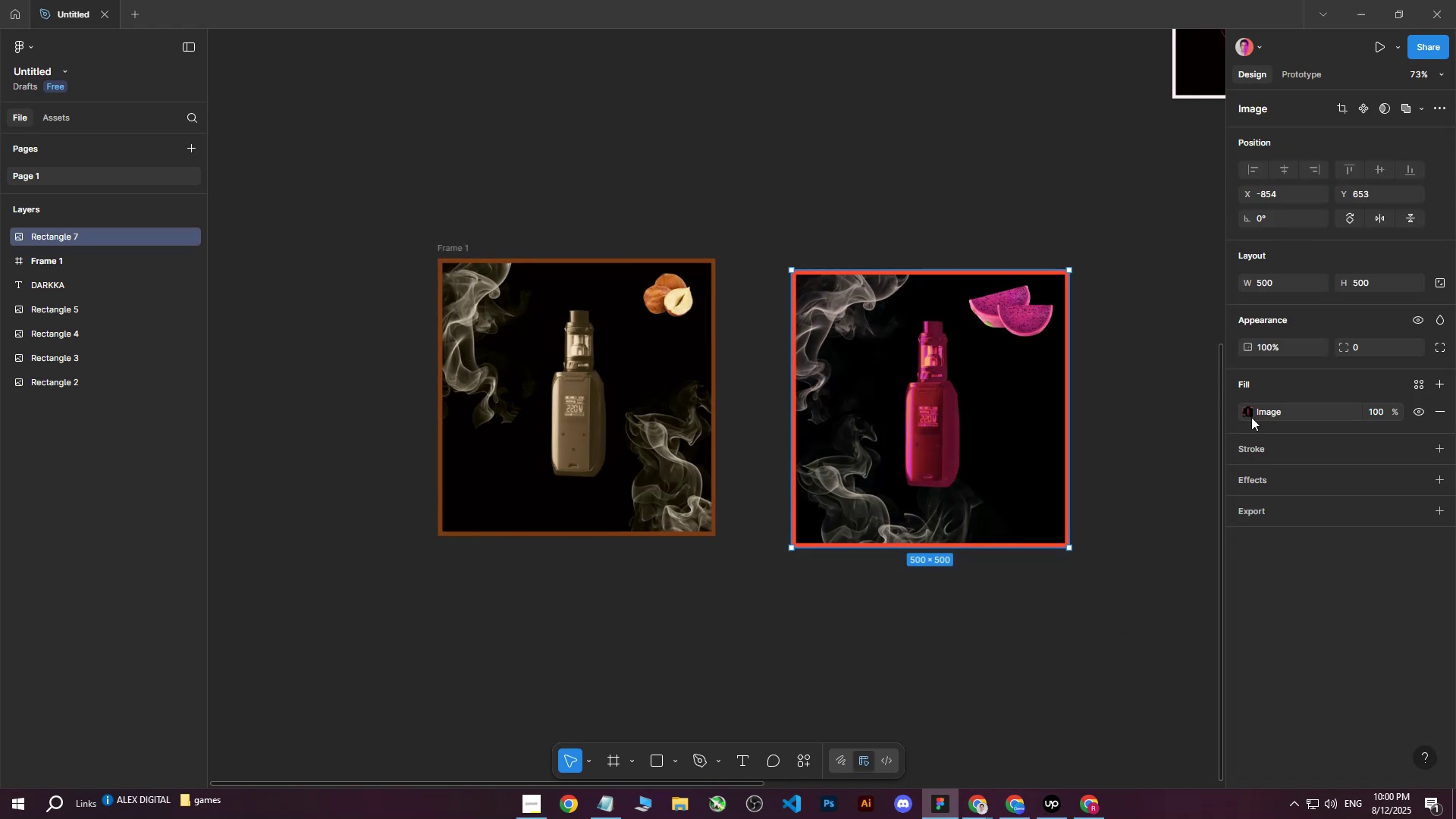 
left_click([1250, 413])
 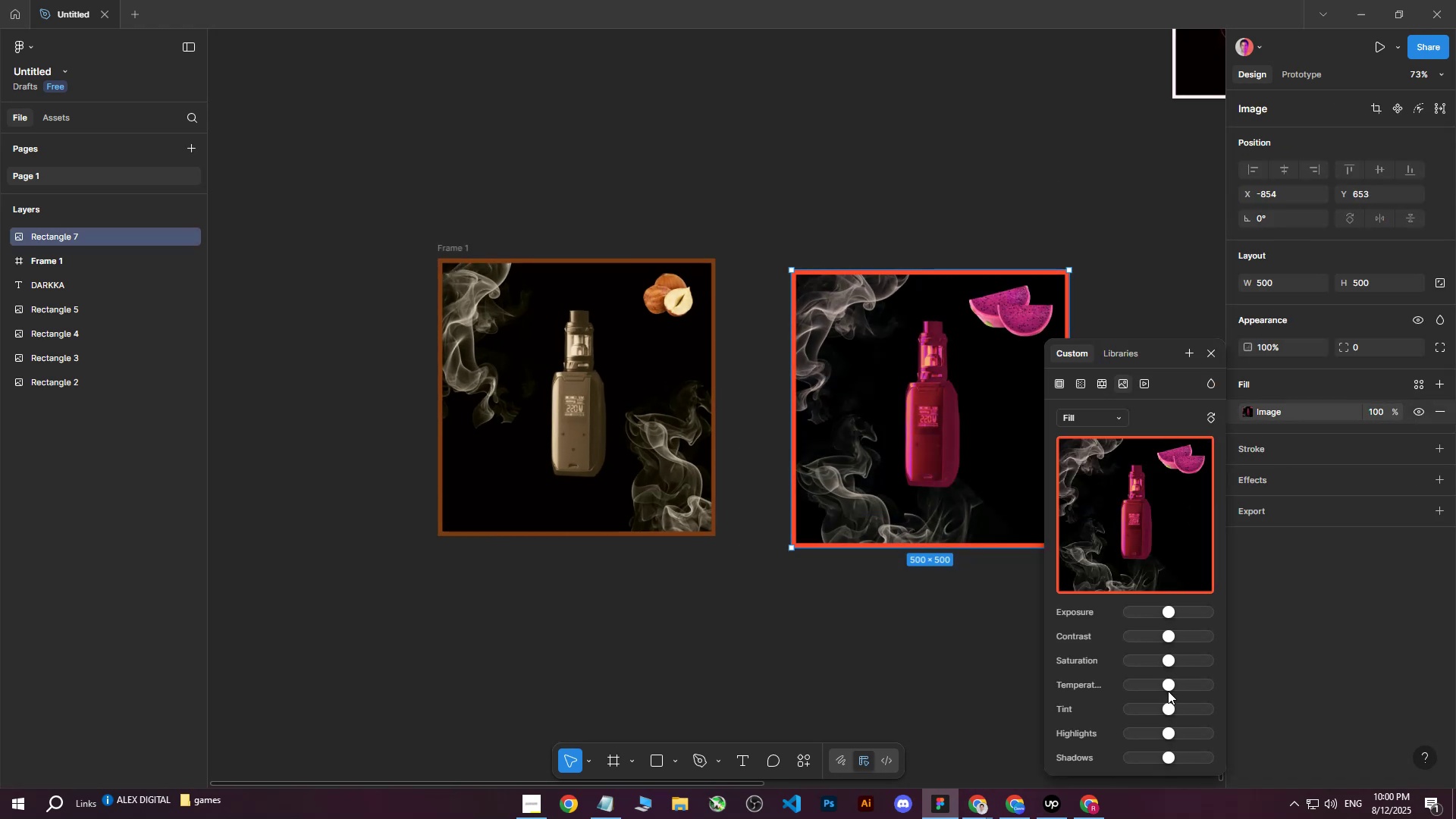 
left_click_drag(start_coordinate=[1170, 707], to_coordinate=[1199, 702])
 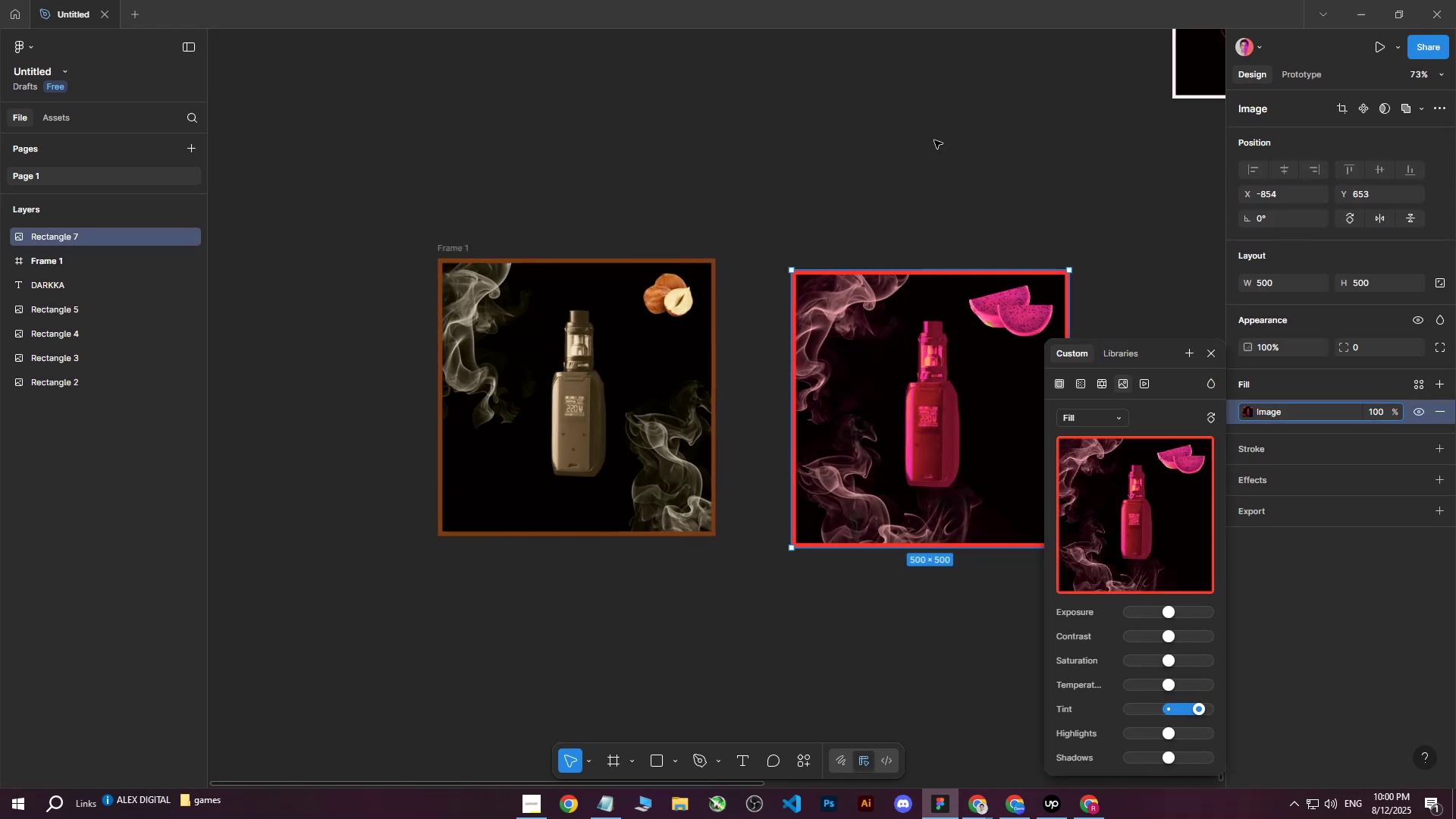 
double_click([934, 140])
 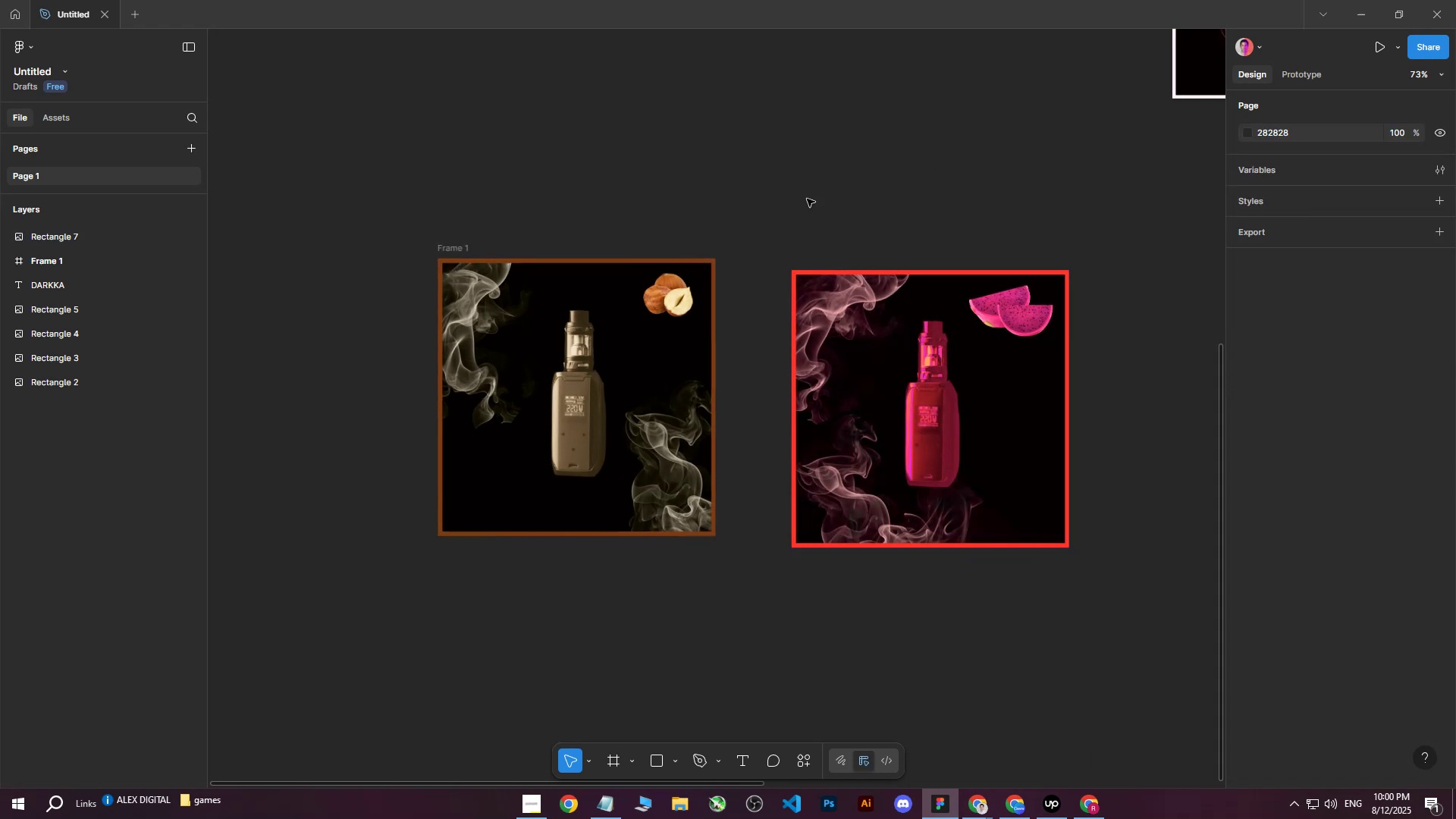 
left_click_drag(start_coordinate=[780, 195], to_coordinate=[1144, 627])
 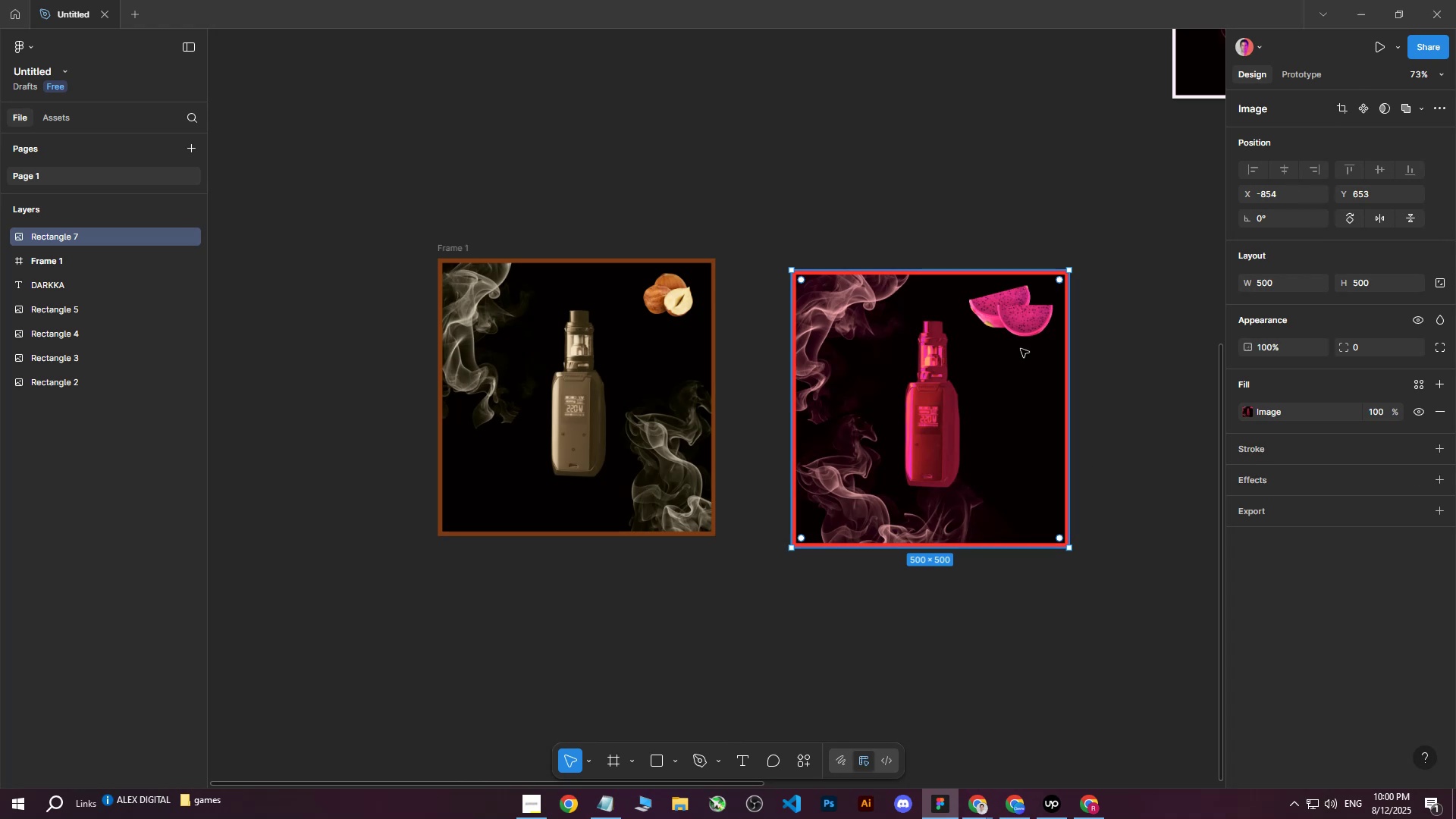 
right_click([895, 397])
 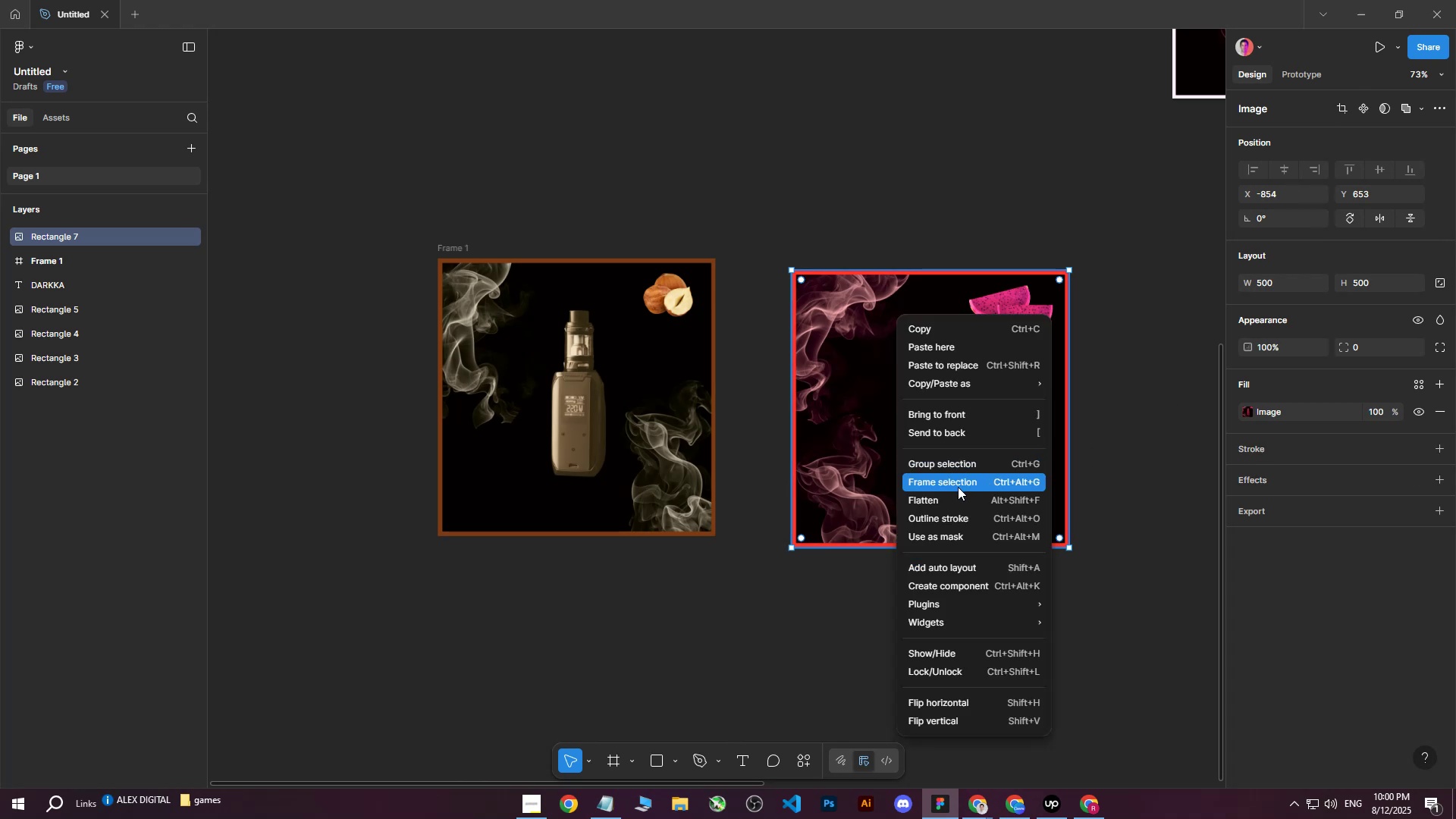 
left_click([958, 487])
 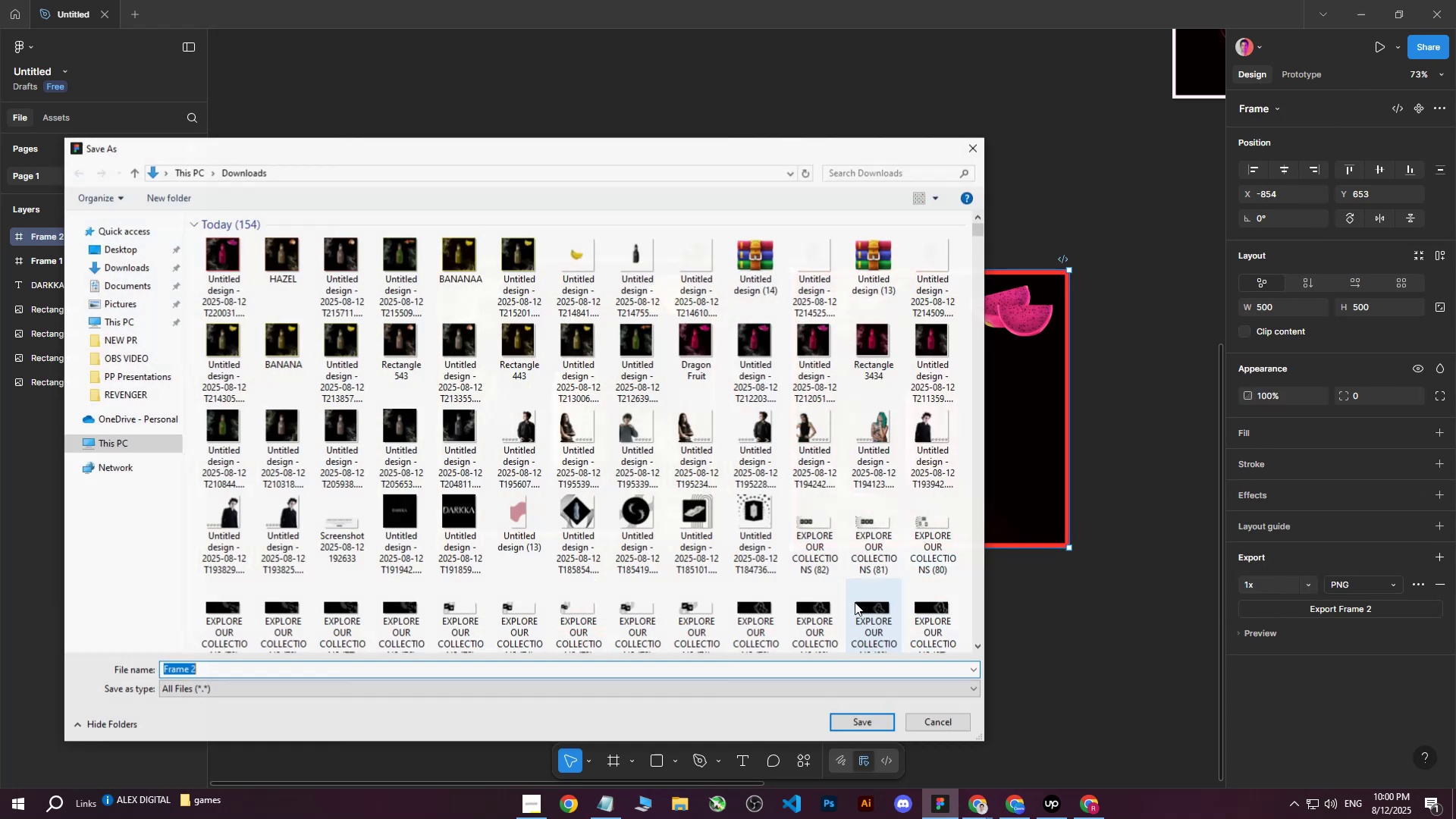 
type(redD)
 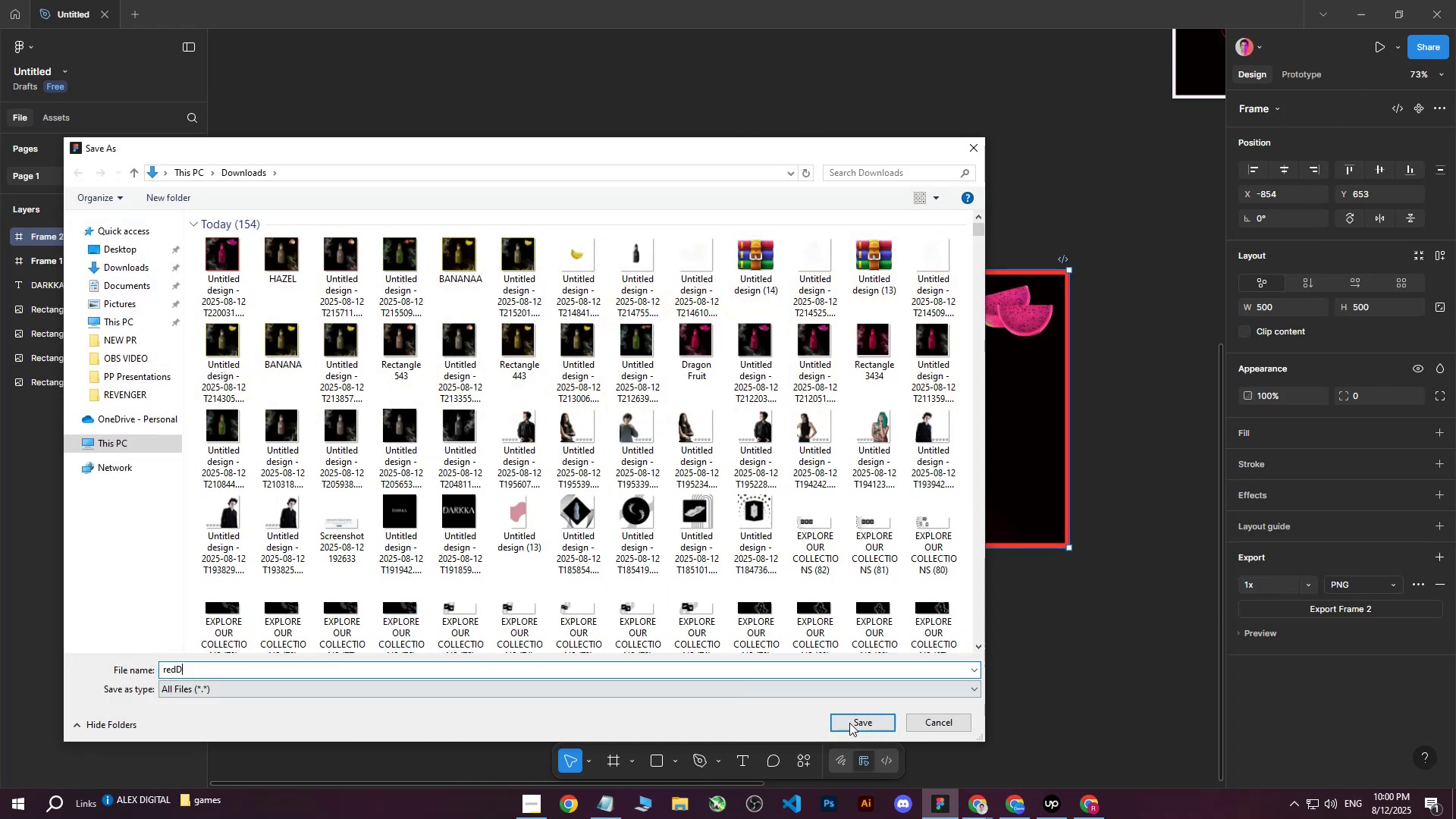 
left_click([849, 723])
 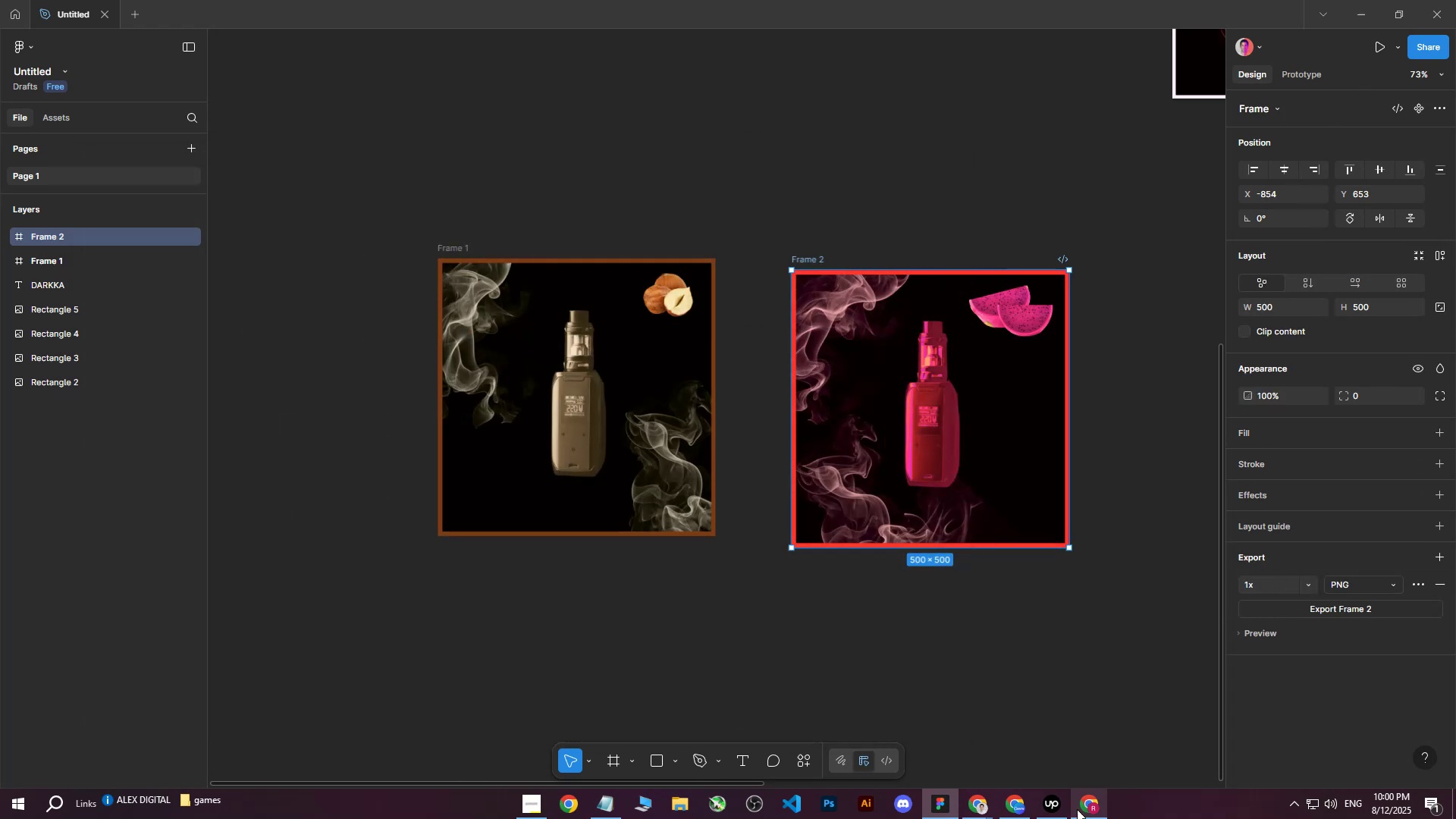 
left_click([1105, 806])
 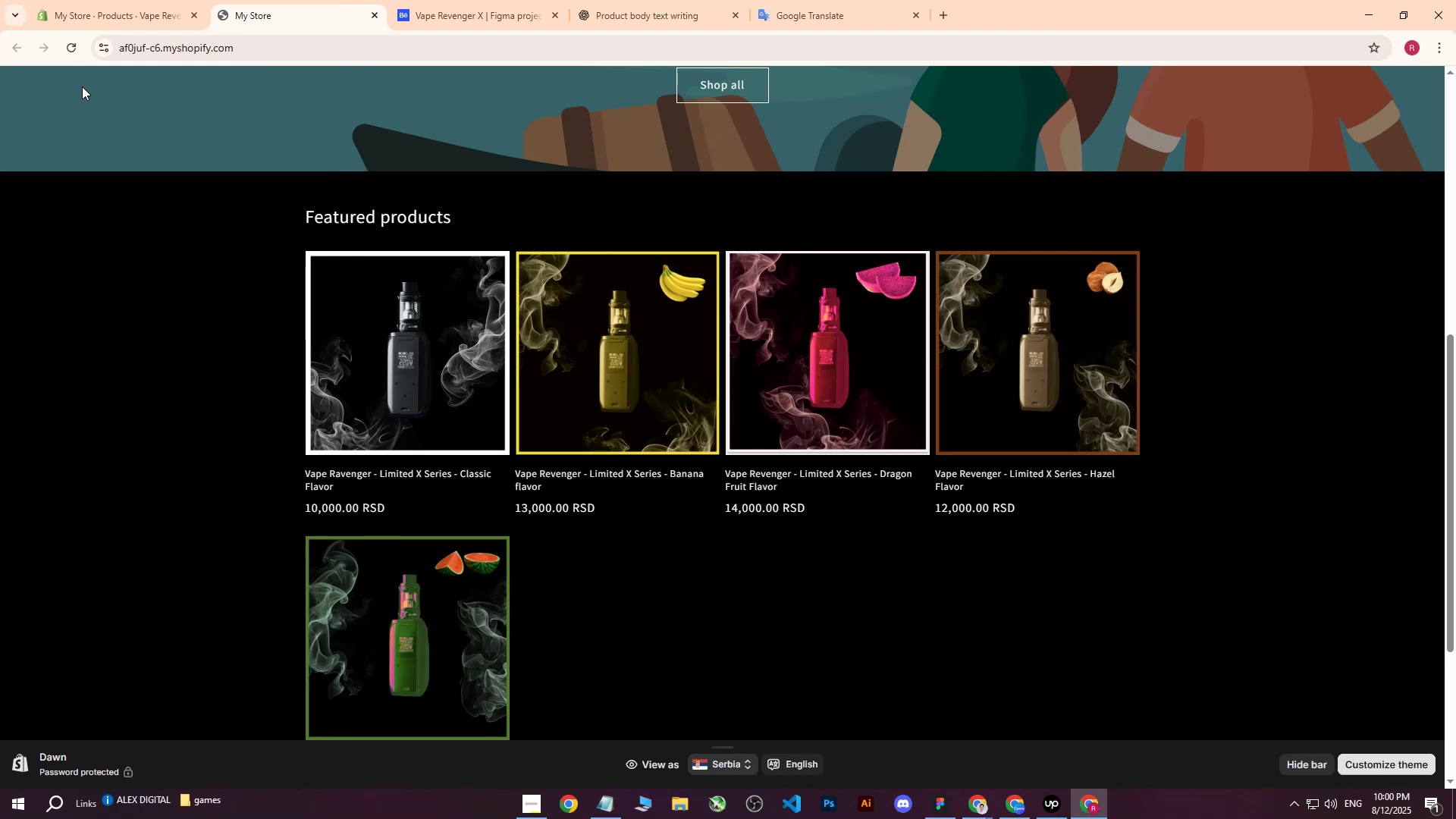 
left_click([102, 0])
 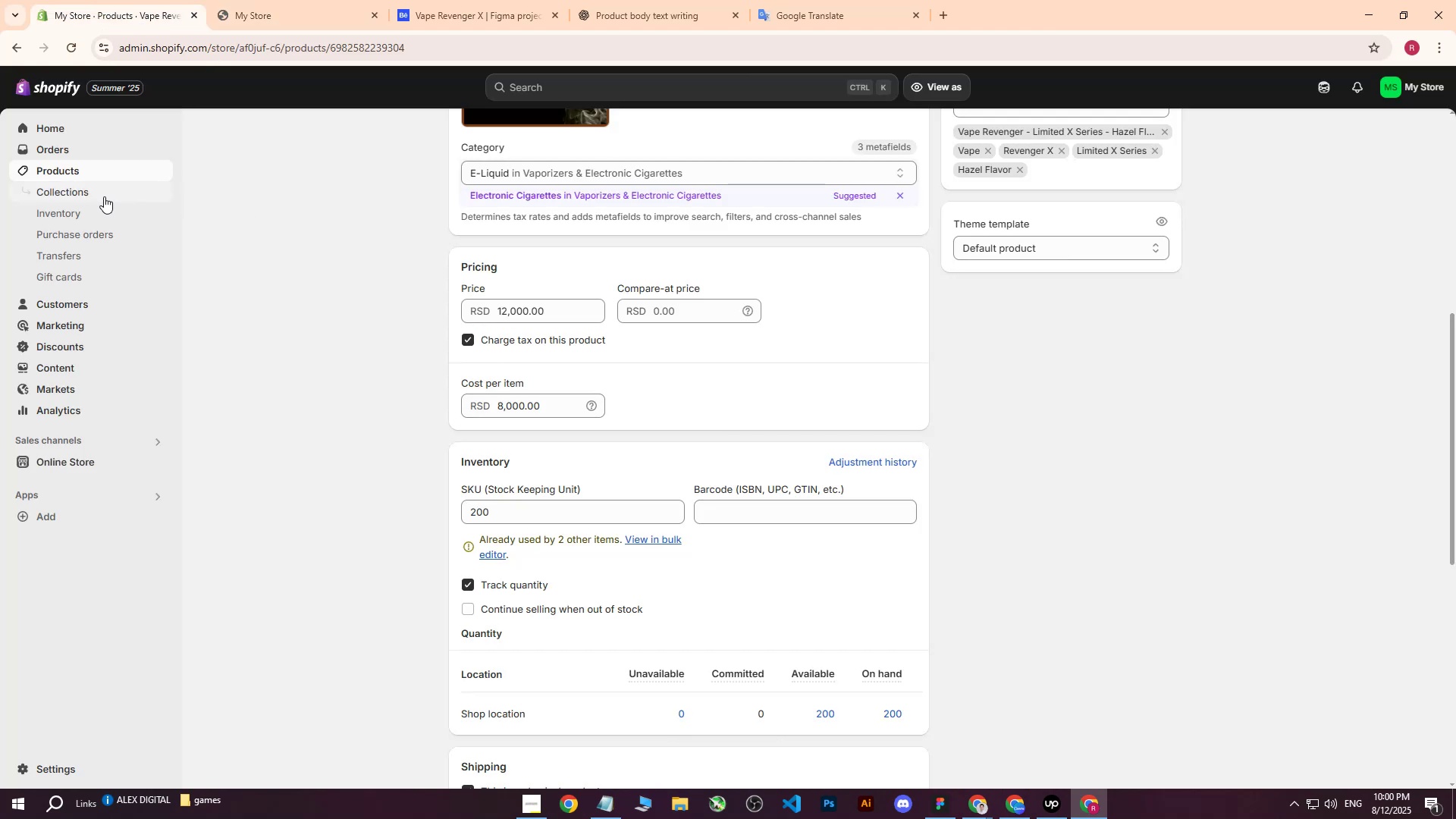 
left_click([73, 168])
 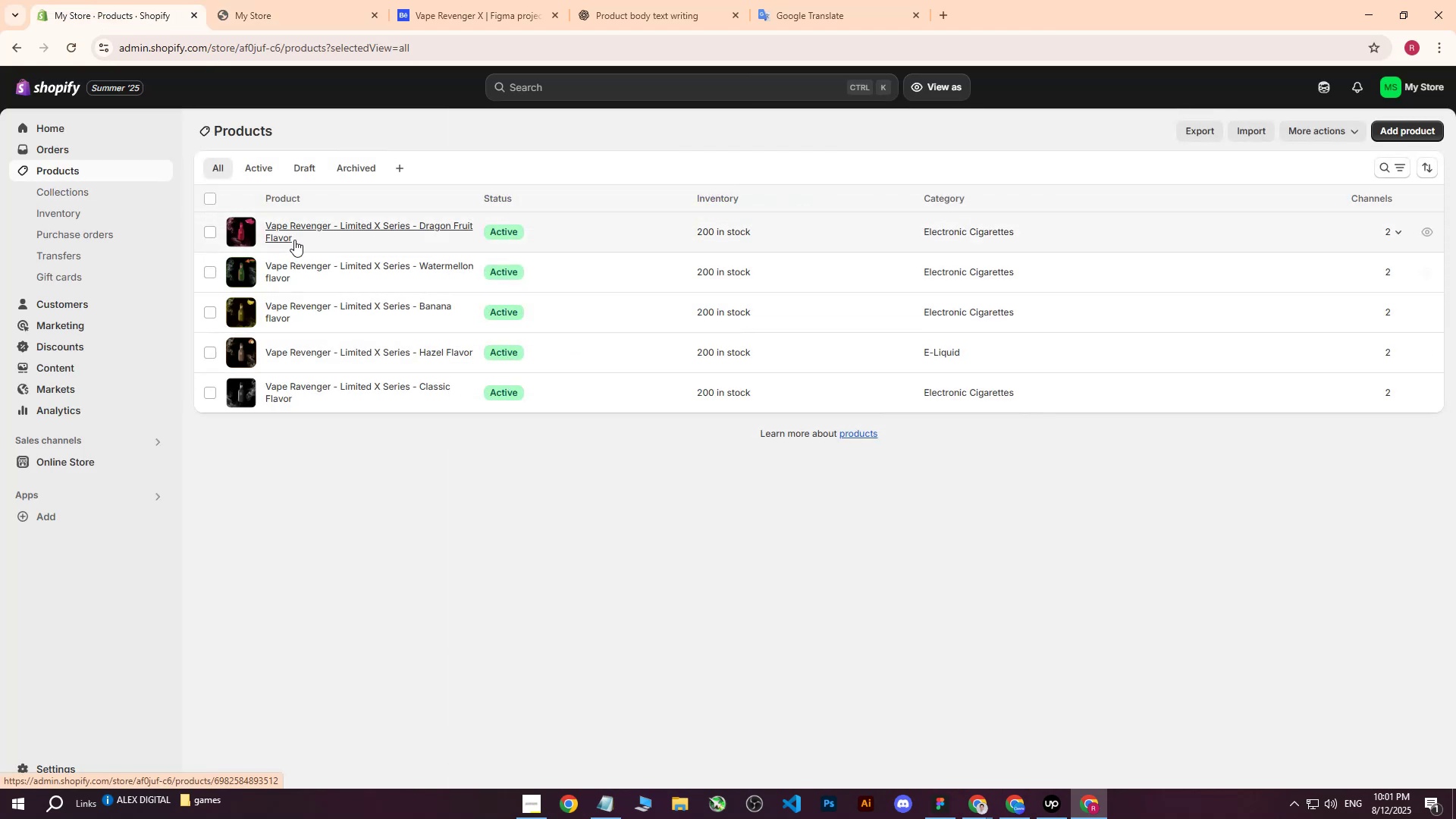 
left_click([317, 223])
 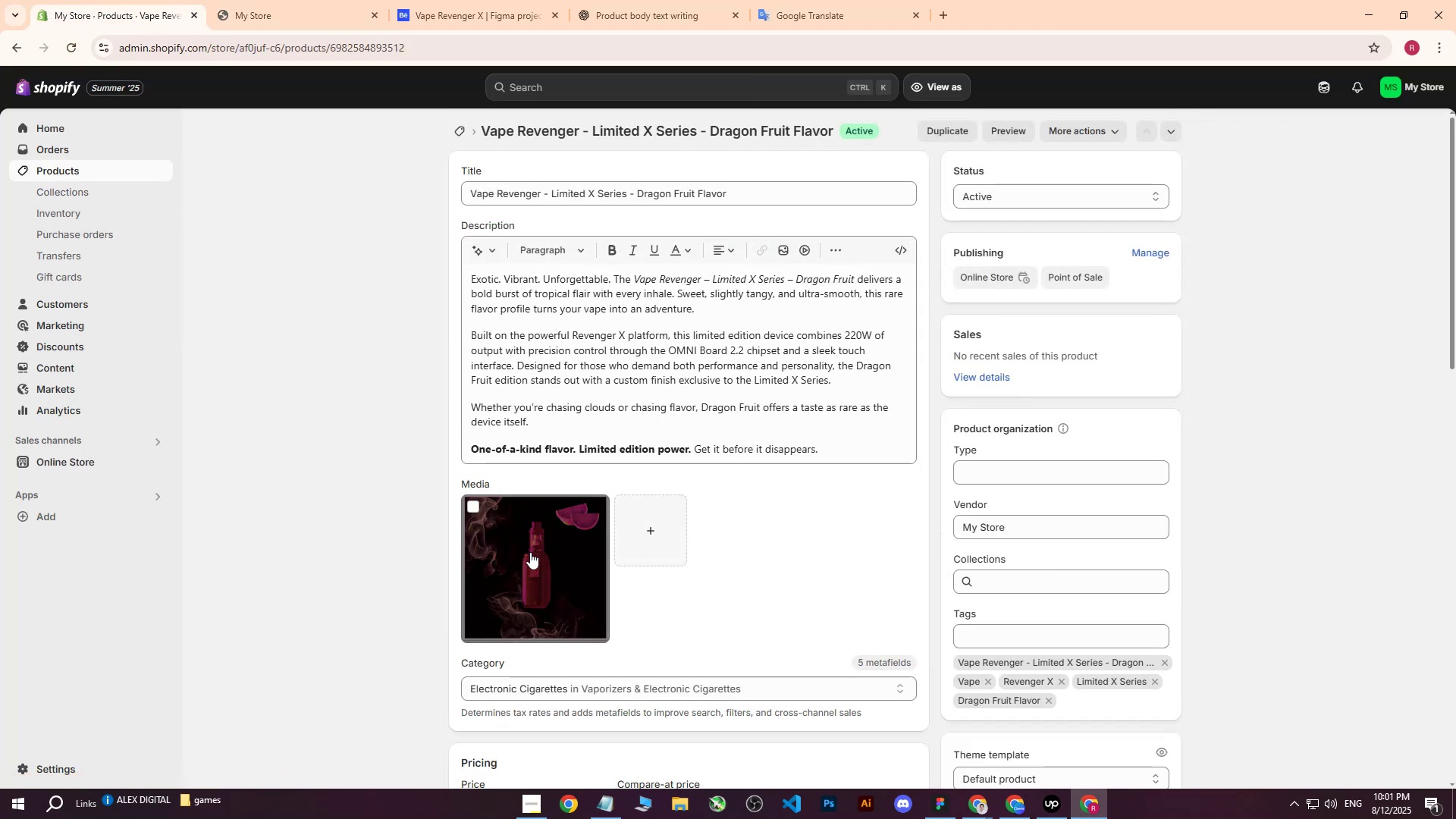 
left_click([469, 509])
 